 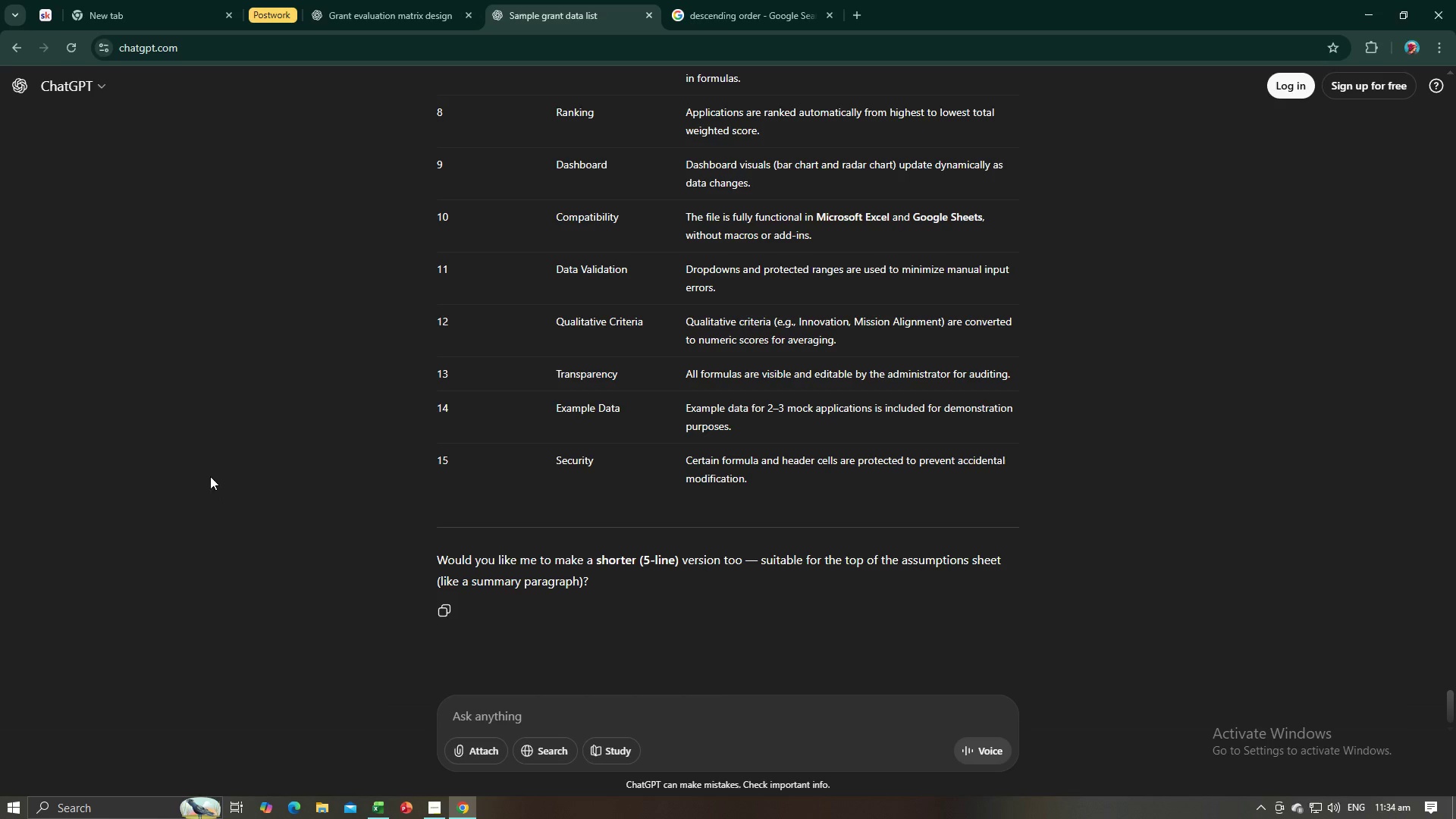 
key(Alt+Tab)
 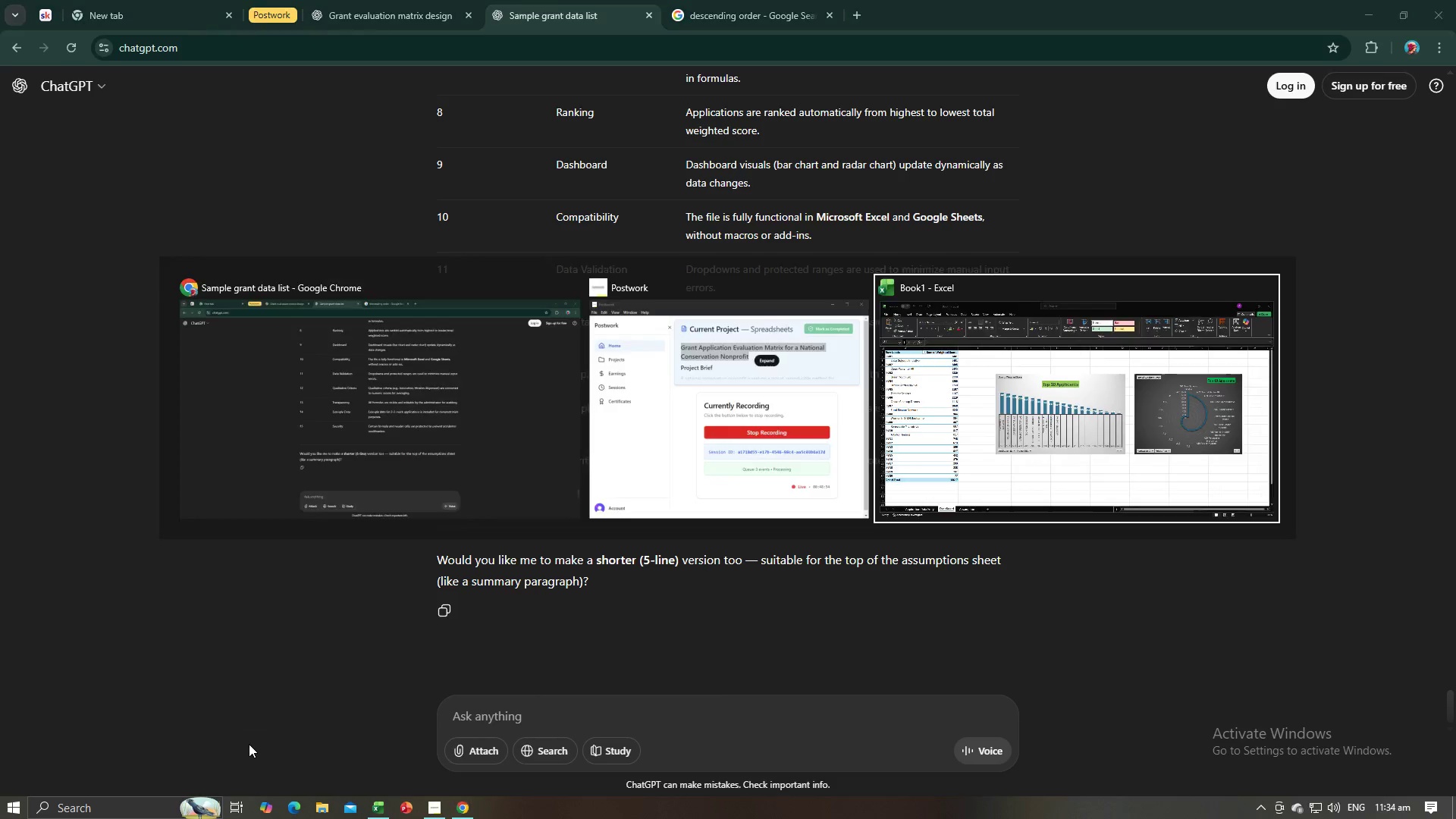 
key(Alt+Tab)
 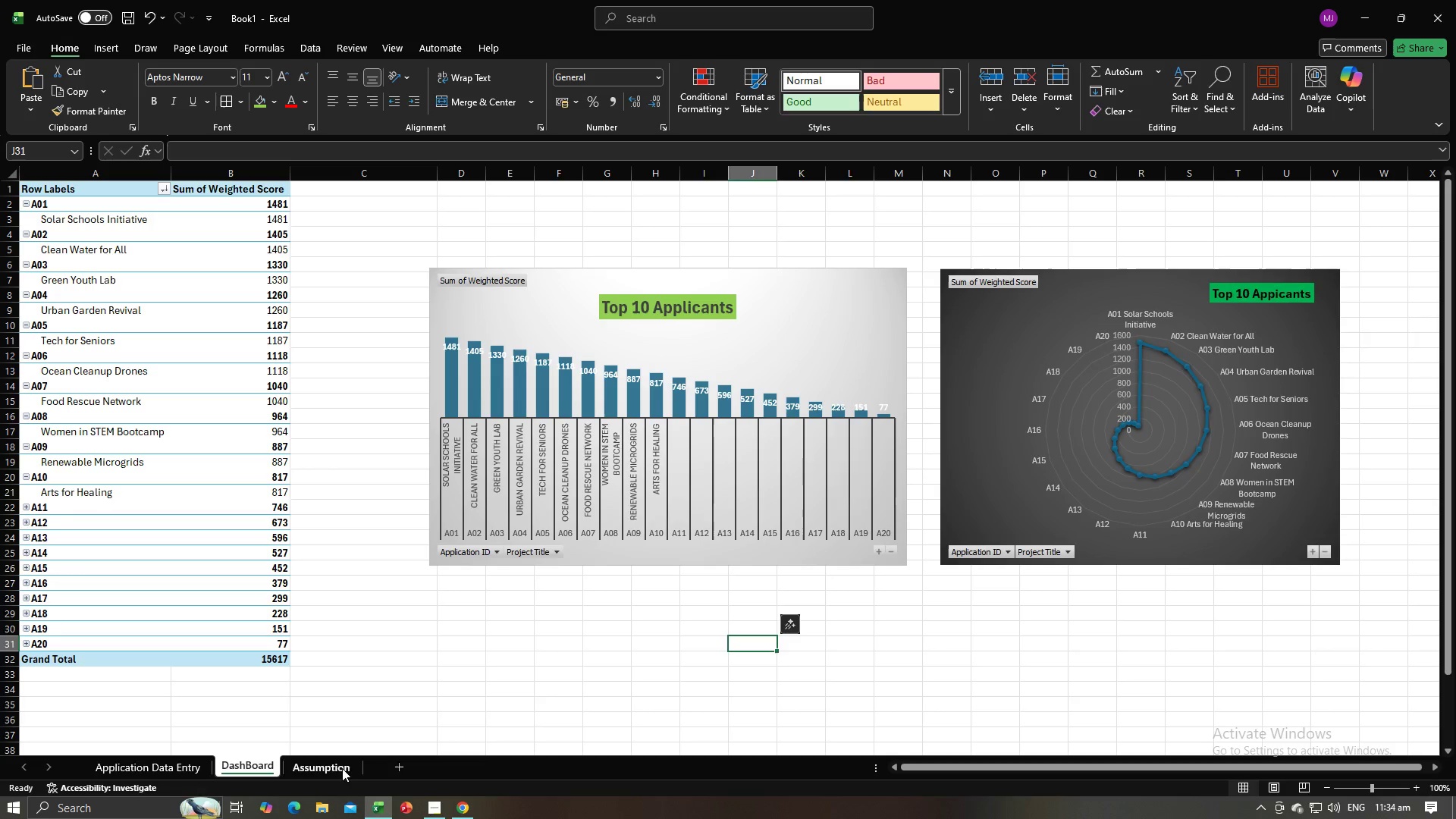 
left_click([342, 768])
 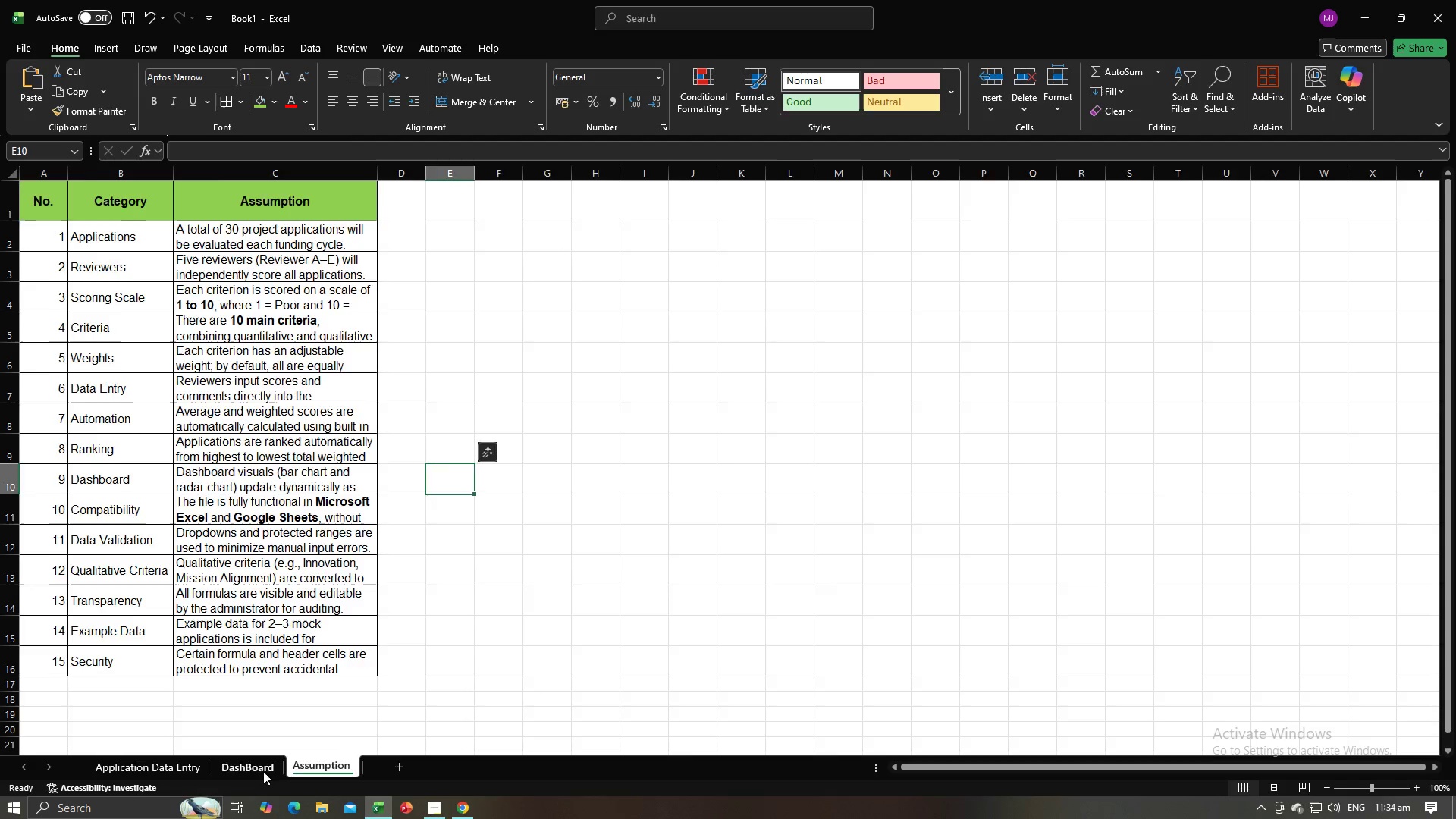 
left_click([263, 771])
 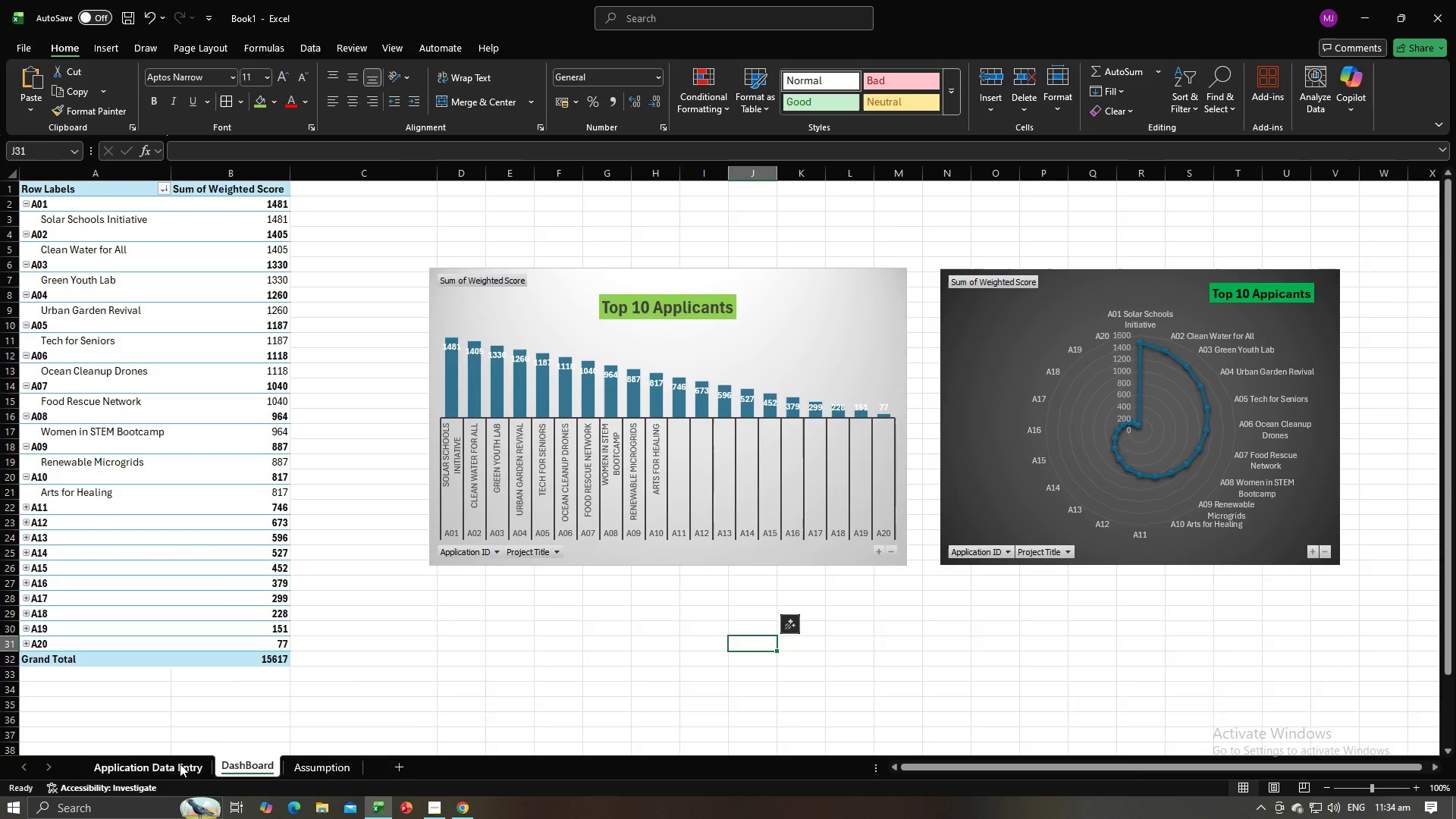 
left_click([179, 764])
 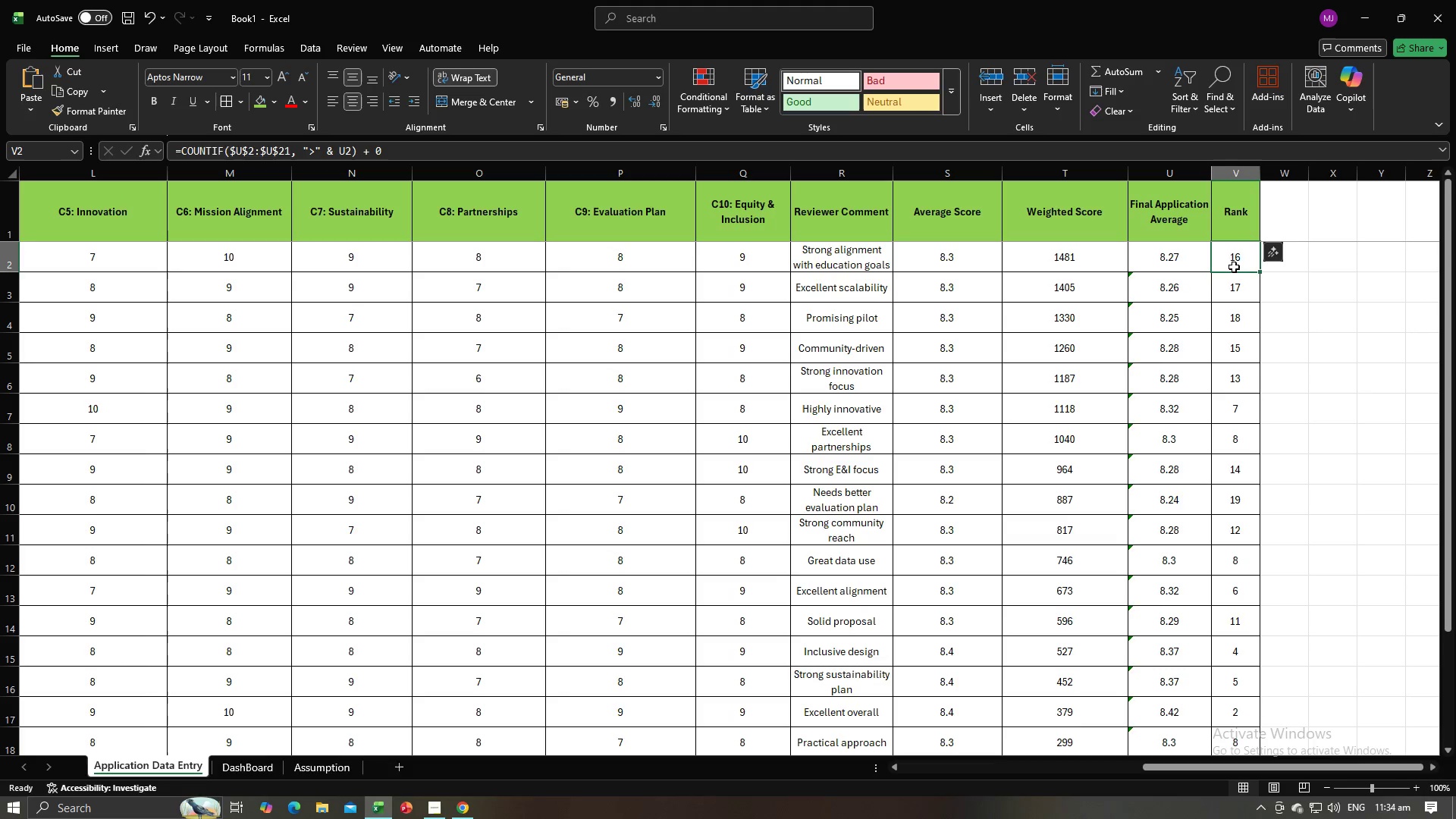 
double_click([1240, 264])
 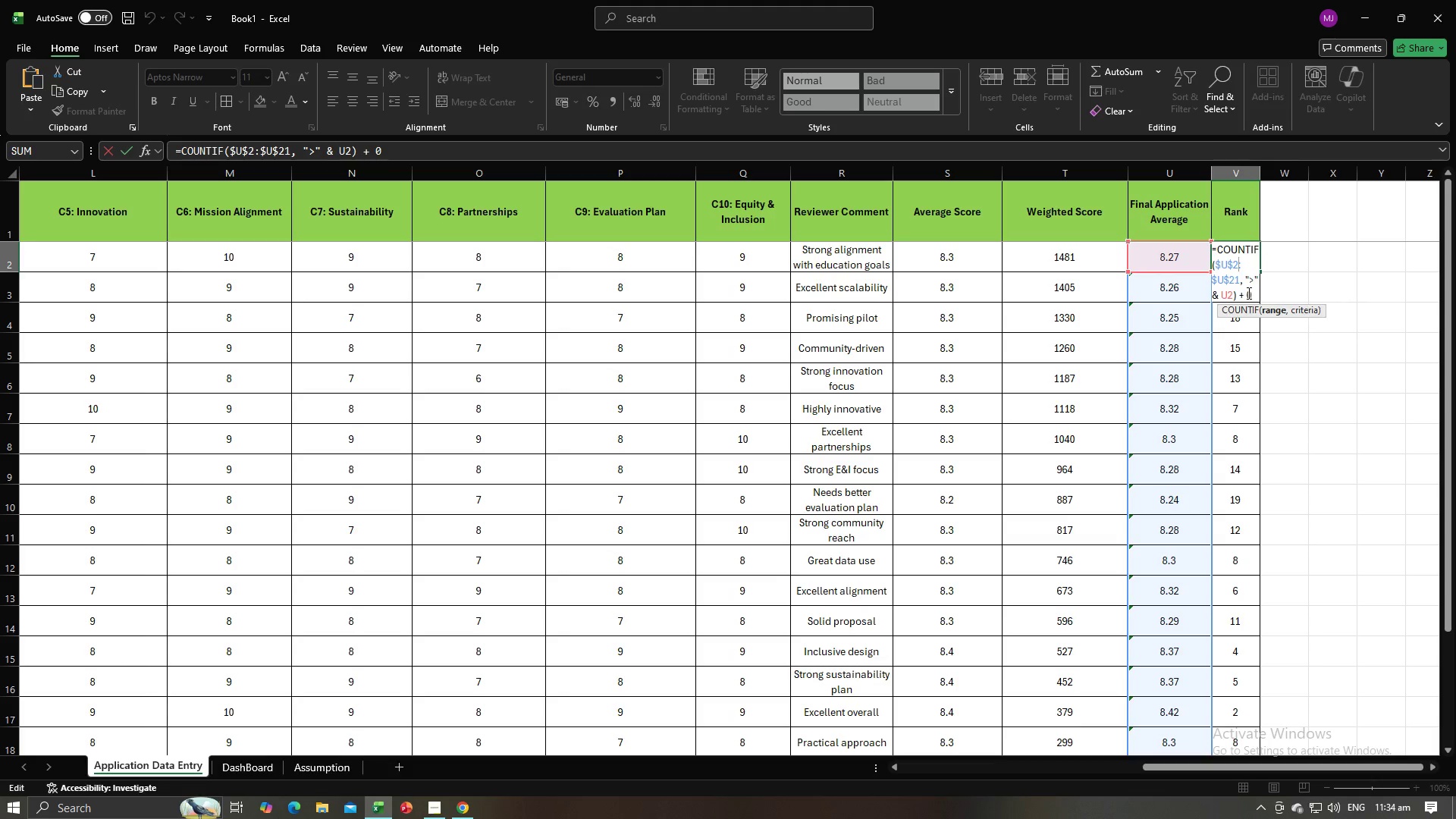 
left_click_drag(start_coordinate=[1251, 293], to_coordinate=[1206, 243])
 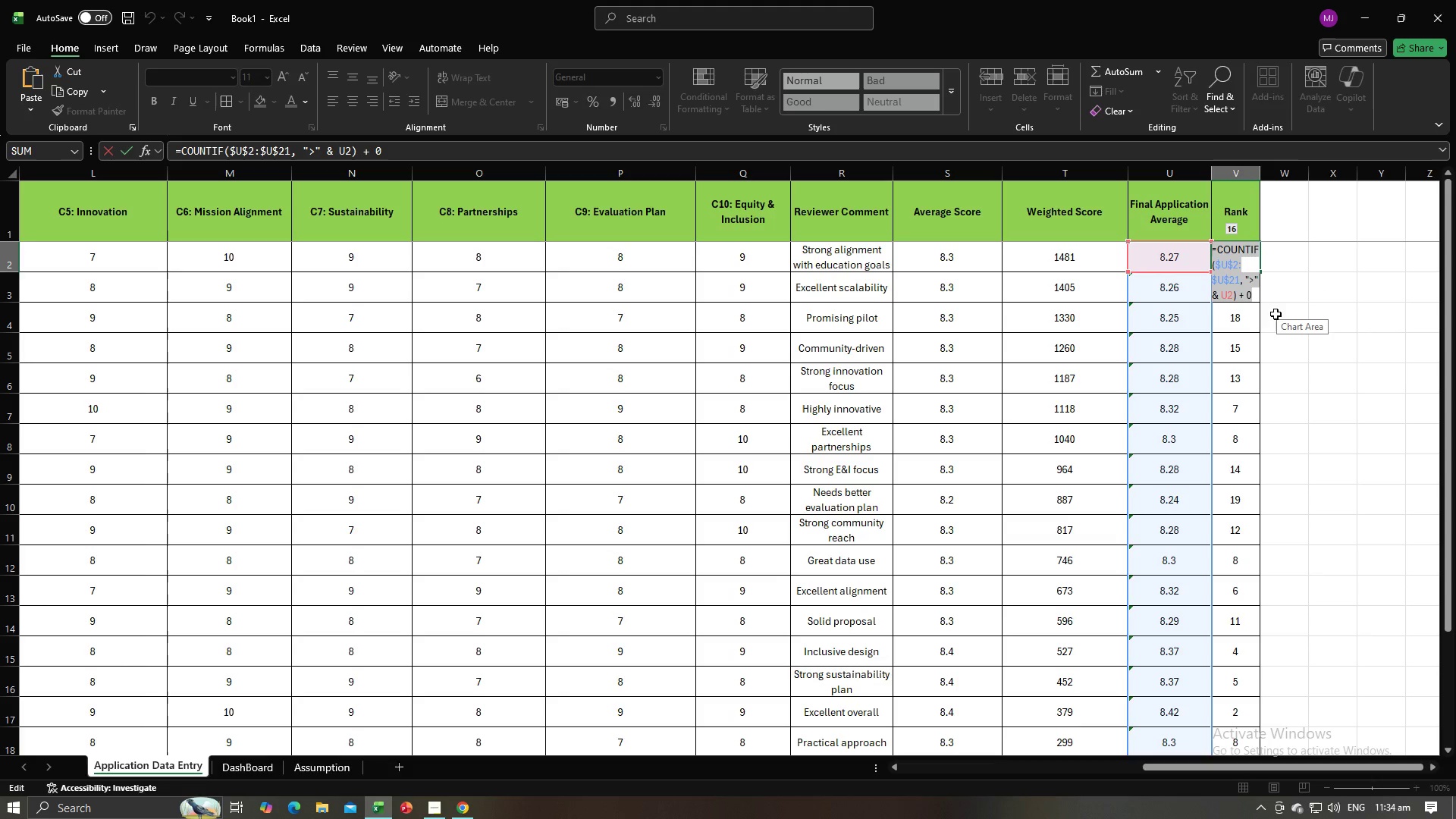 
left_click([1270, 296])
 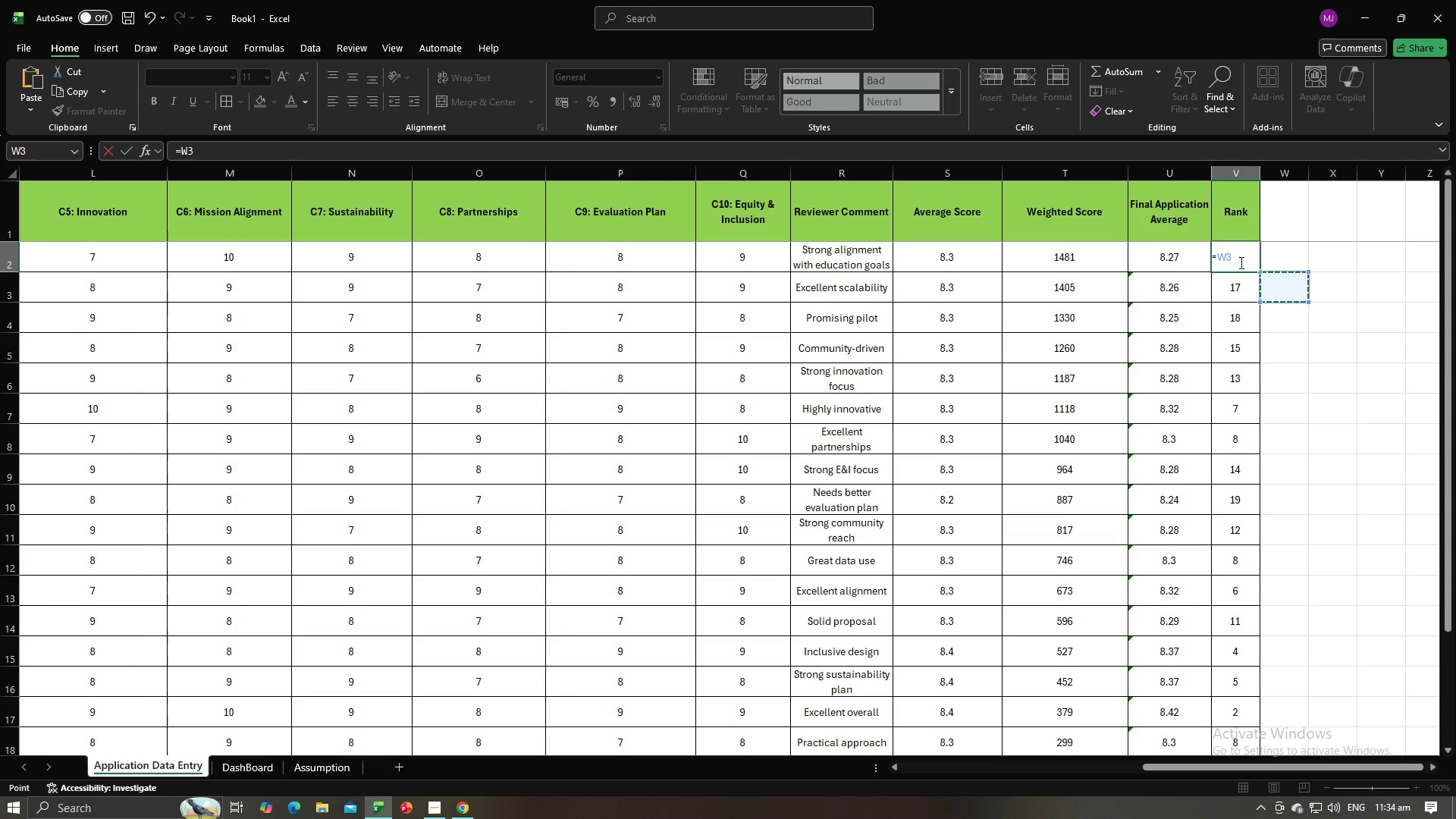 
left_click([1240, 262])
 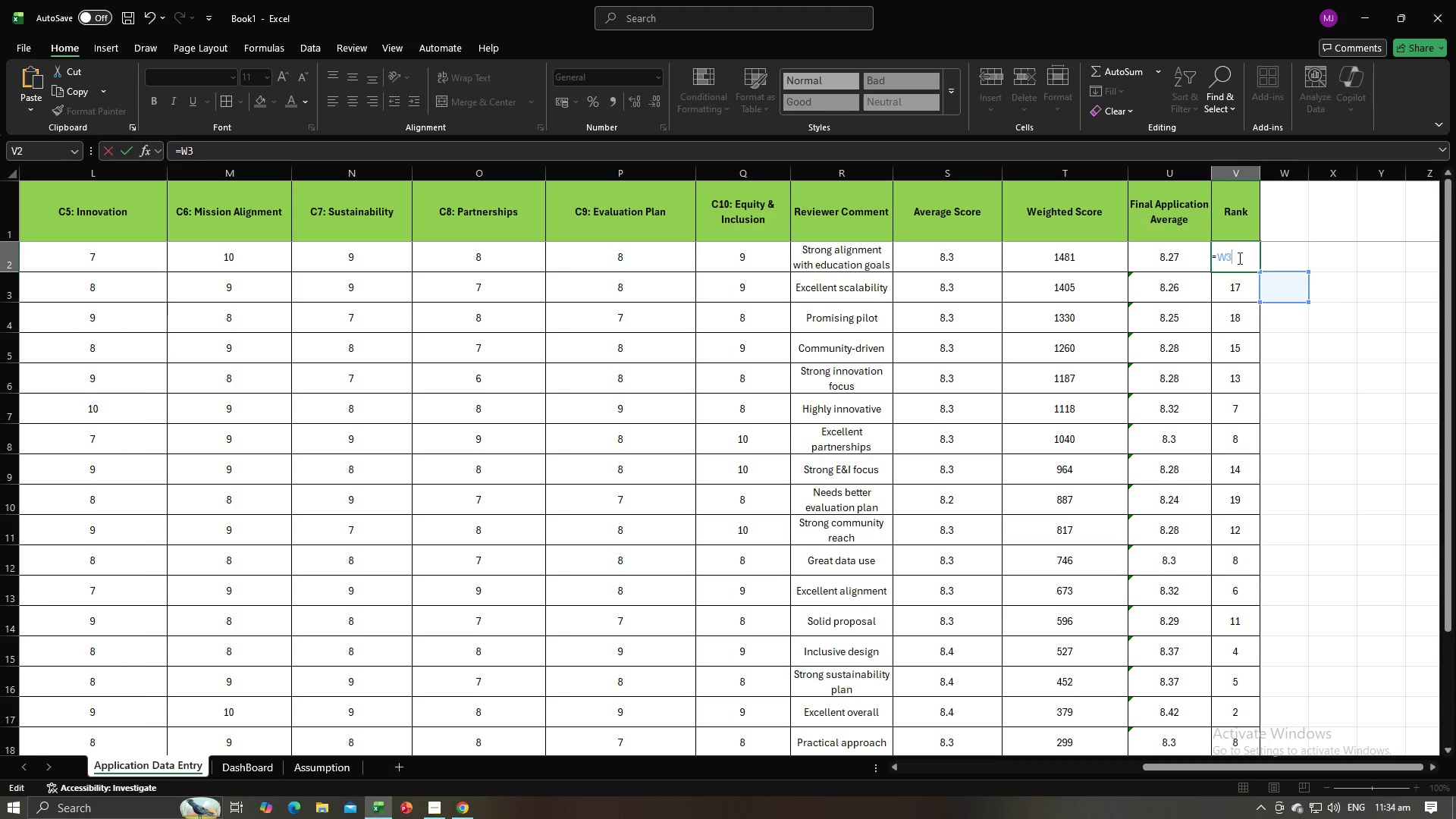 
left_click_drag(start_coordinate=[1238, 258], to_coordinate=[1181, 258])
 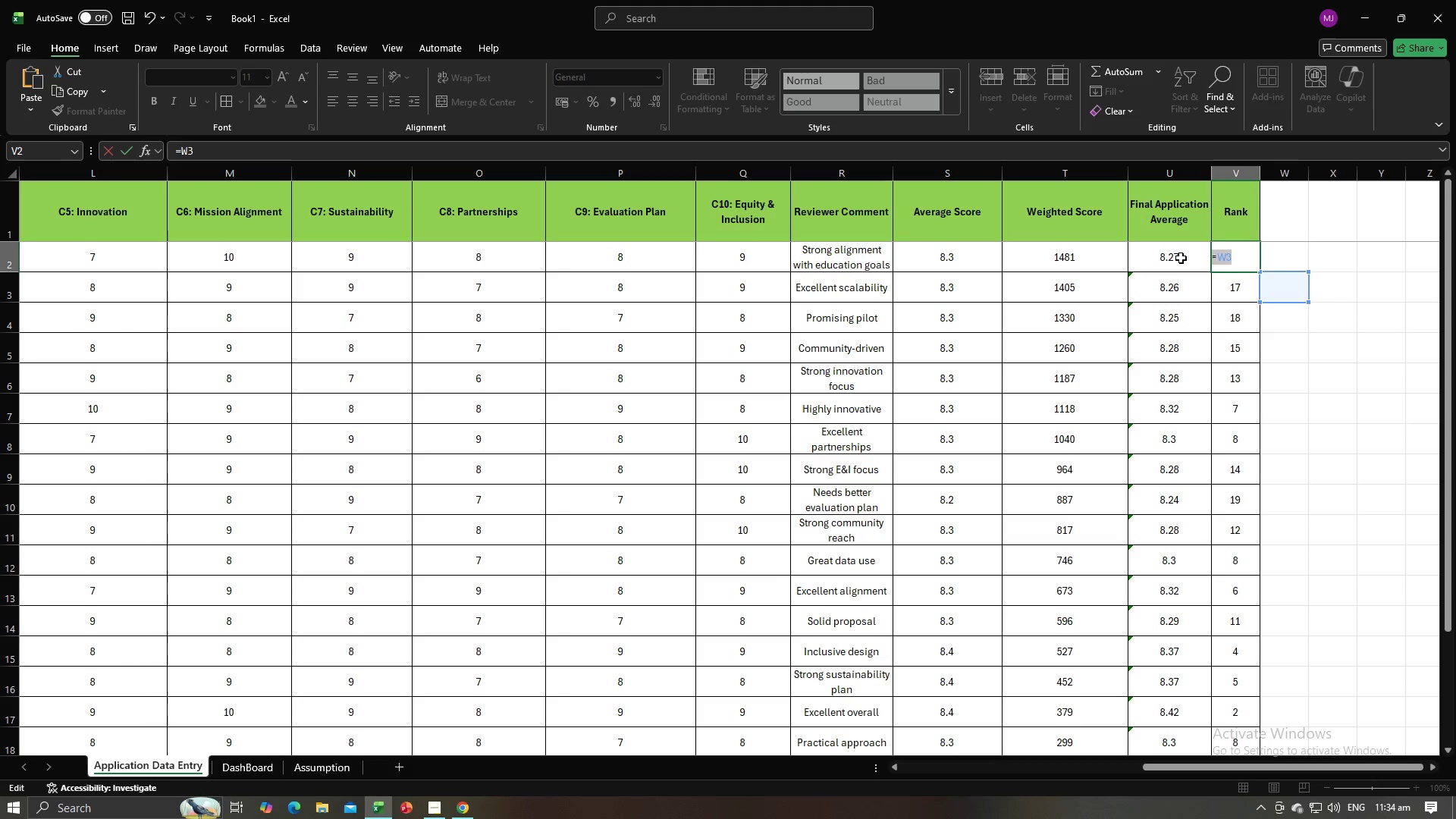 
key(Backspace)
 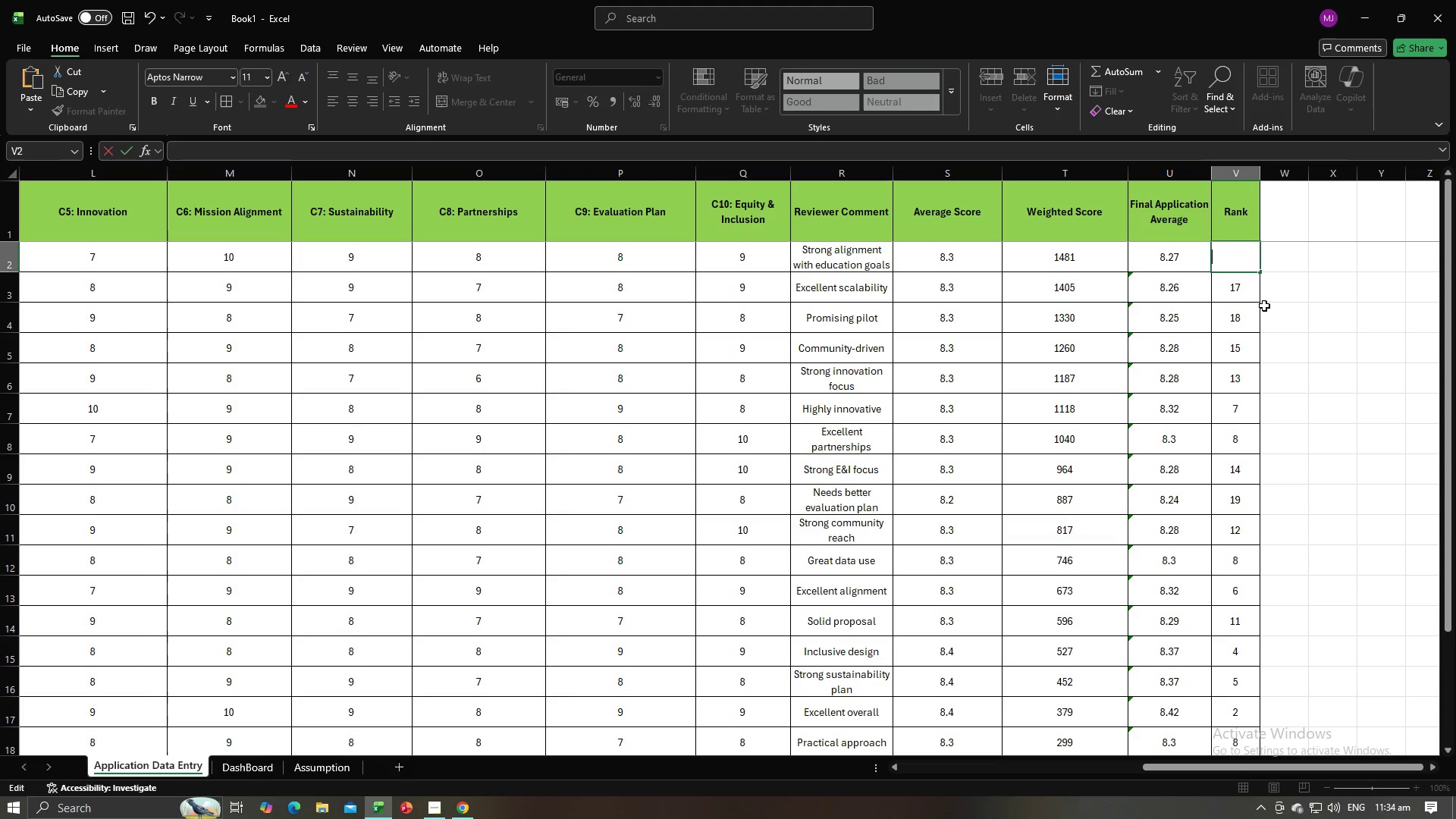 
left_click([1265, 306])
 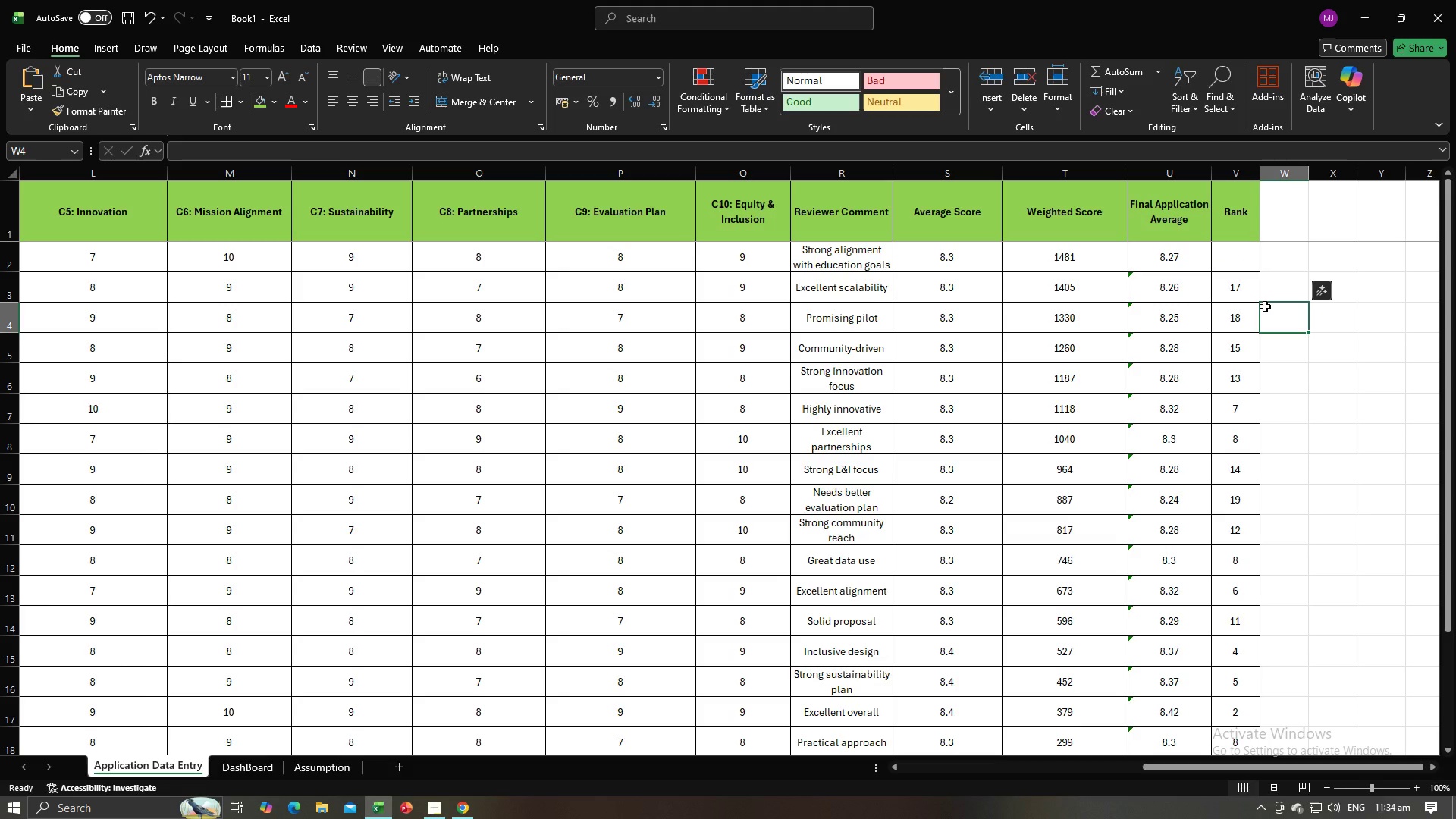 
key(Control+Z)
 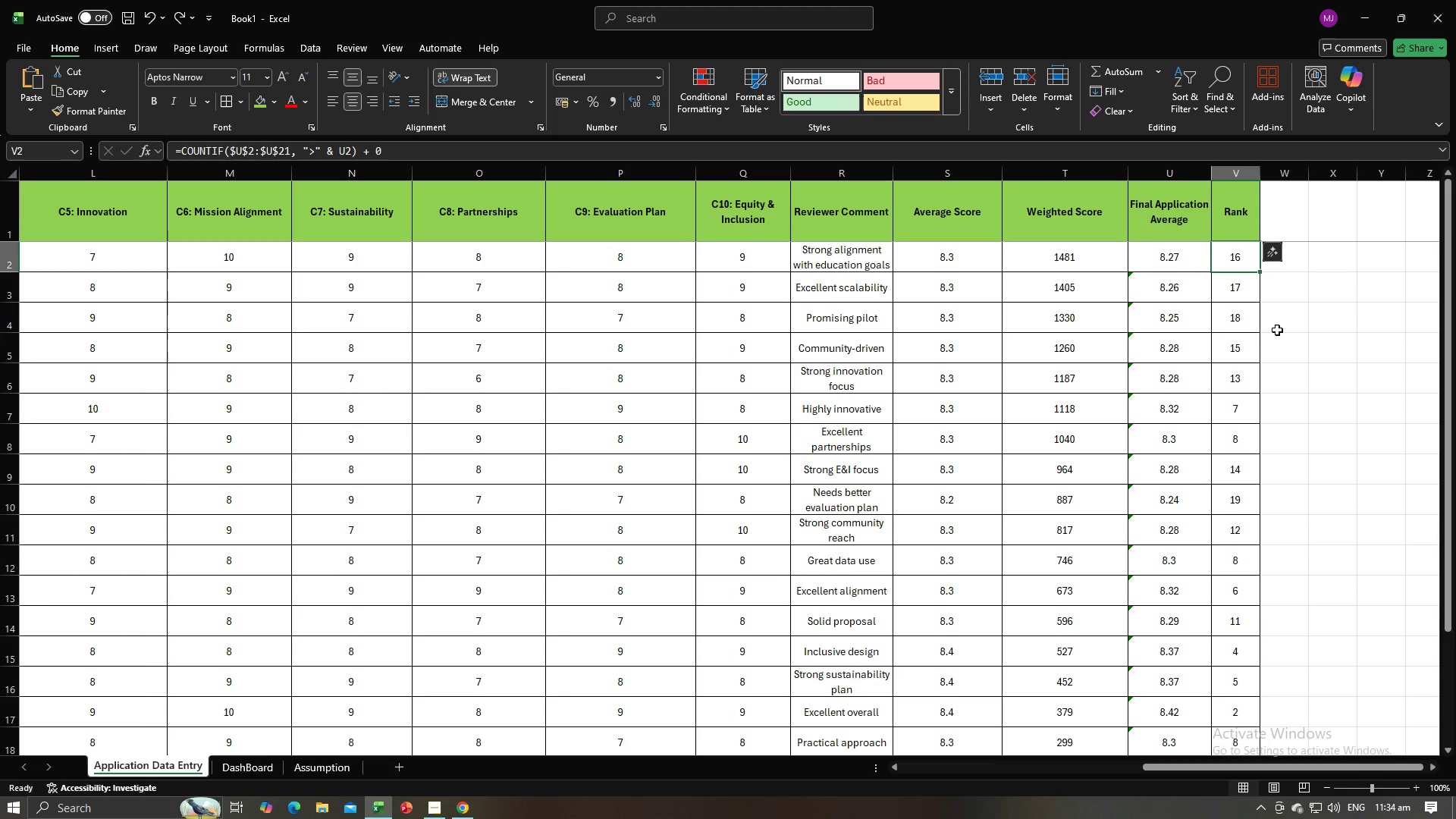 
left_click([1277, 330])
 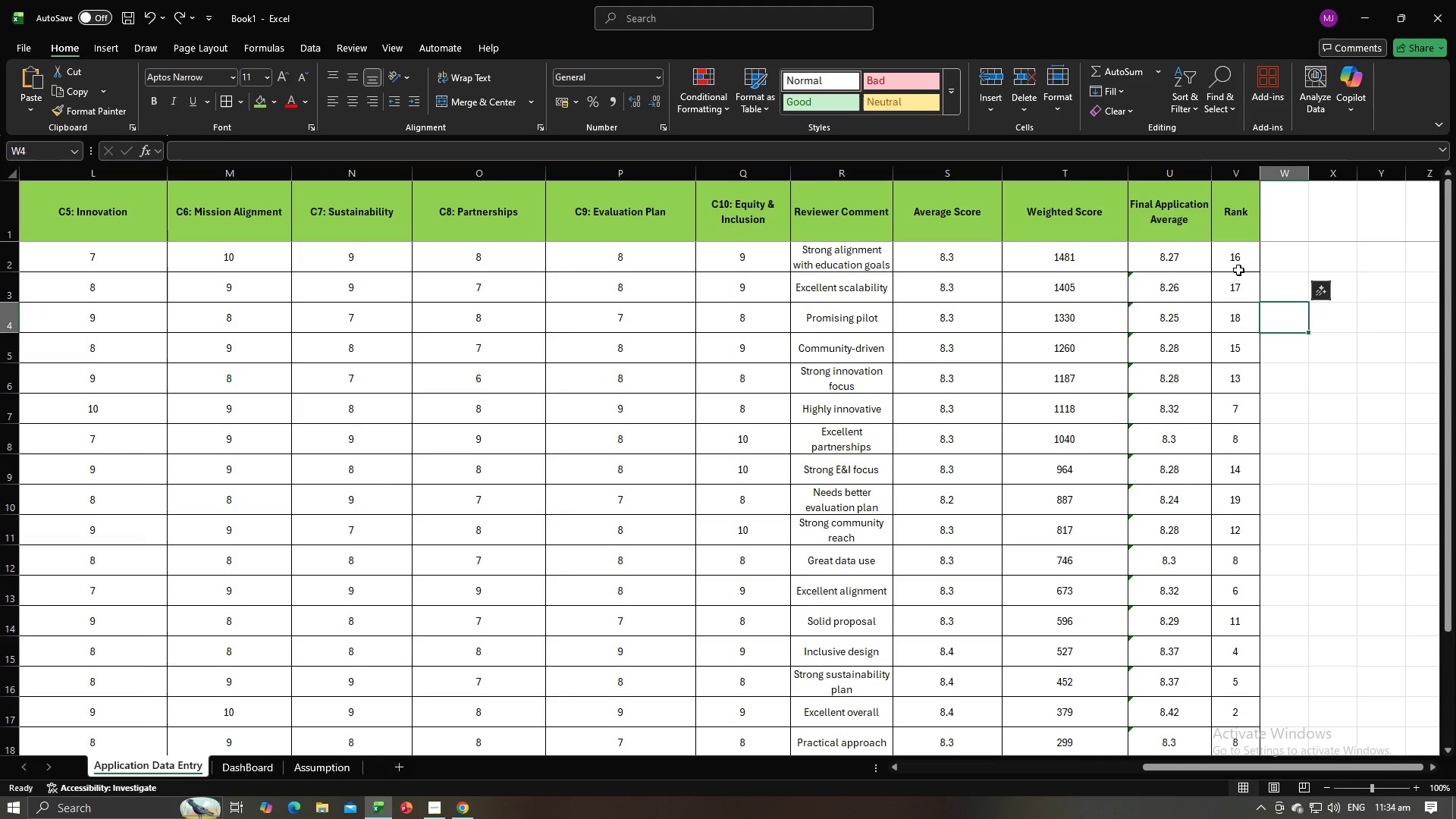 
left_click([1238, 270])
 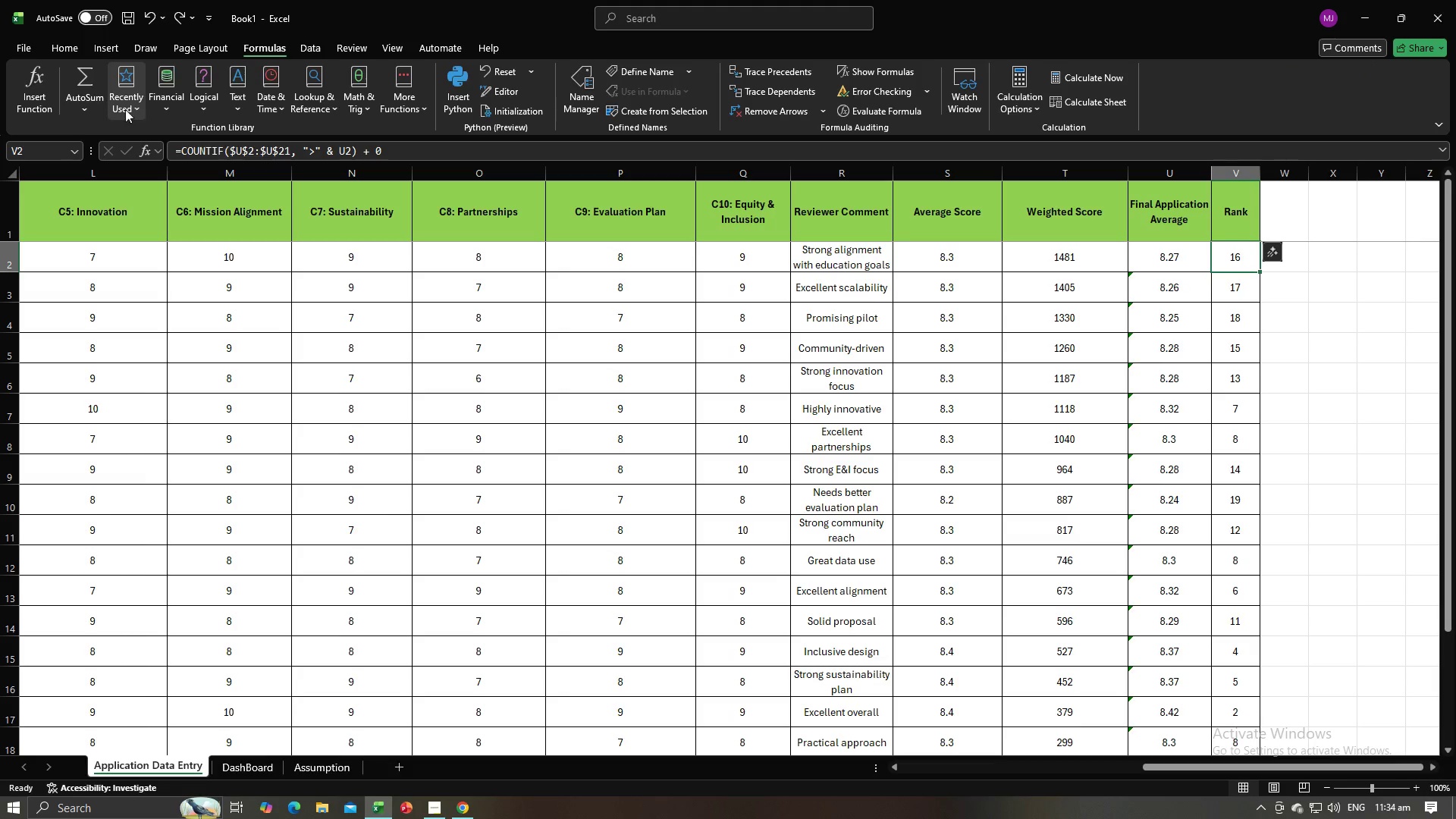 
wait(6.81)
 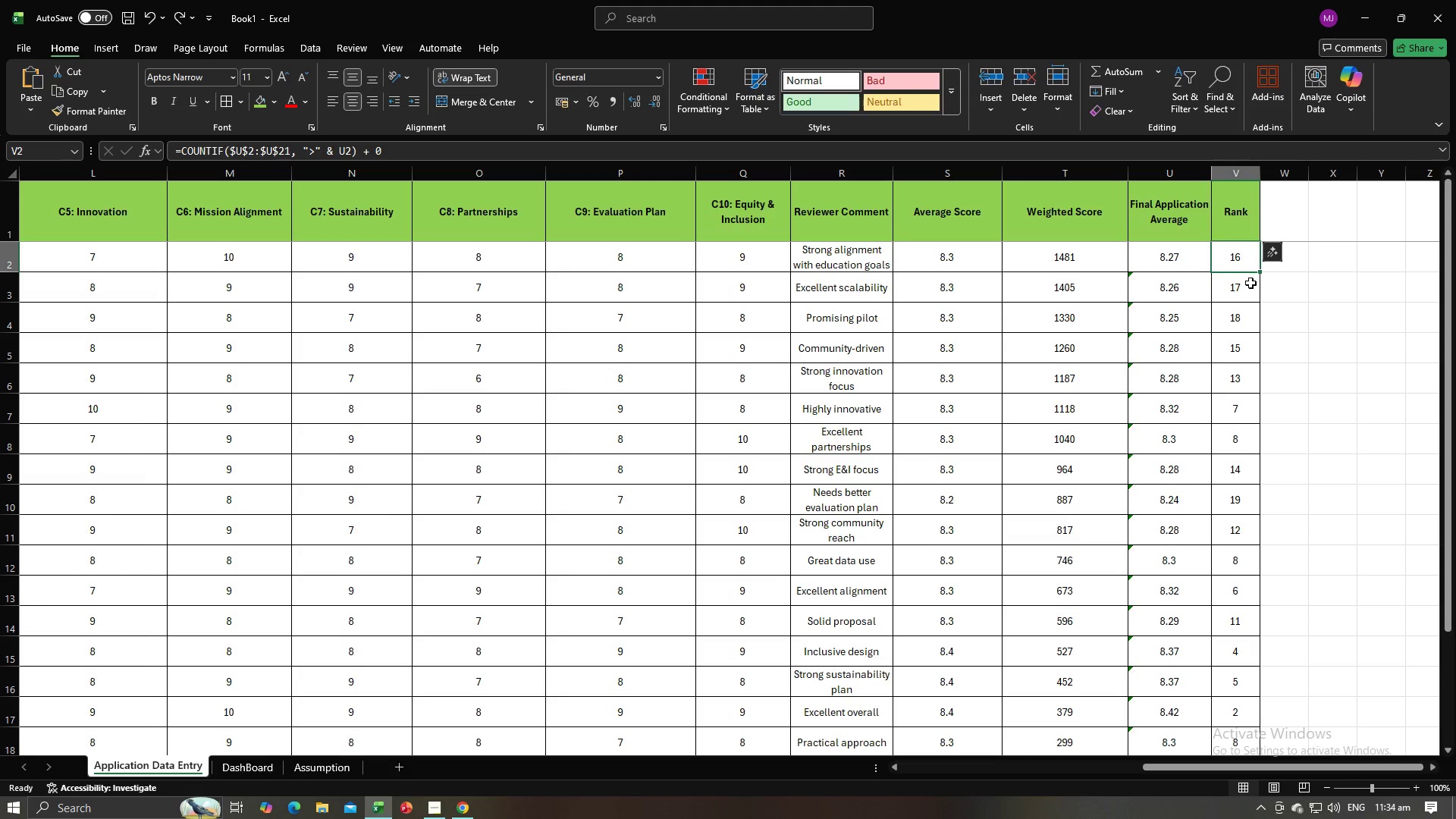 
left_click([93, 108])
 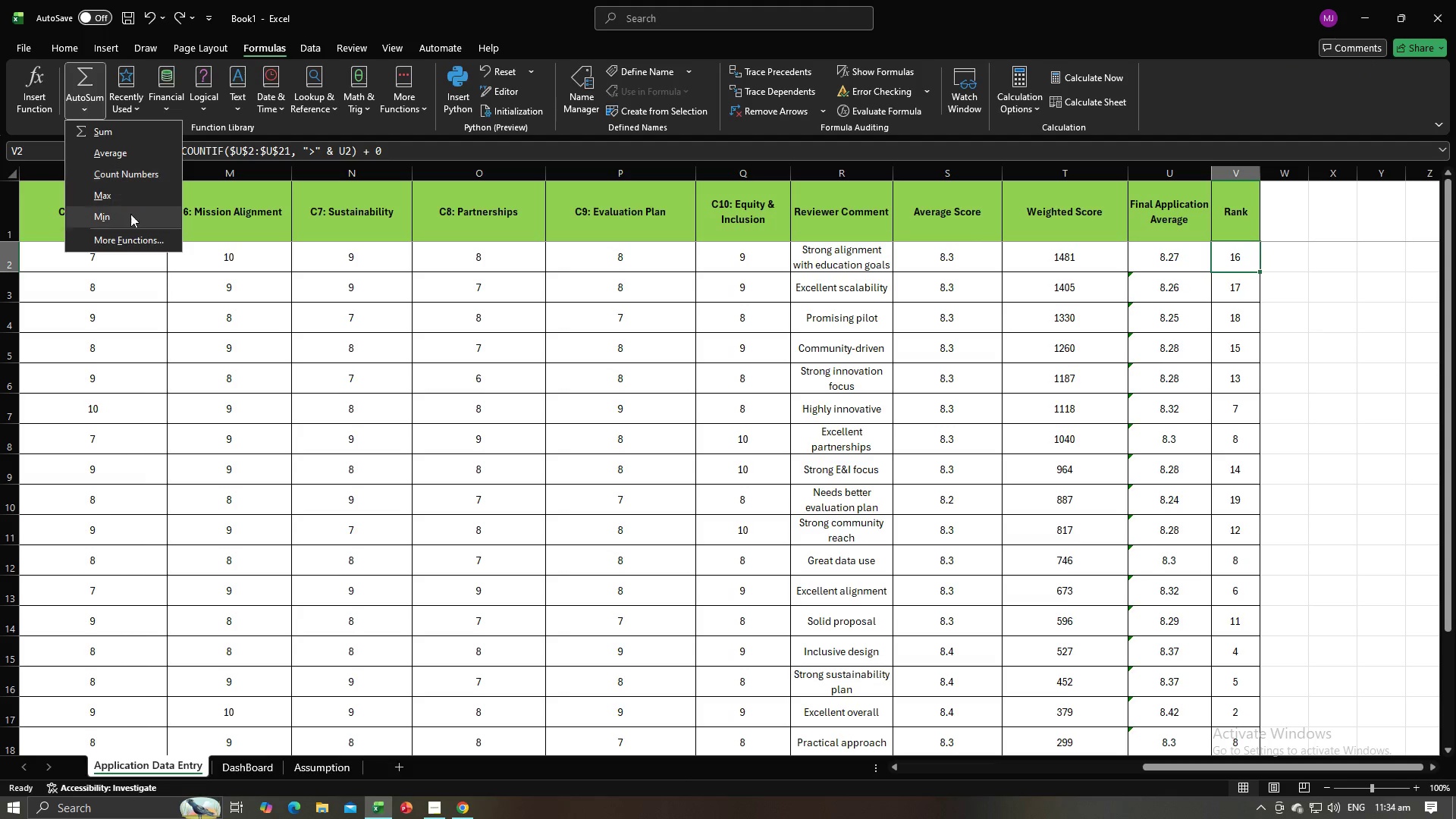 
left_click([137, 240])
 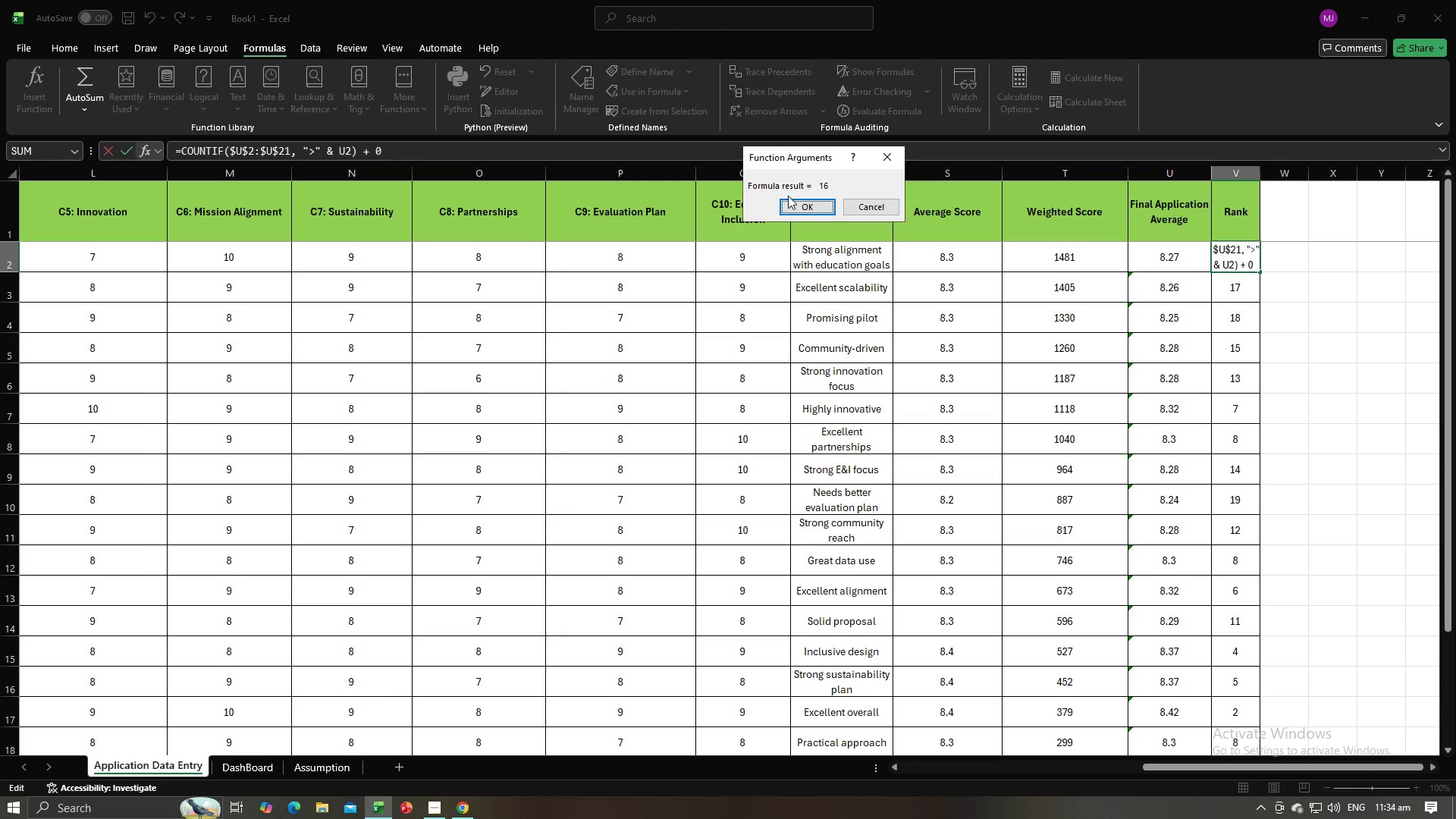 
left_click([785, 208])
 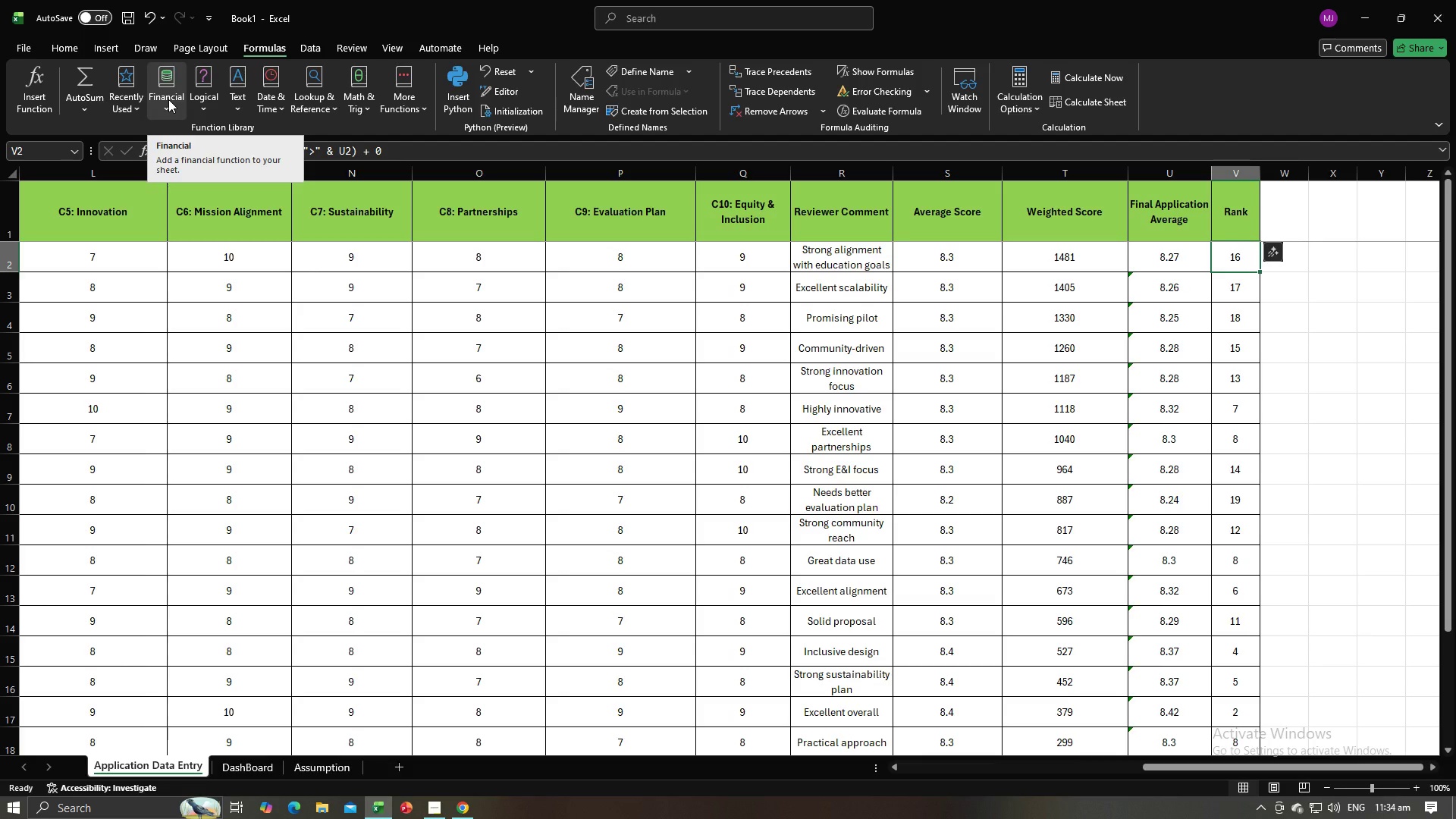 
wait(5.24)
 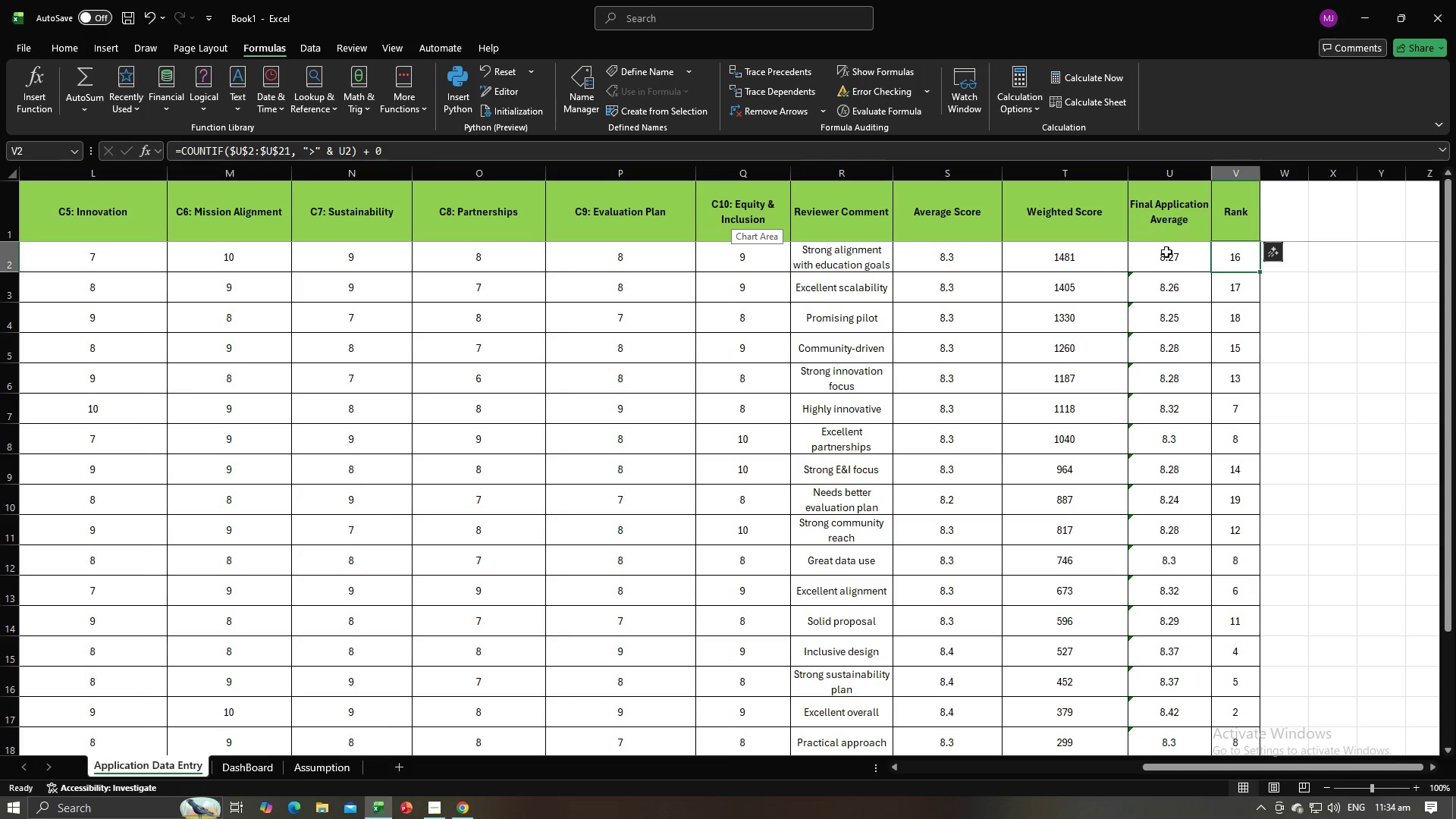 
left_click([165, 108])
 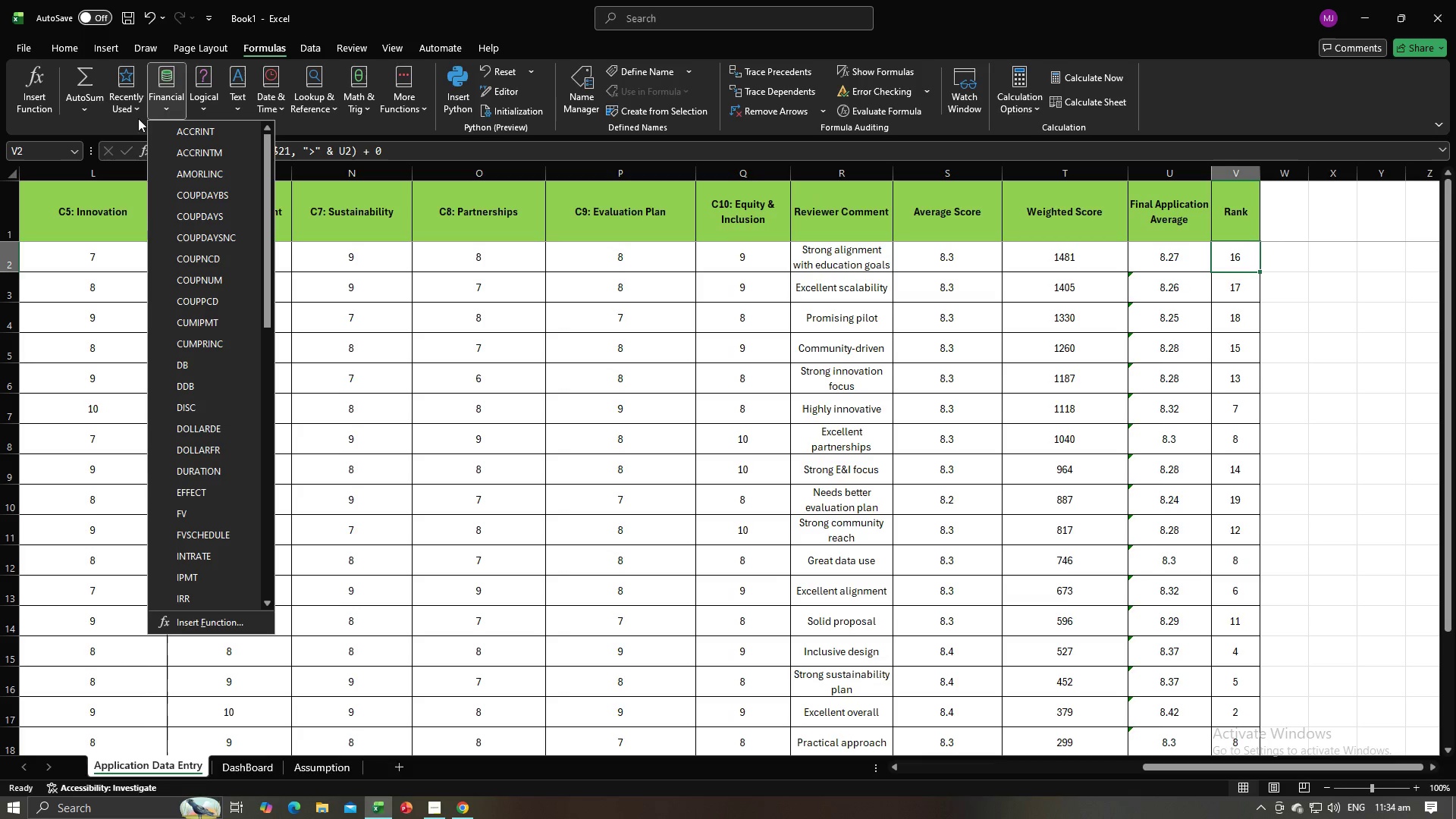 
left_click([127, 113])
 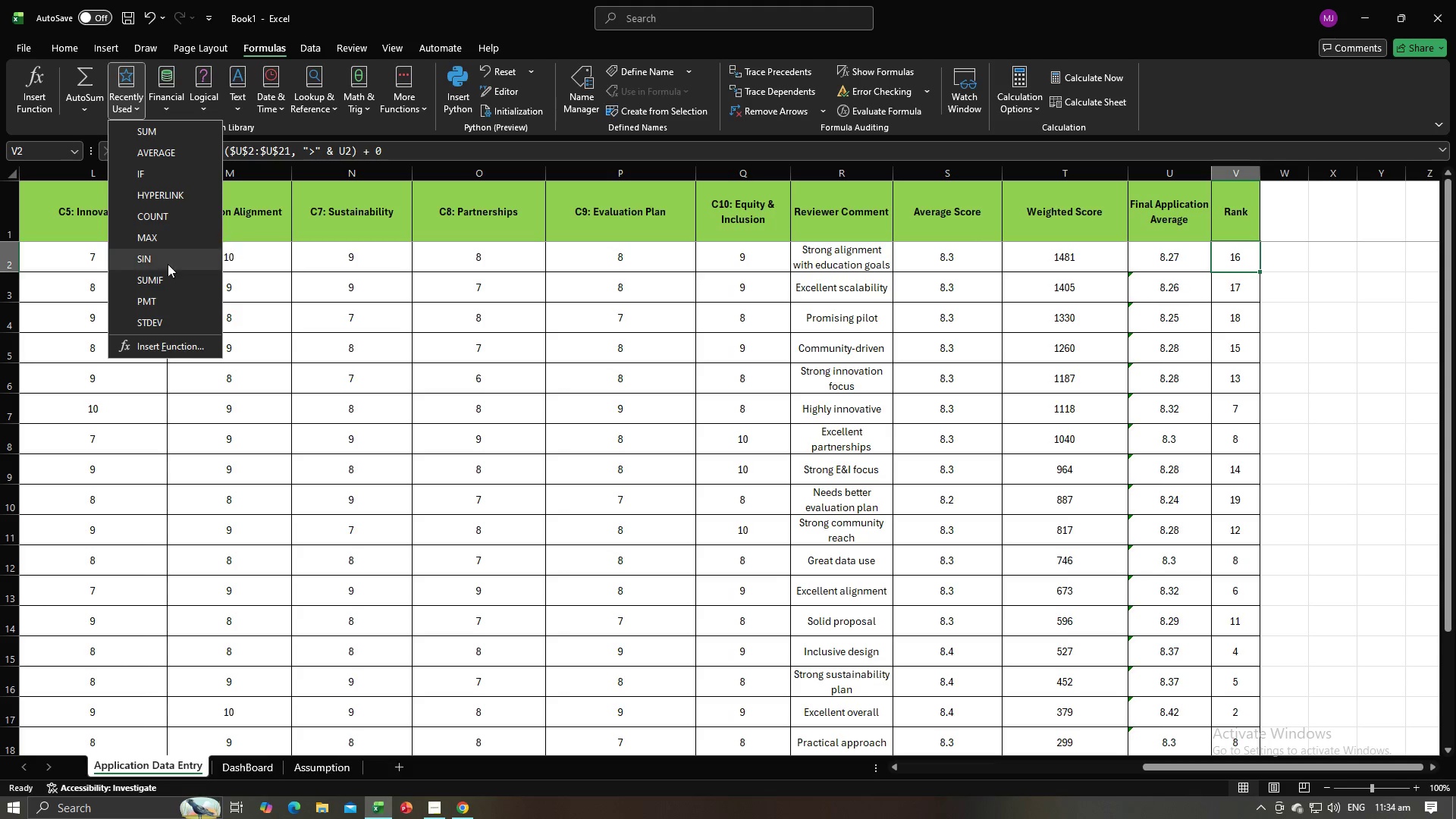 
left_click([168, 343])
 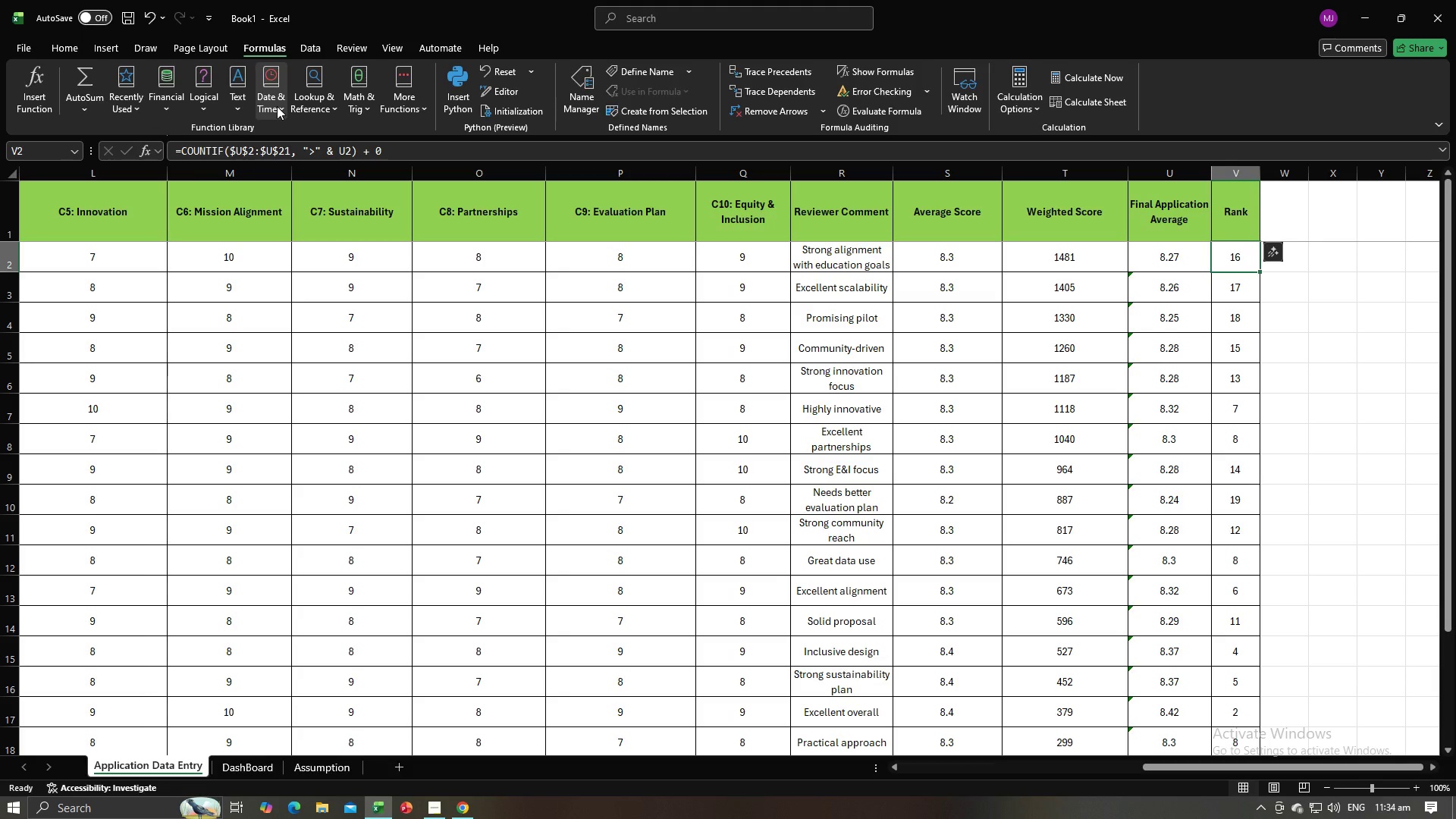 
left_click([325, 110])
 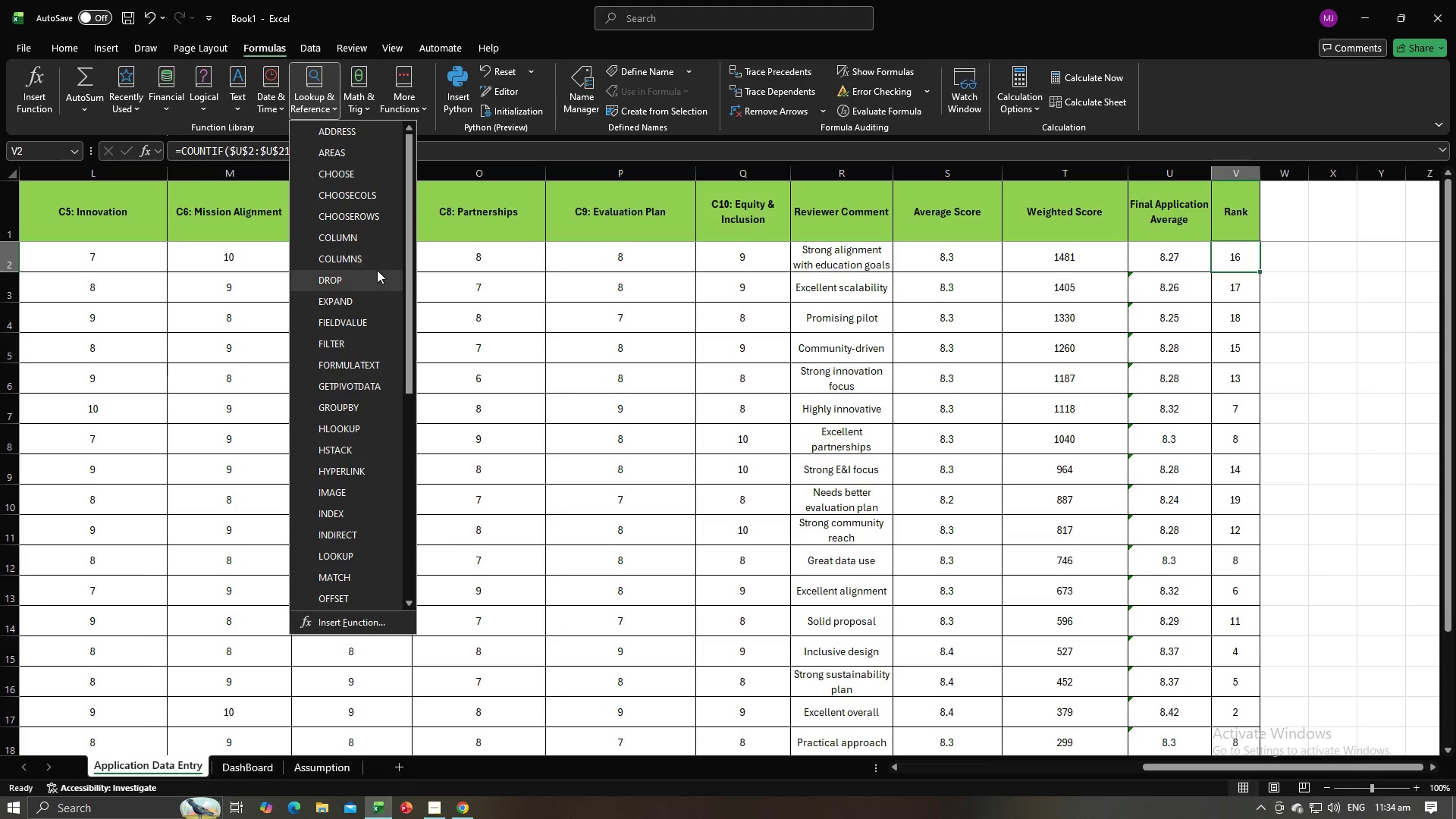 
scroll: coordinate [377, 271], scroll_direction: down, amount: 10.0
 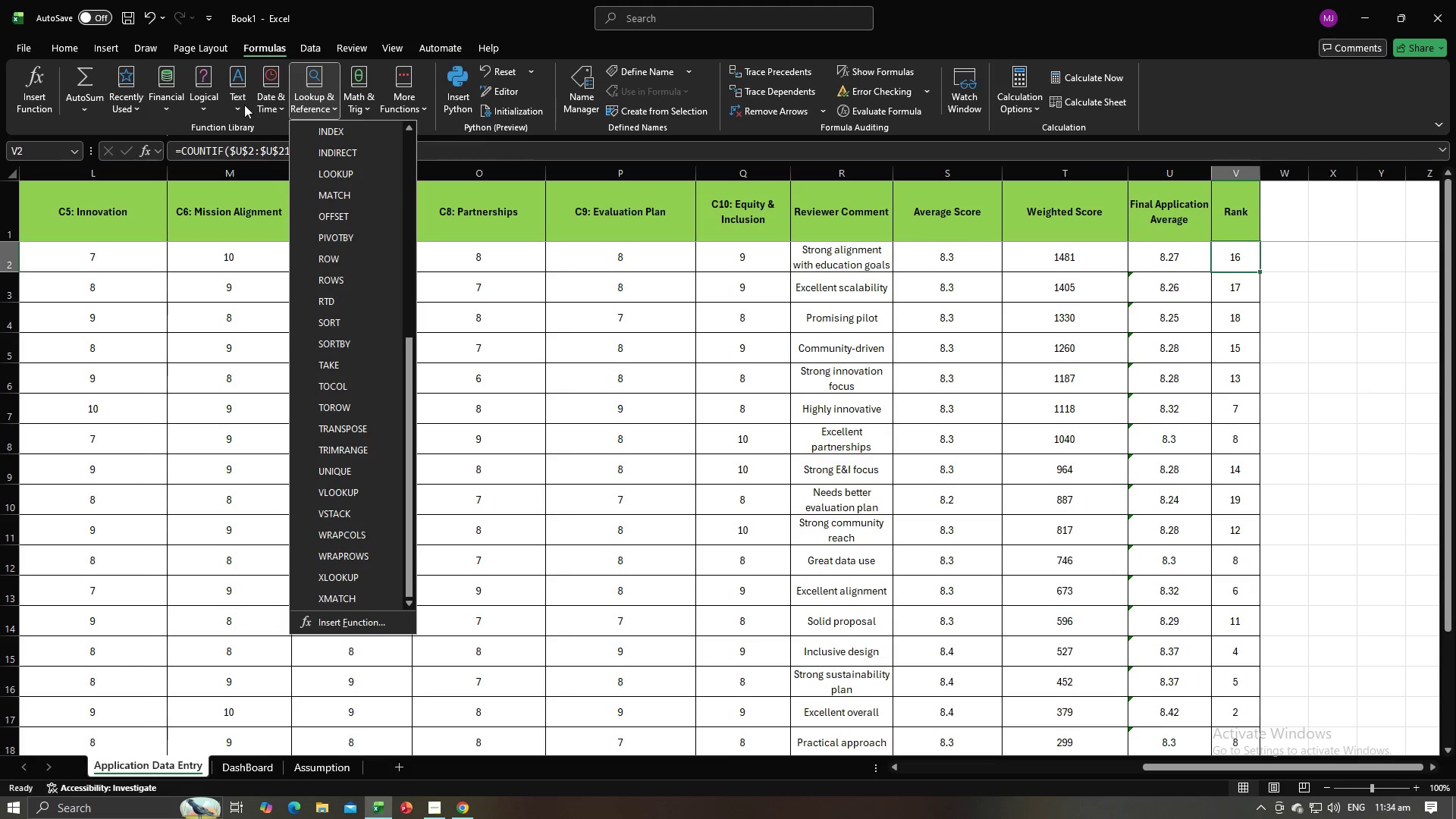 
left_click([240, 105])
 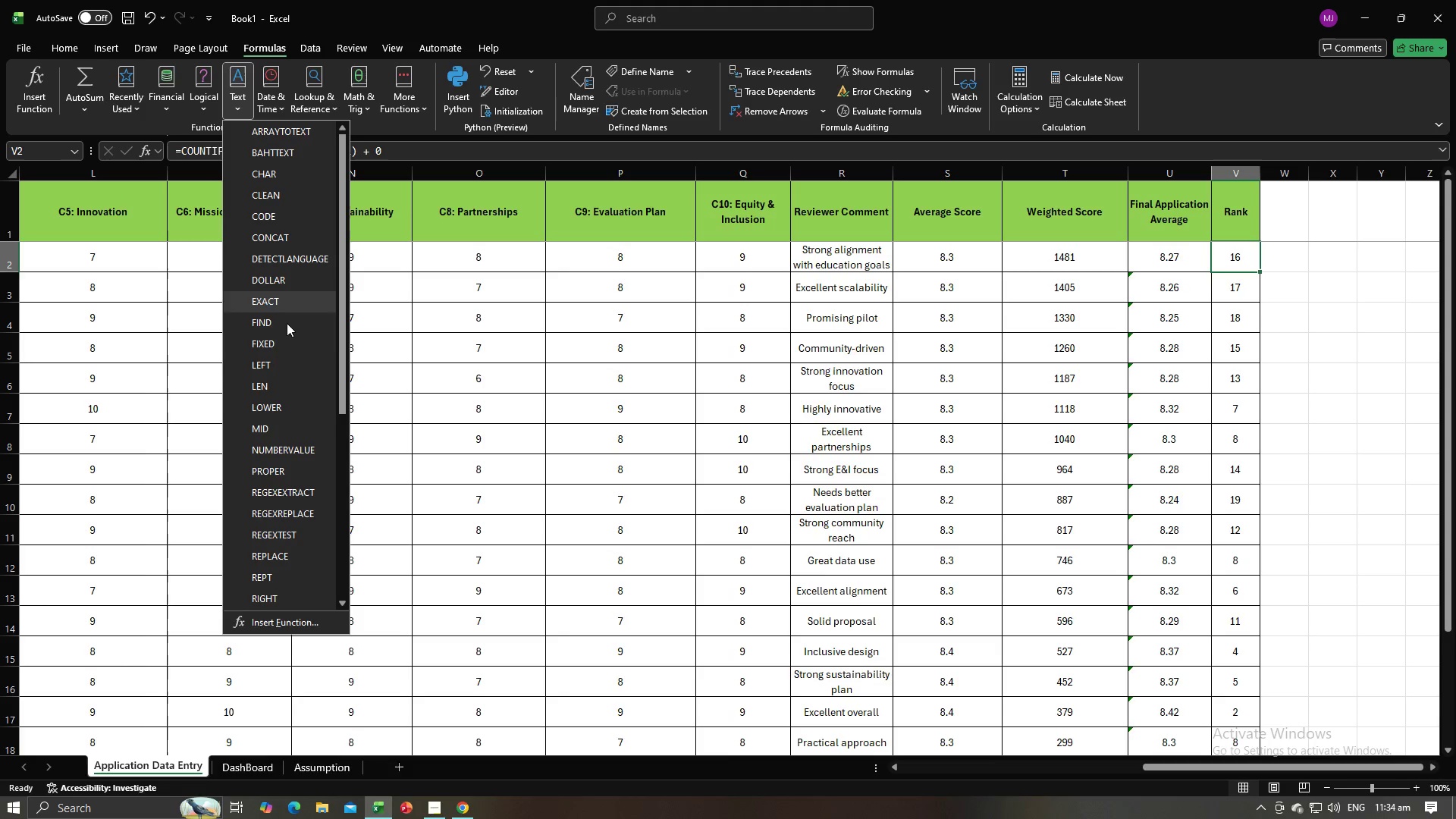 
scroll: coordinate [294, 360], scroll_direction: down, amount: 2.0
 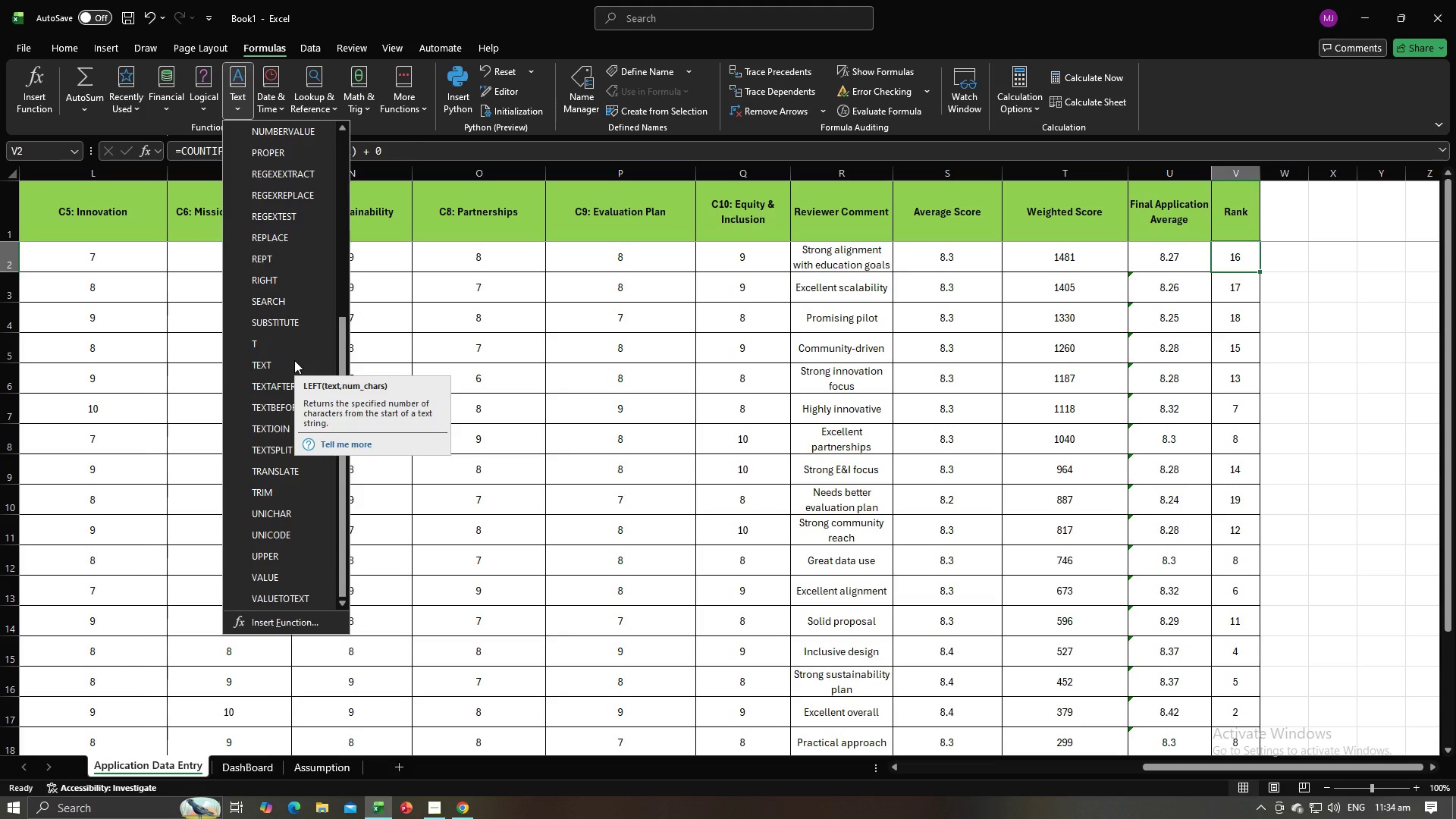 
scroll: coordinate [300, 347], scroll_direction: up, amount: 12.0
 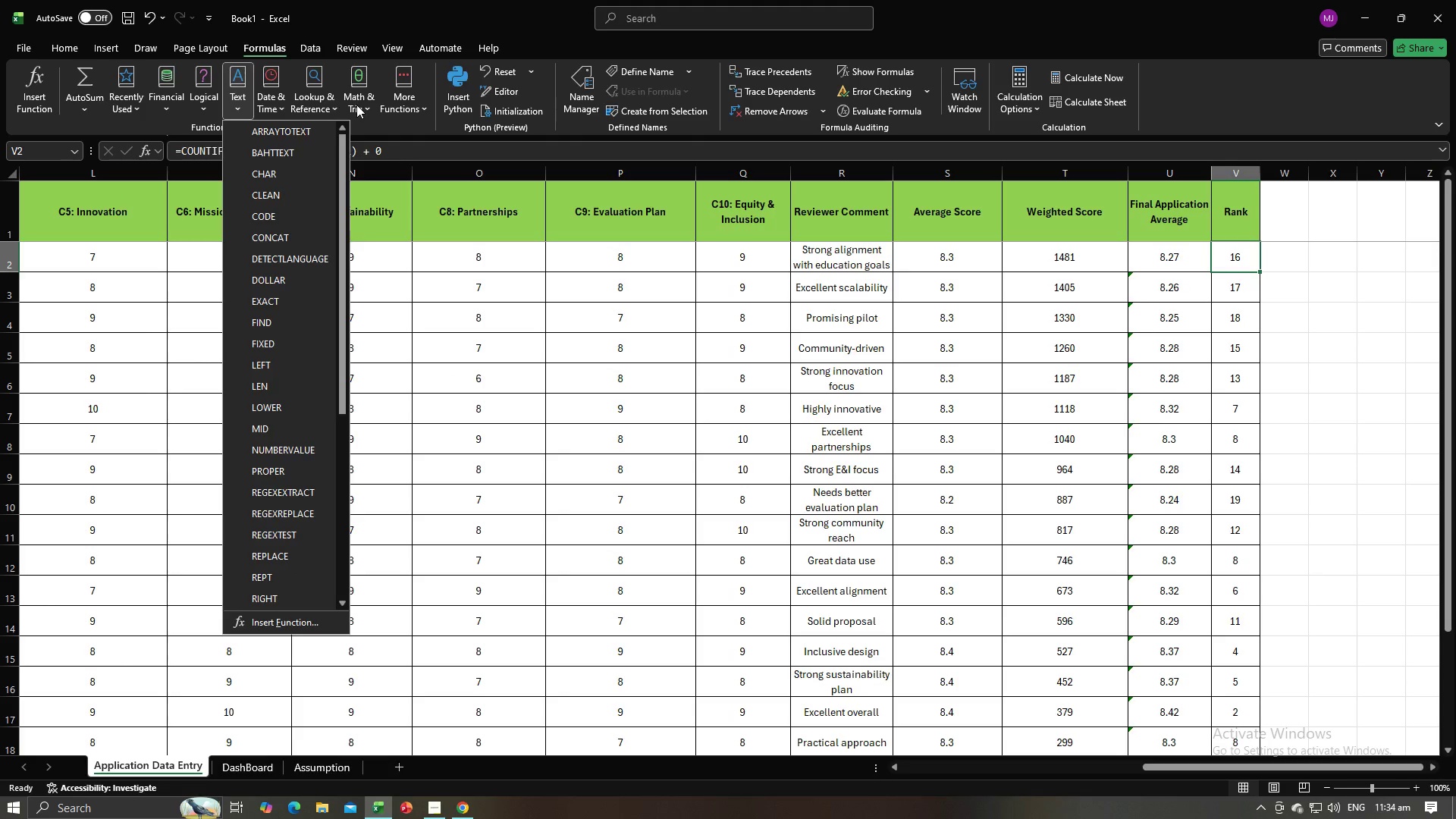 
left_click([356, 105])
 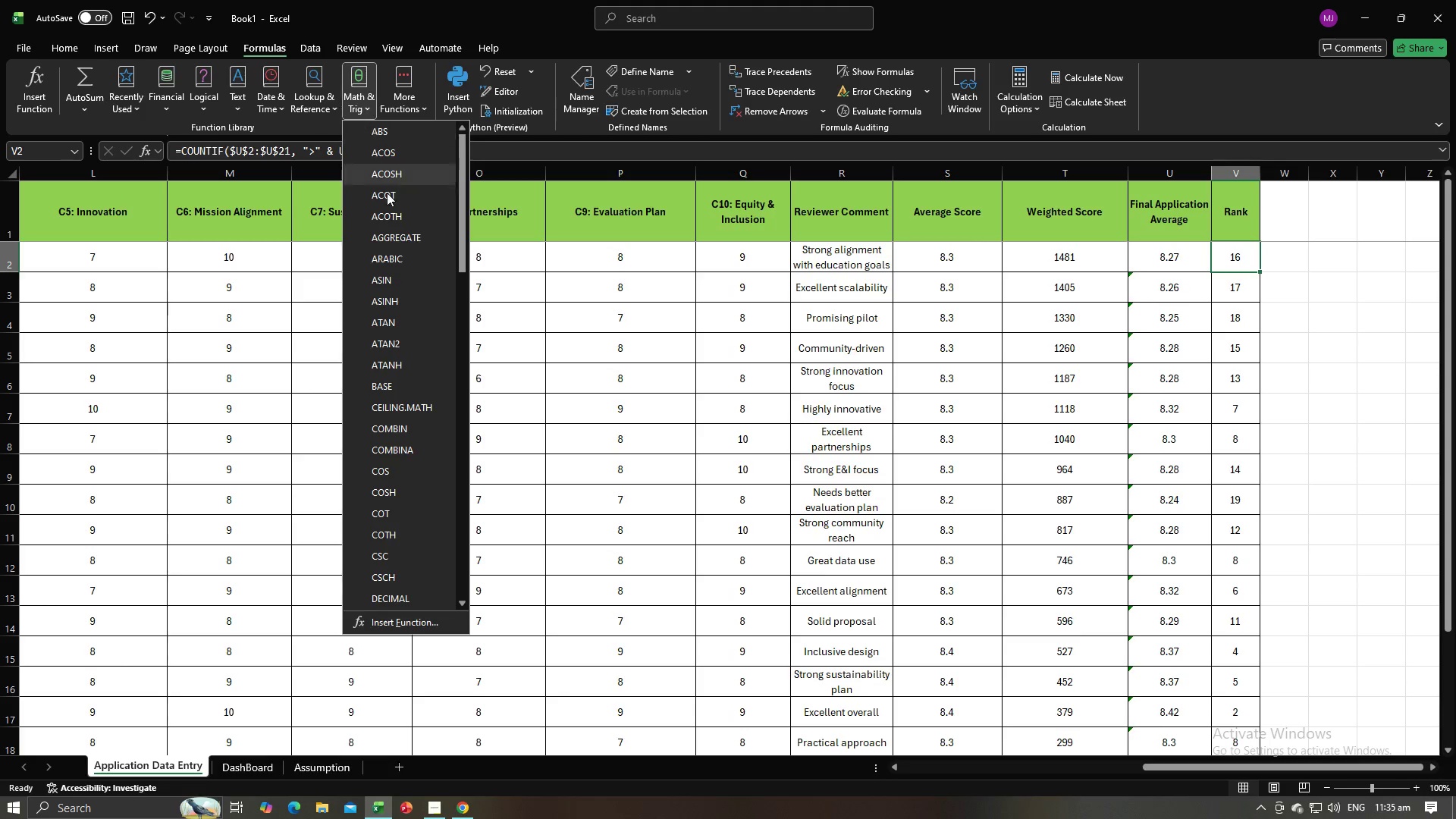 
scroll: coordinate [408, 265], scroll_direction: down, amount: 4.0
 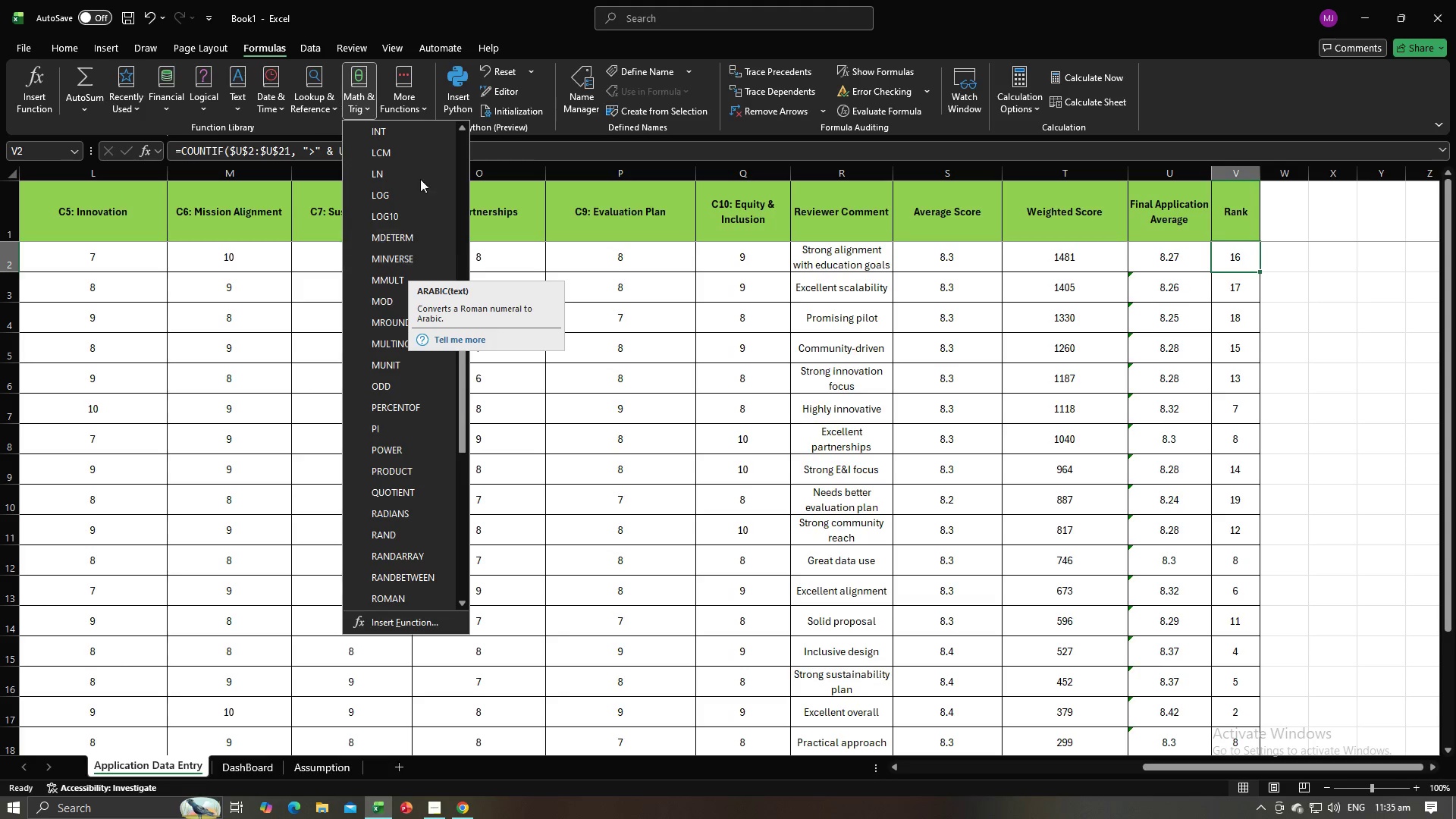 
left_click([391, 99])
 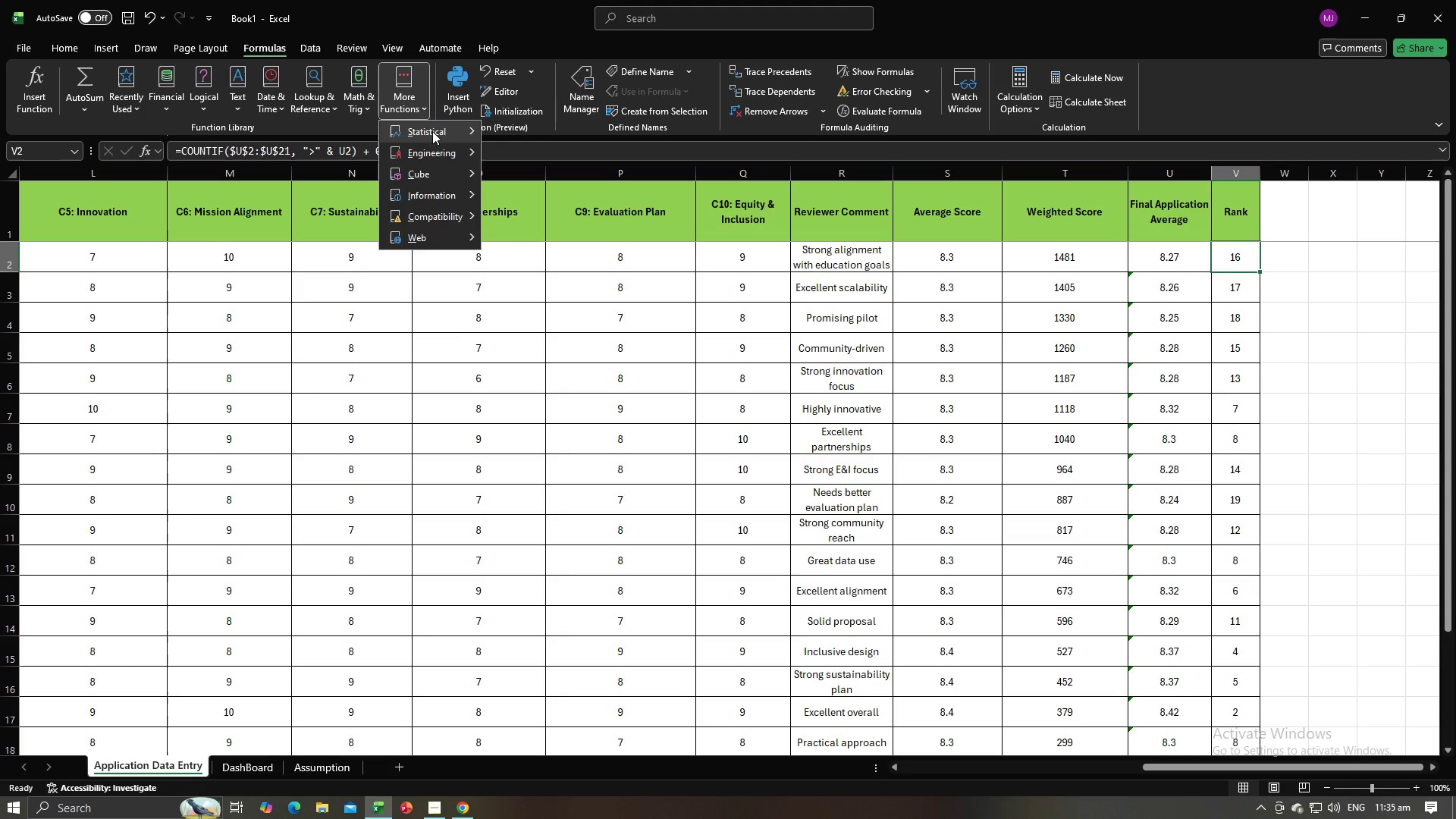 
mouse_move([453, 136])
 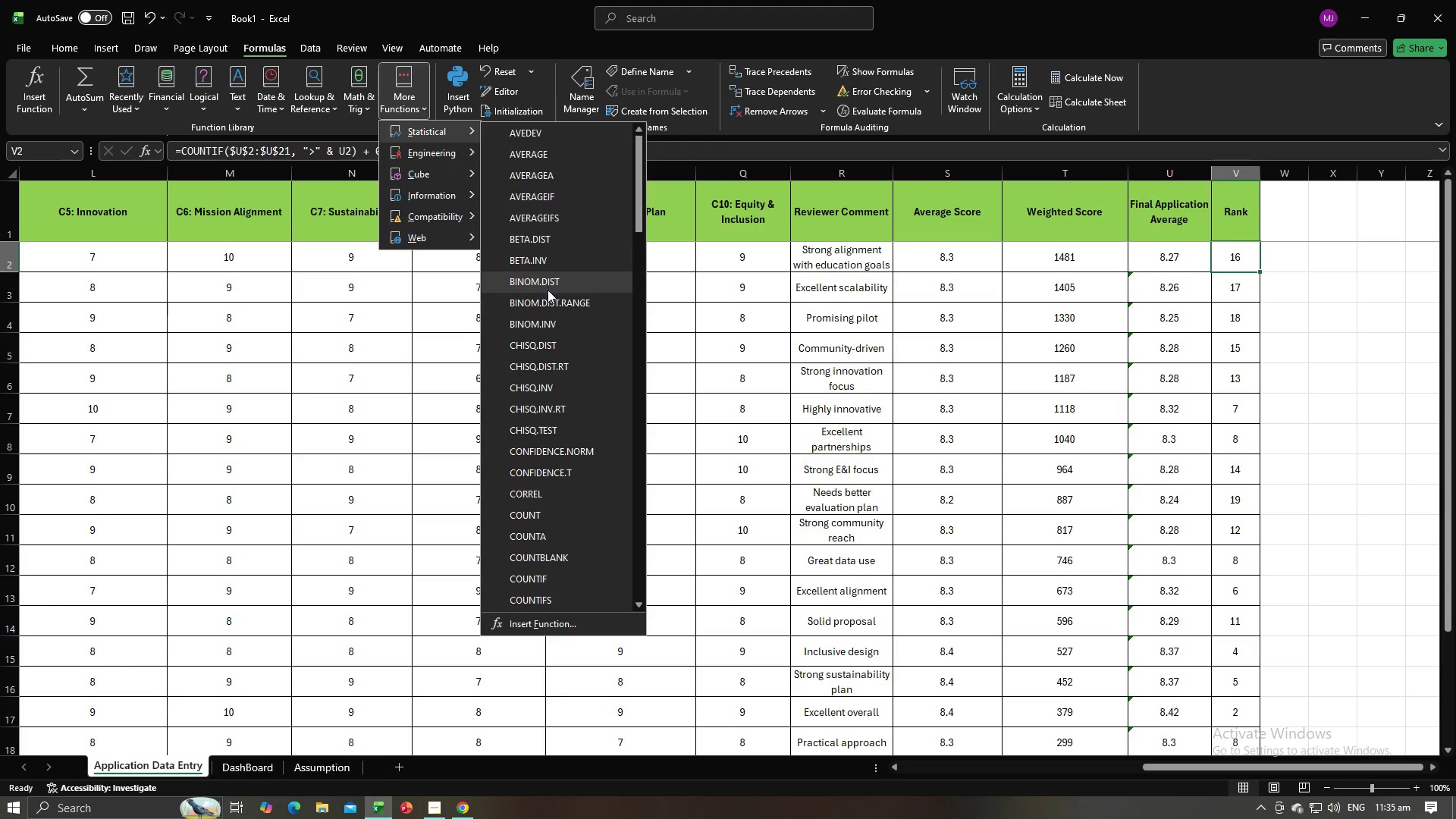 
scroll: coordinate [544, 291], scroll_direction: down, amount: 12.0
 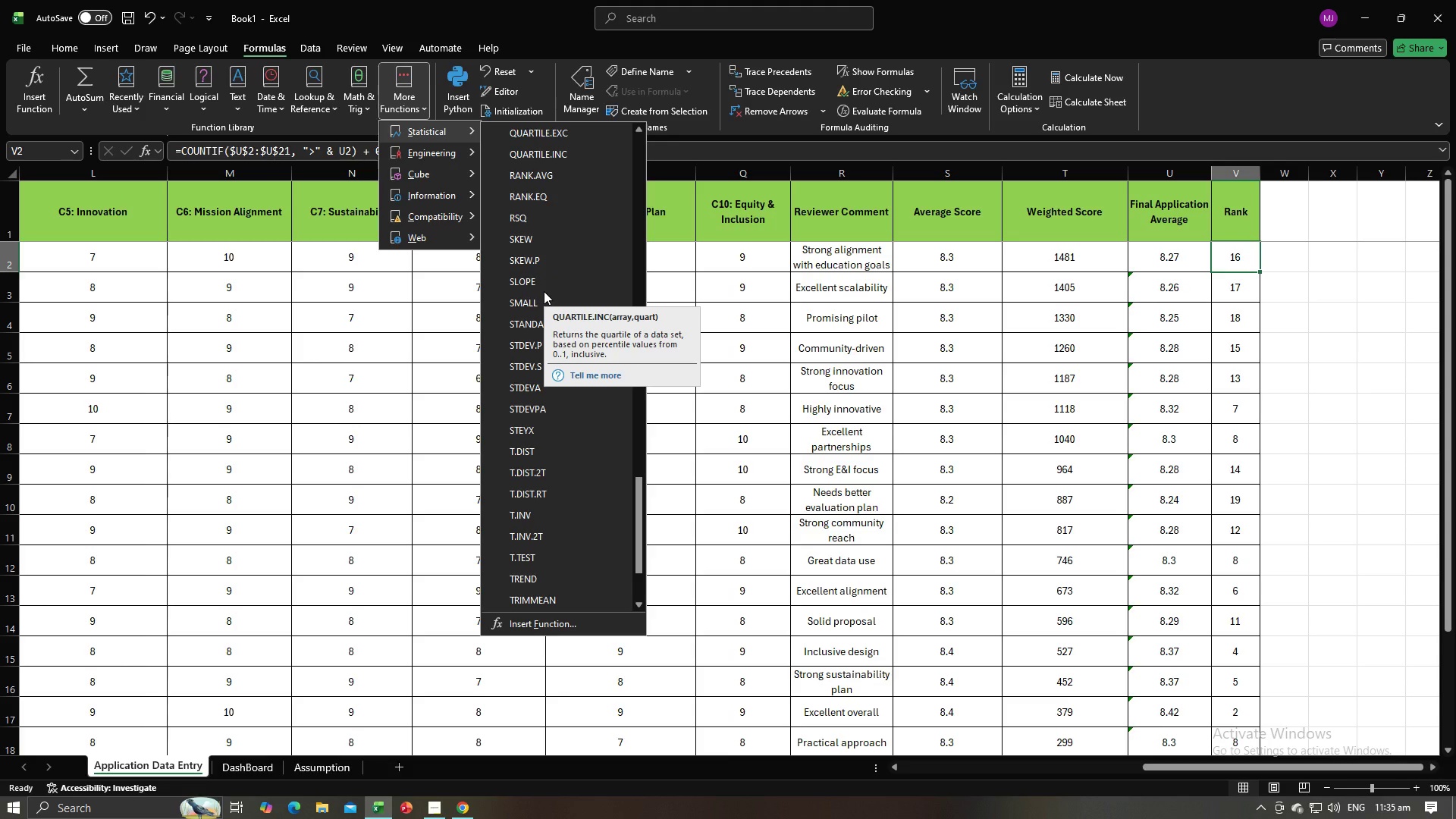 
scroll: coordinate [544, 291], scroll_direction: up, amount: 2.0
 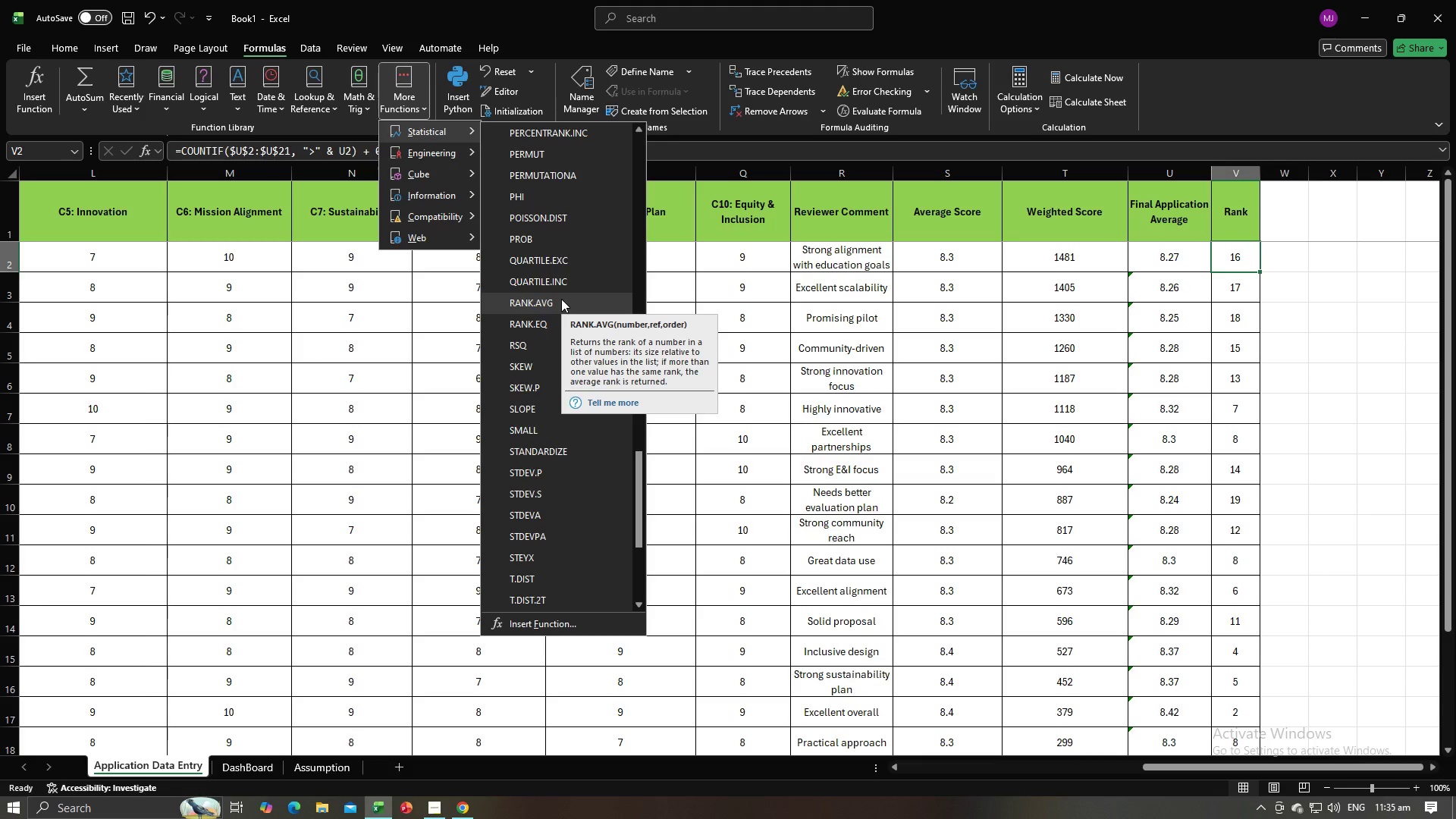 
wait(5.96)
 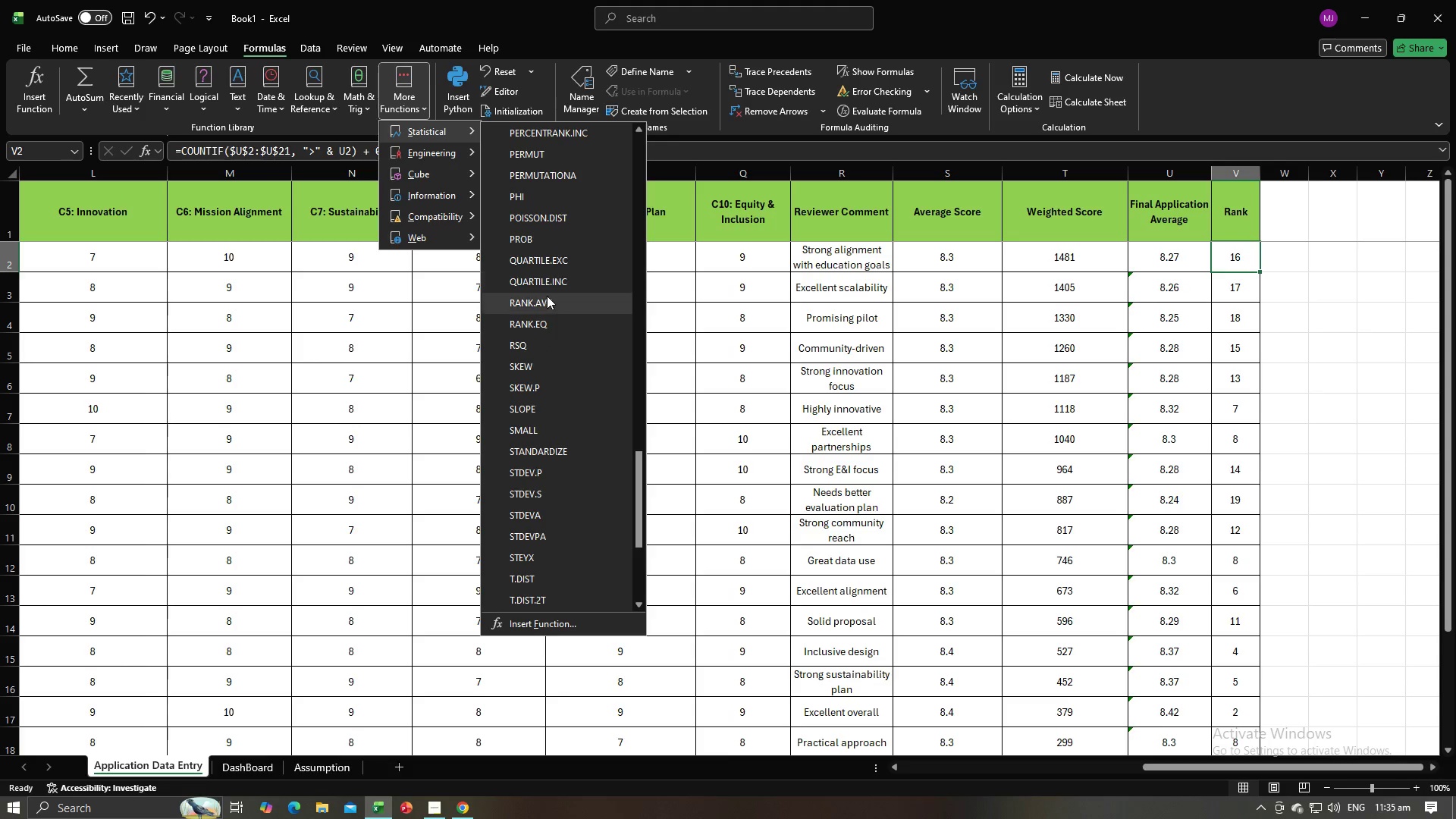 
left_click([561, 299])
 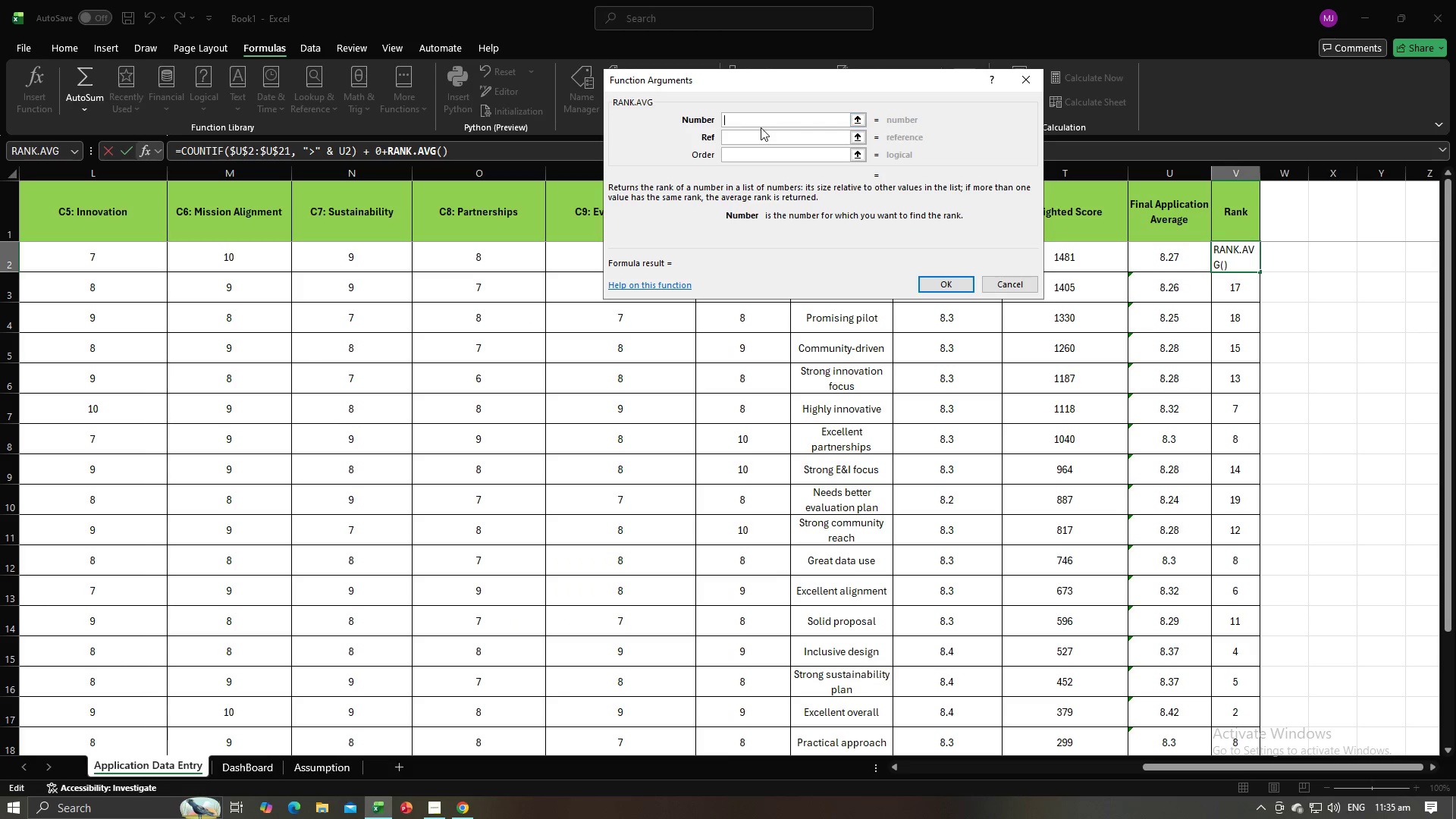 
wait(6.38)
 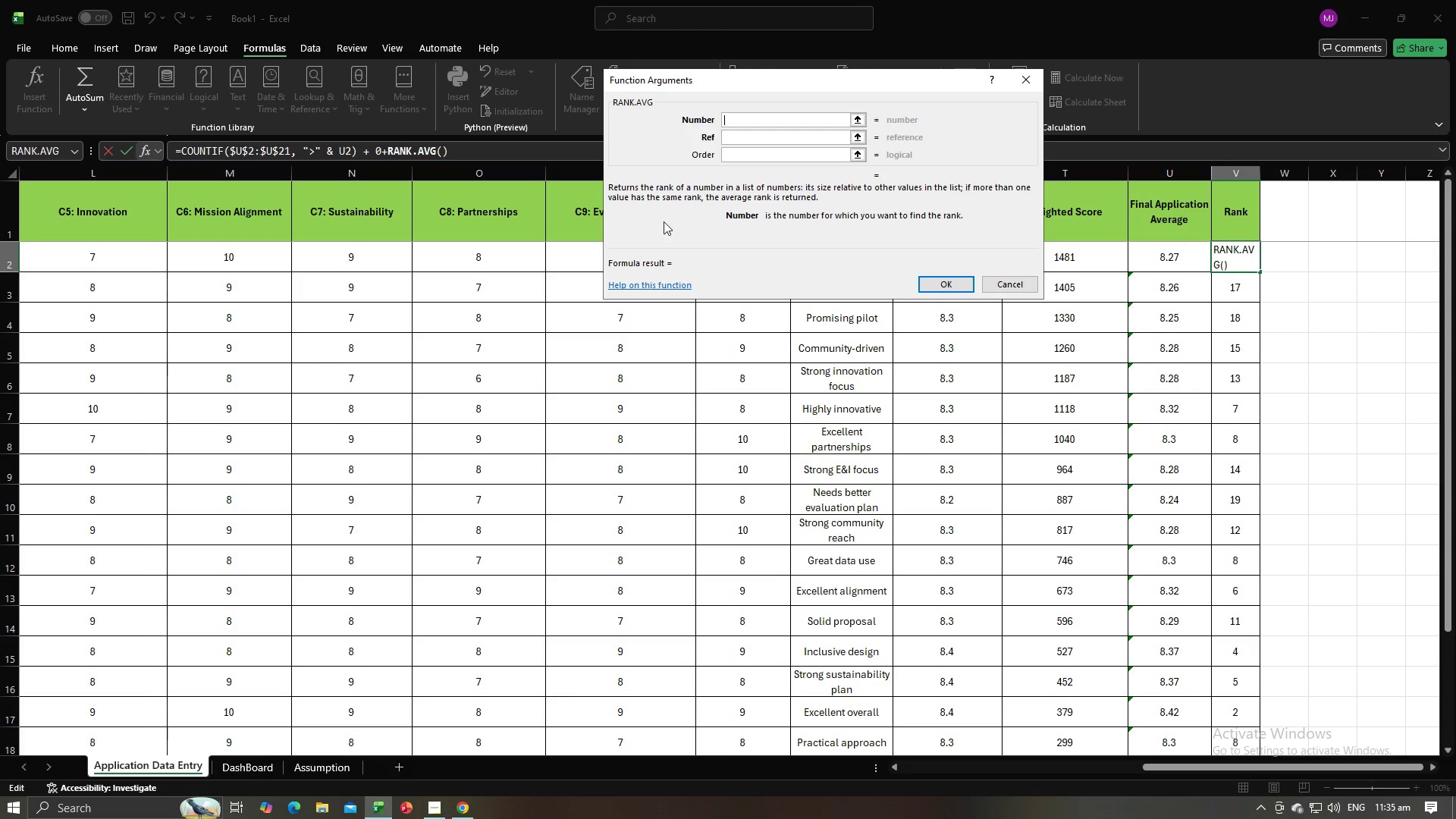 
left_click([995, 285])
 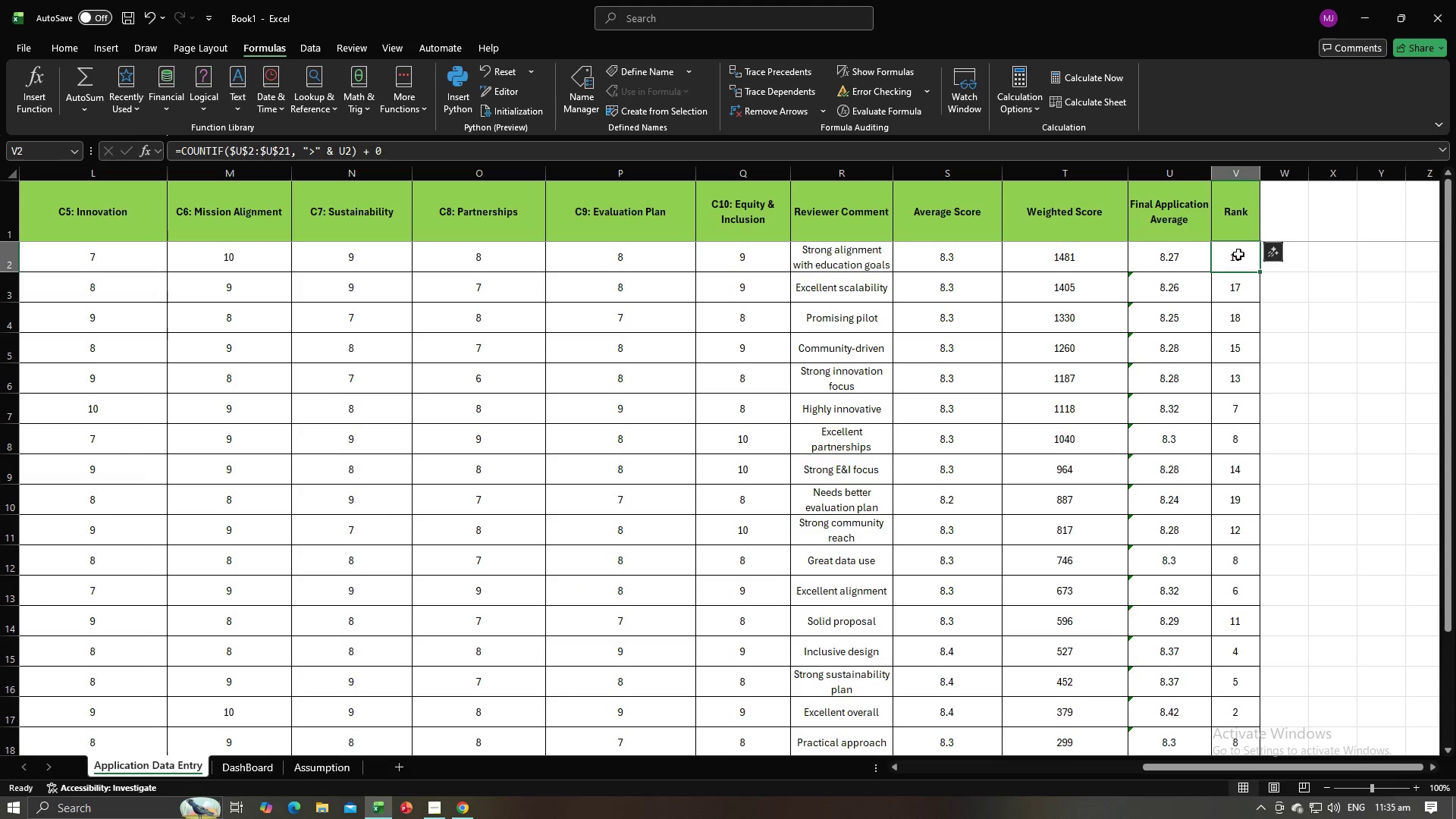 
double_click([1238, 254])
 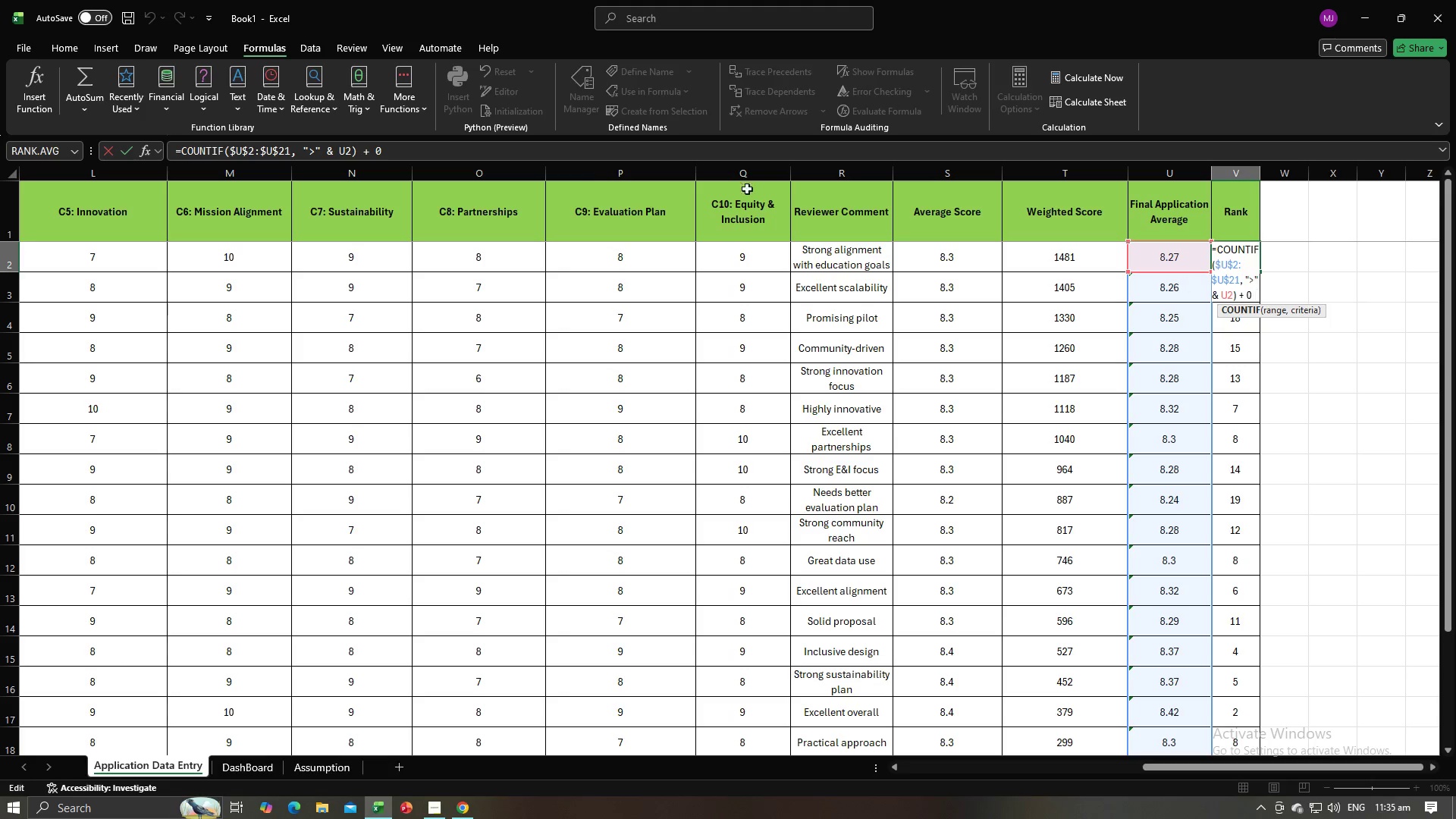 
left_click_drag(start_coordinate=[479, 151], to_coordinate=[179, 145])
 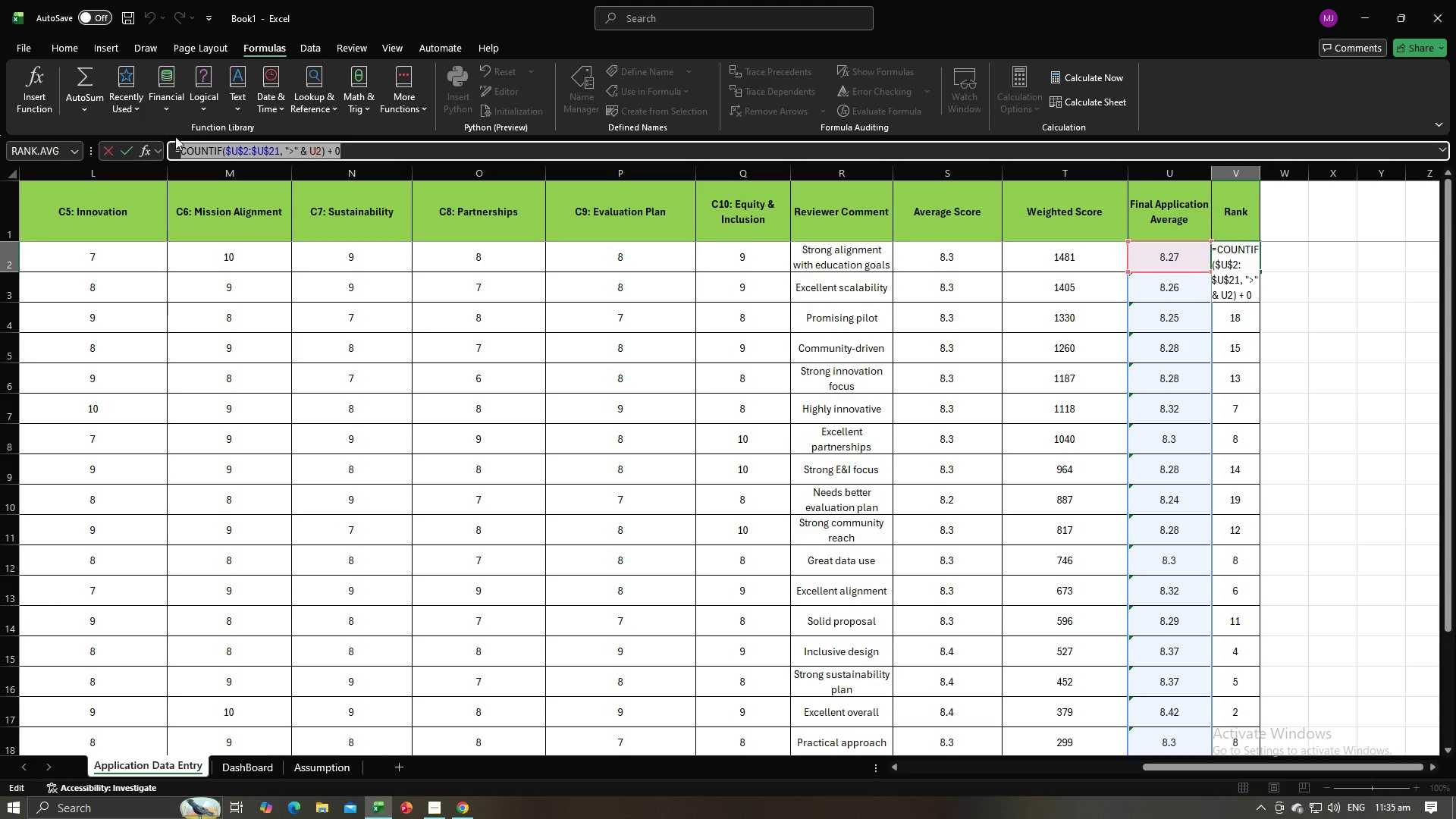 
type(Rank.AVg)
key(Backspace)
type(G()
 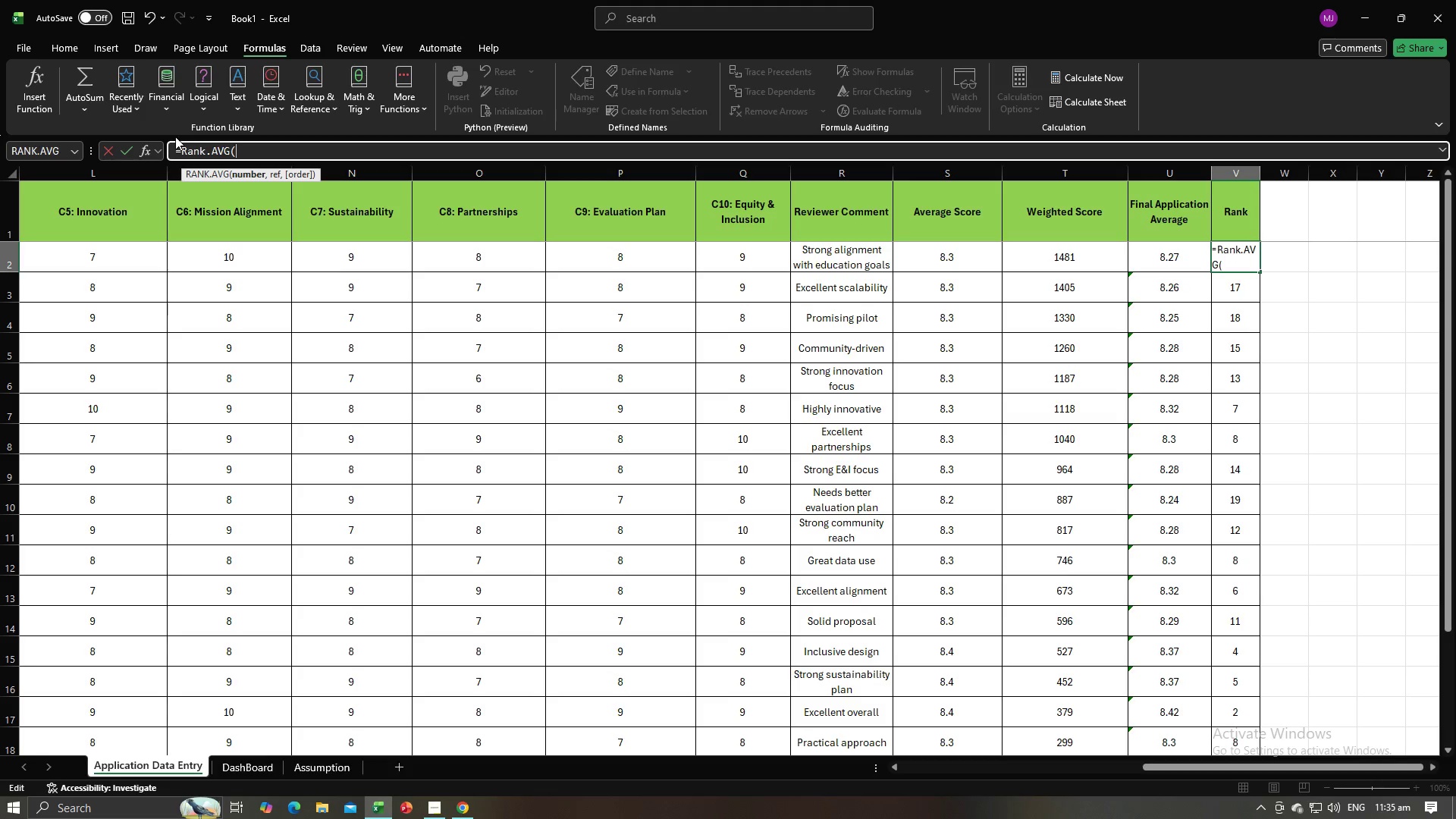 
left_click([1036, 257])
 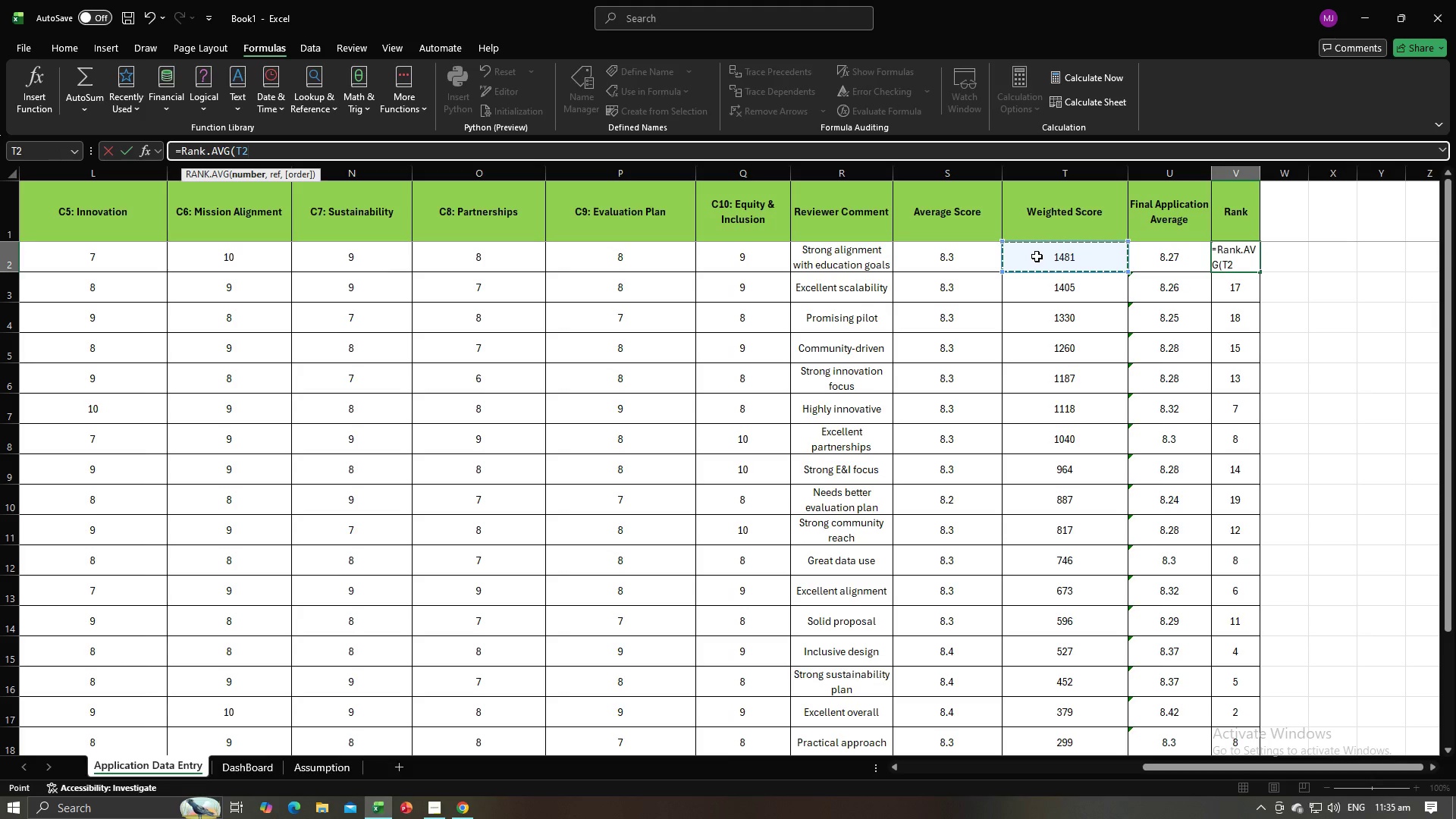 
key(Comma)
 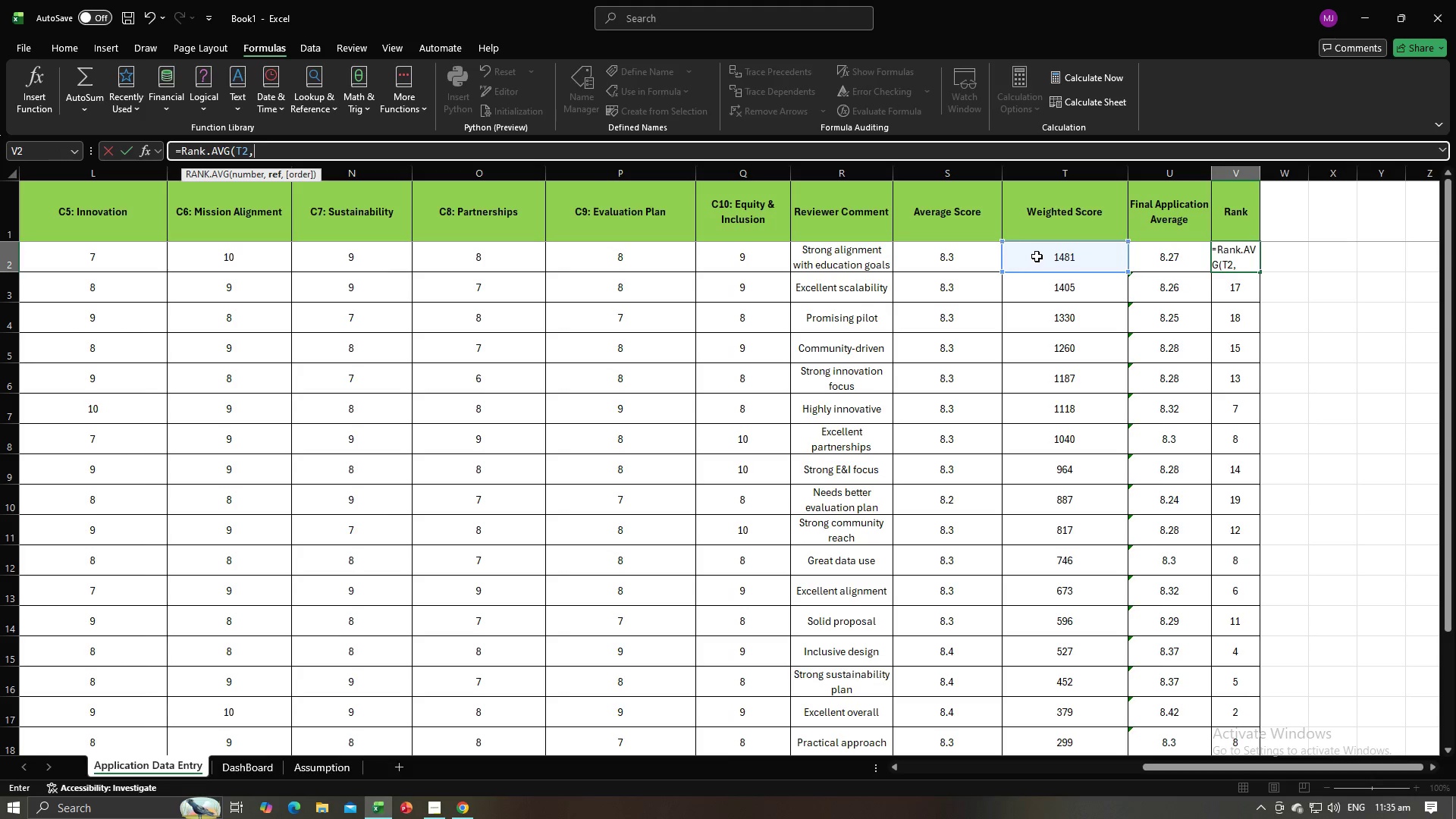 
key(Space)
 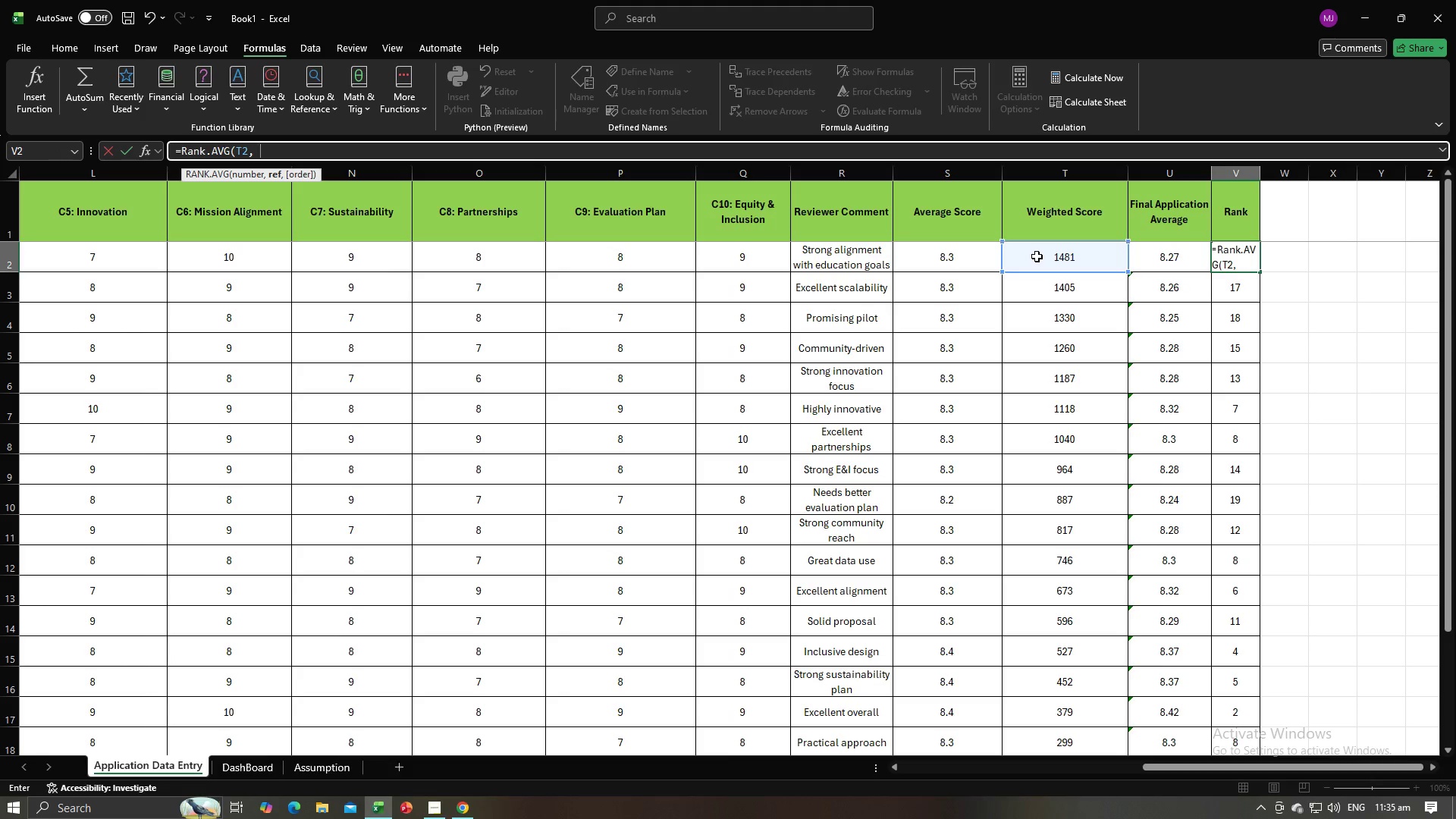 
left_click_drag(start_coordinate=[1037, 256], to_coordinate=[1053, 716])
 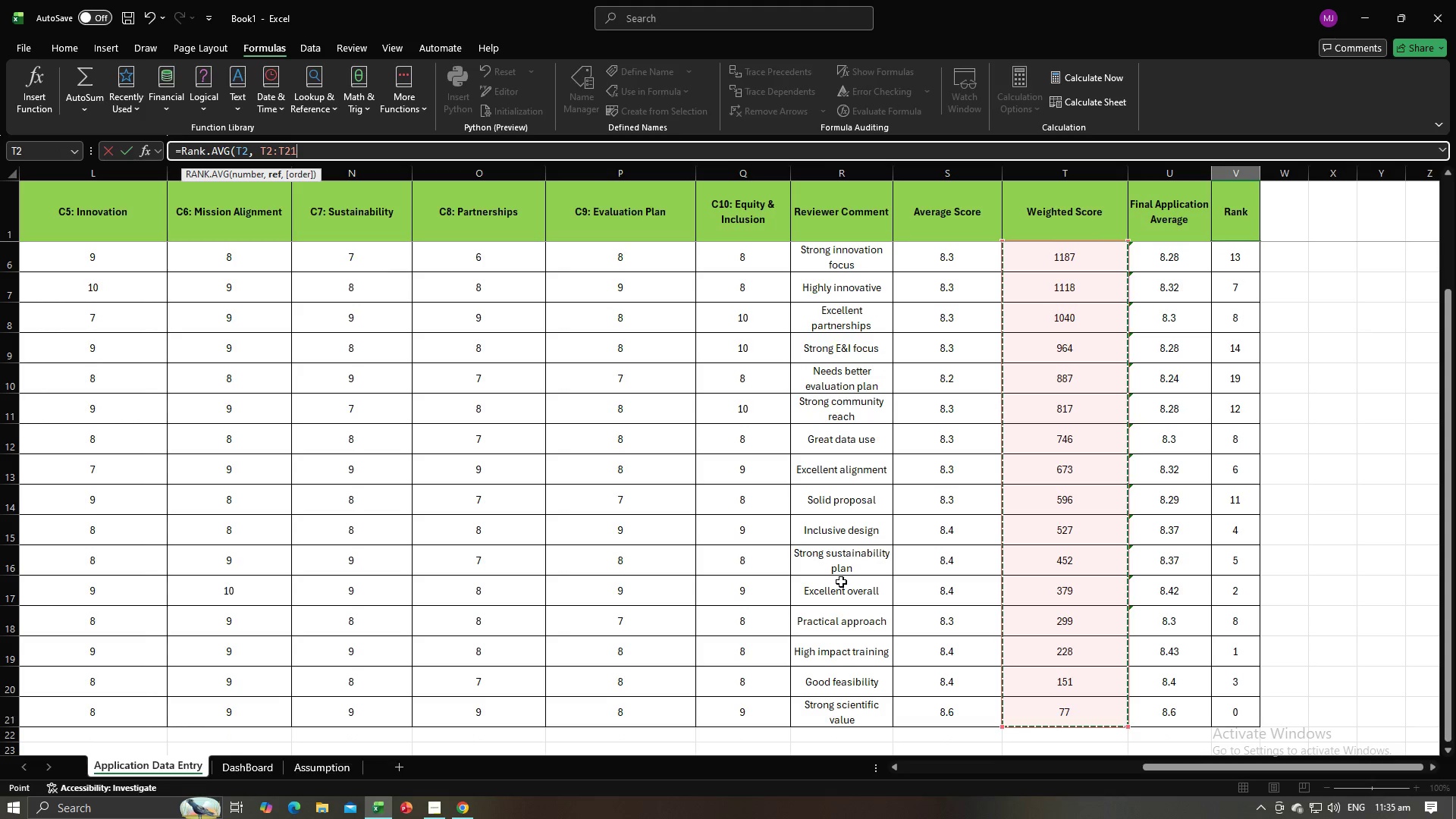 
type(, 0))
 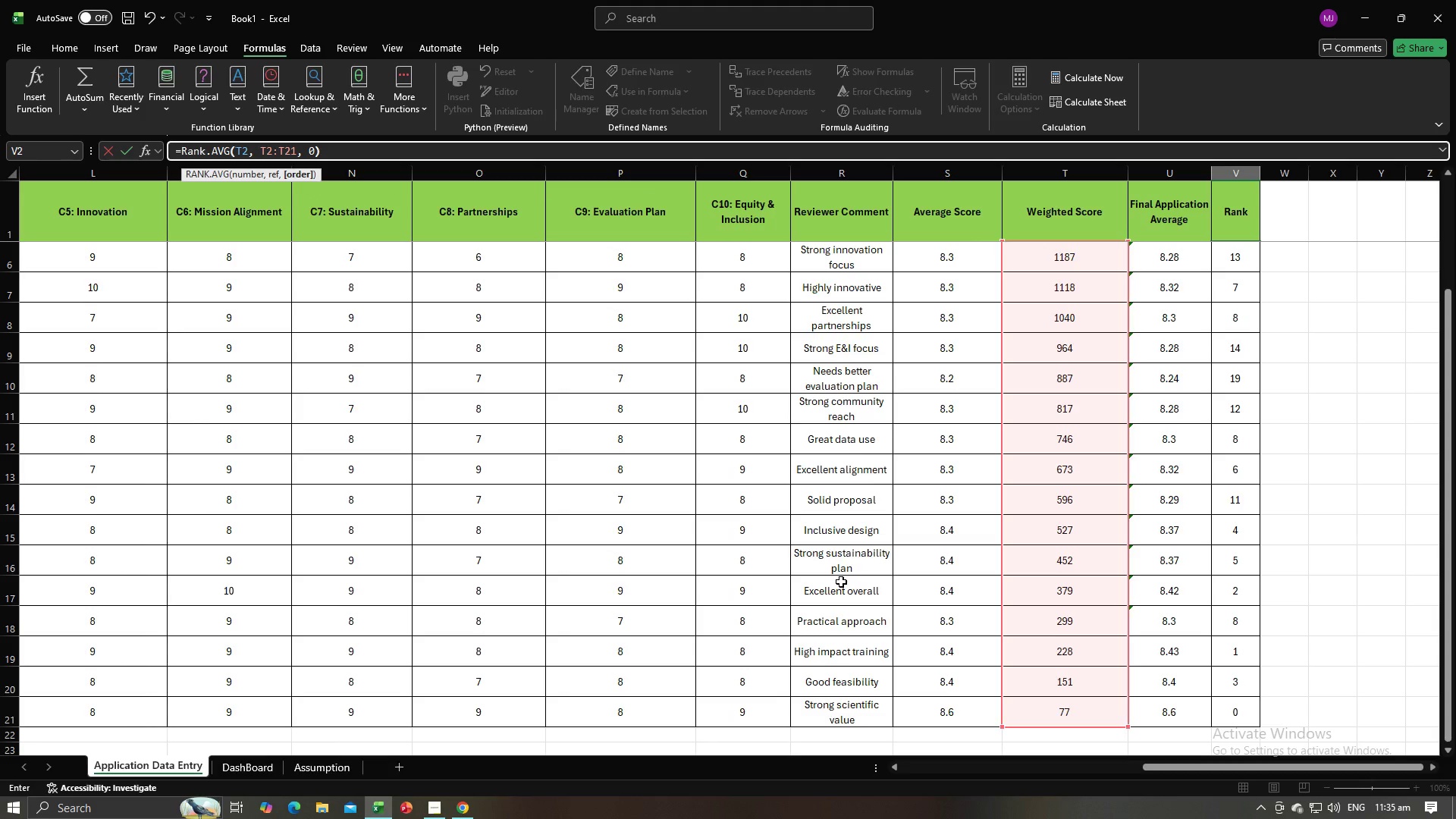 
 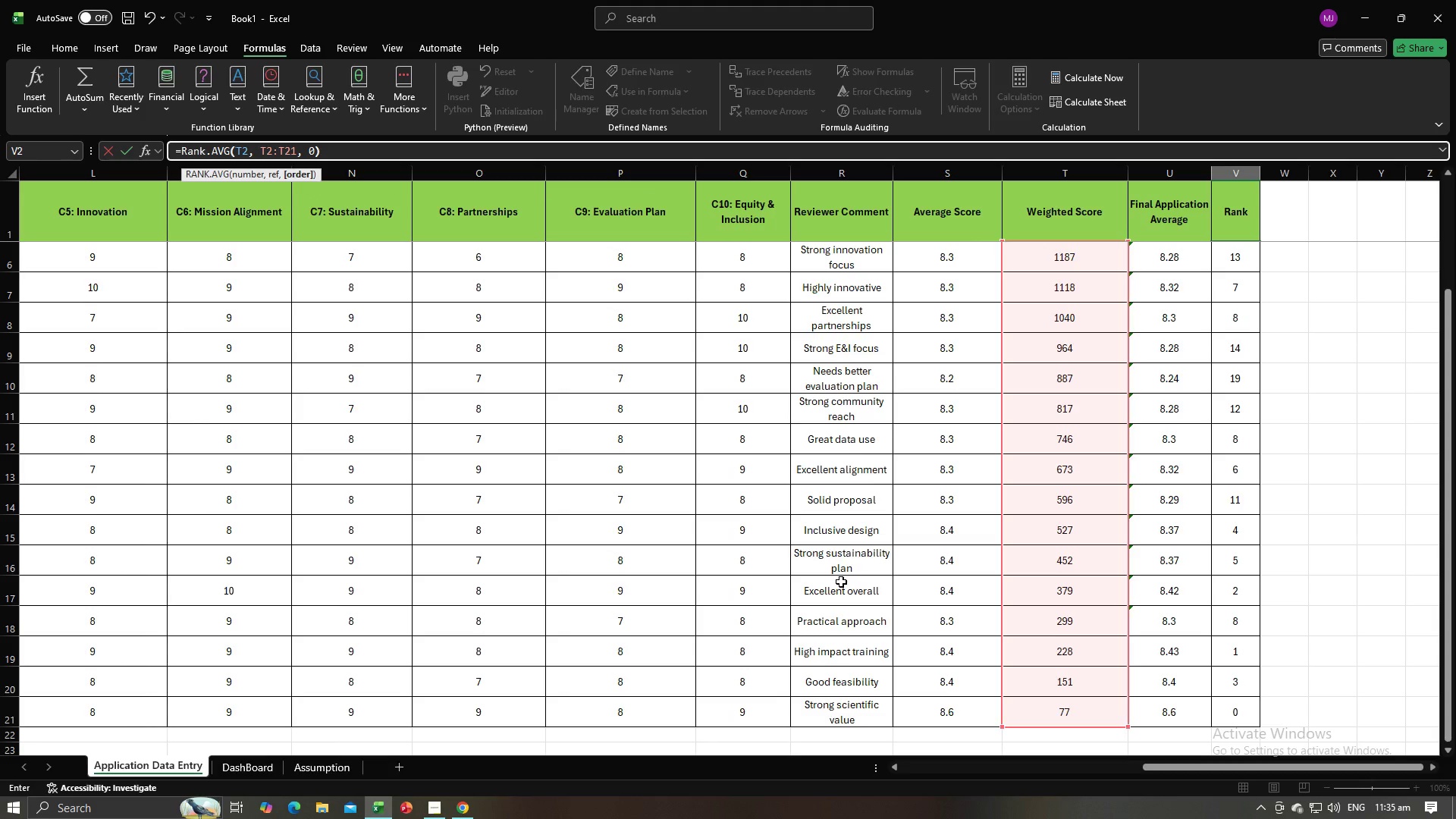 
key(Enter)
 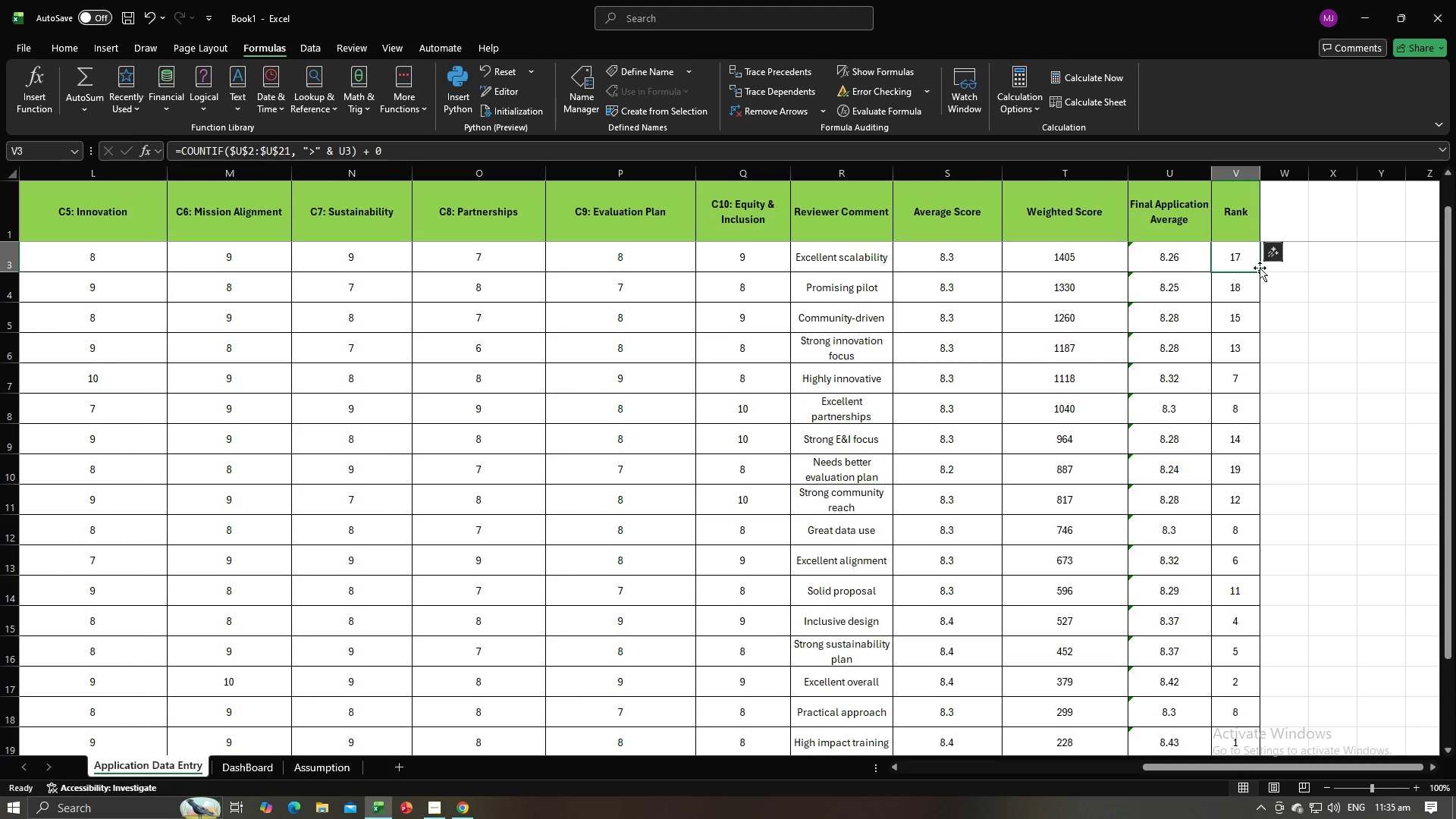 
left_click([1247, 264])
 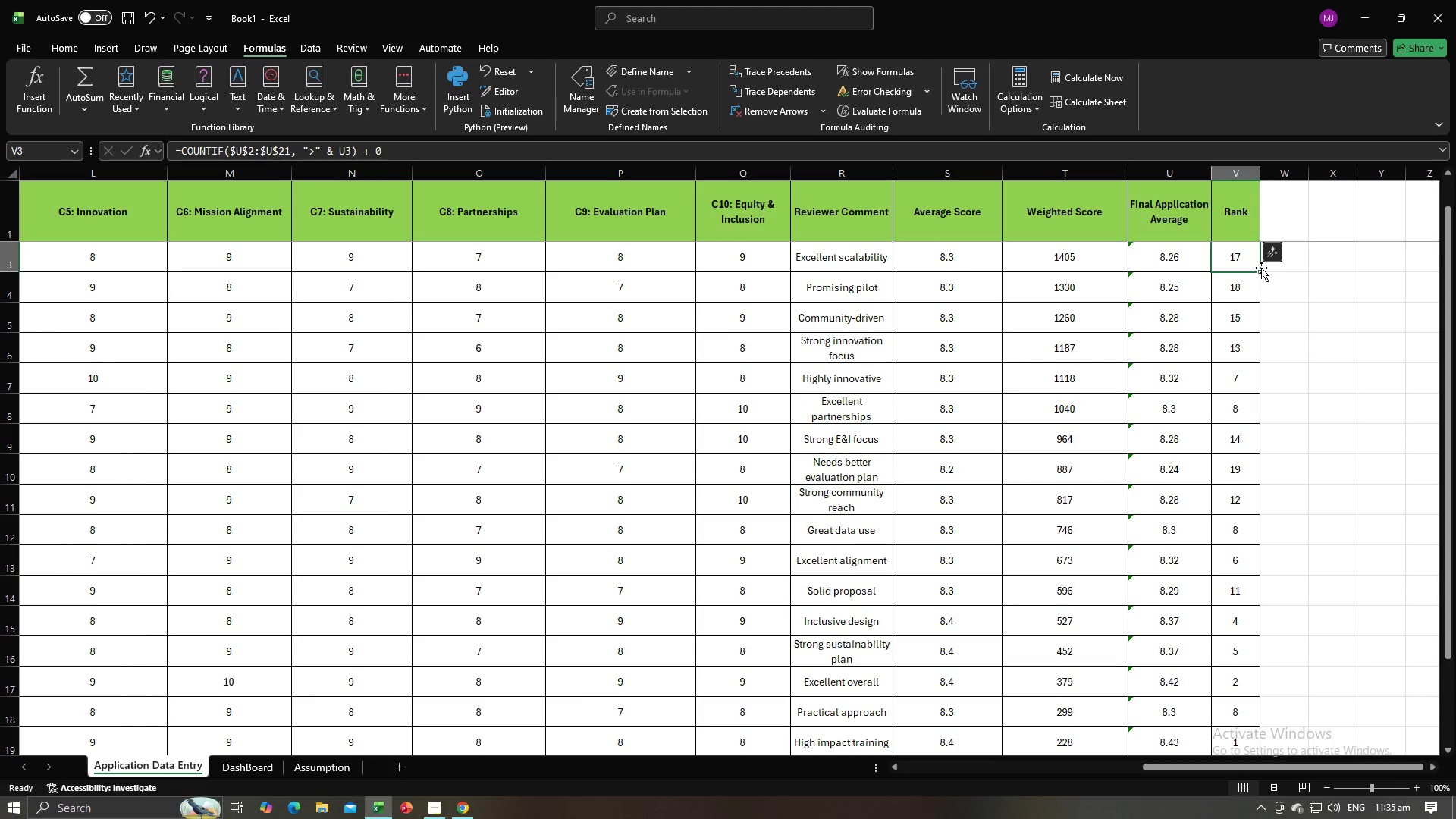 
left_click_drag(start_coordinate=[1261, 268], to_coordinate=[1260, 296])
 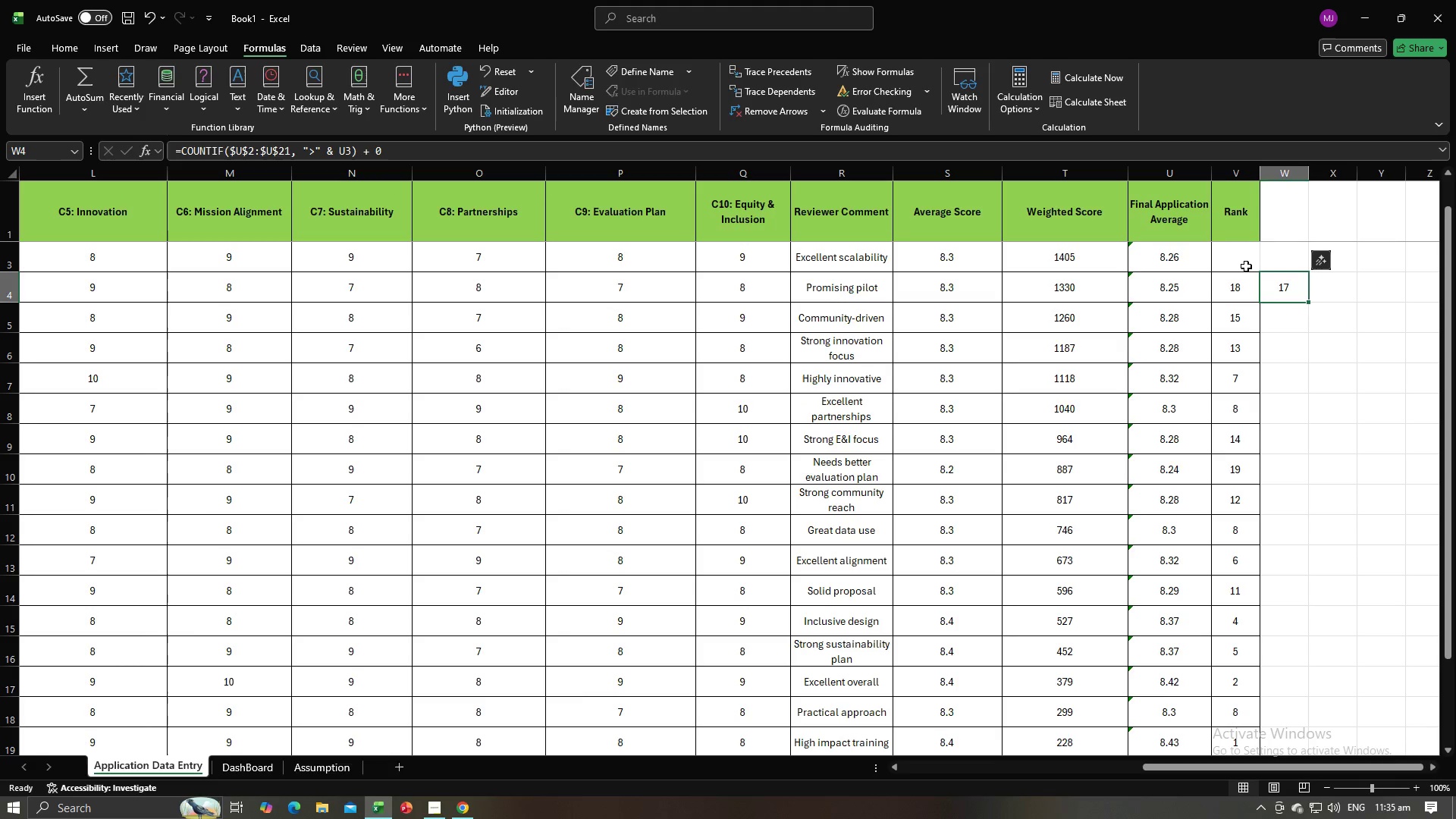 
key(Control+ControlLeft)
 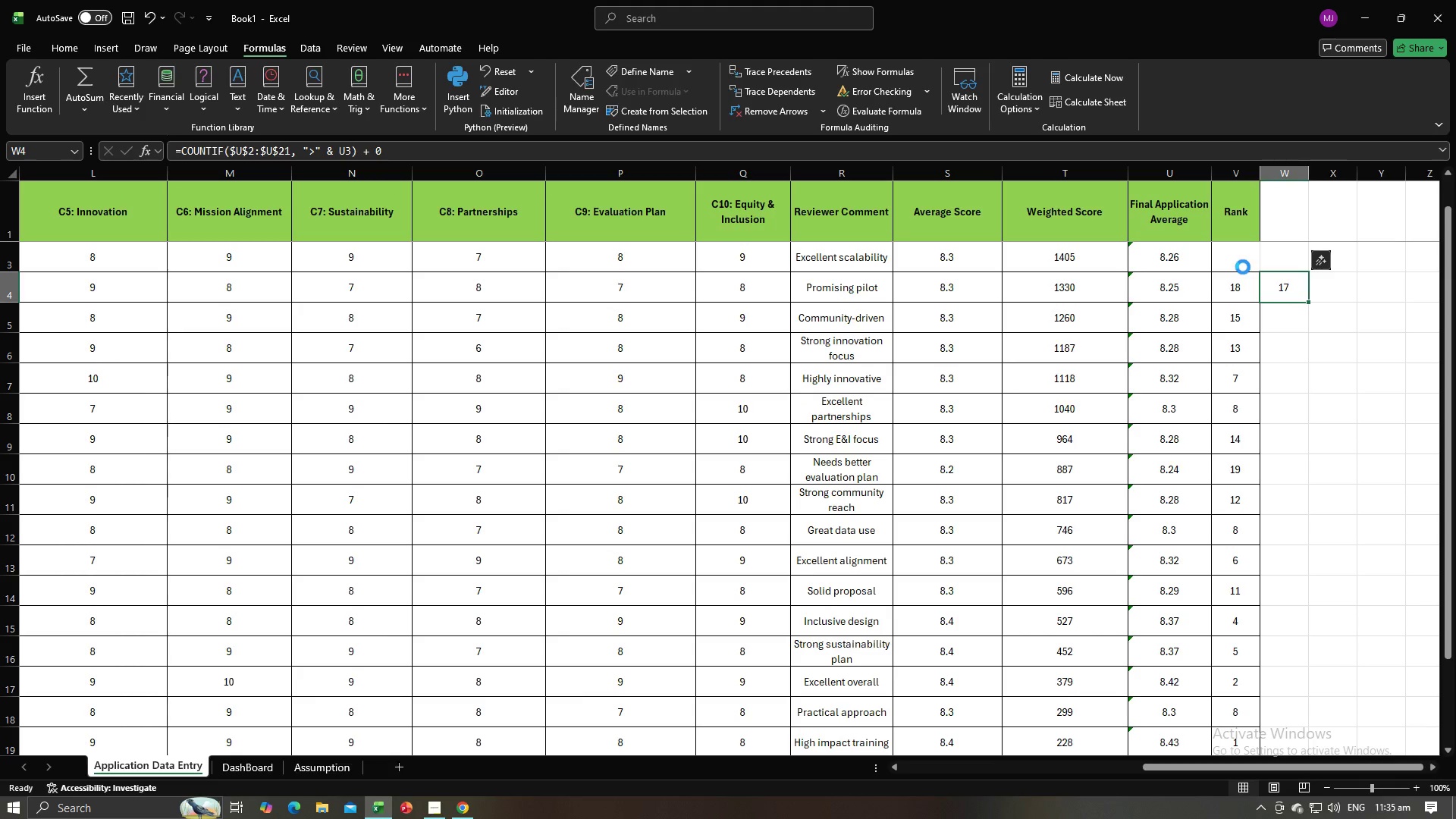 
key(Control+Z)
 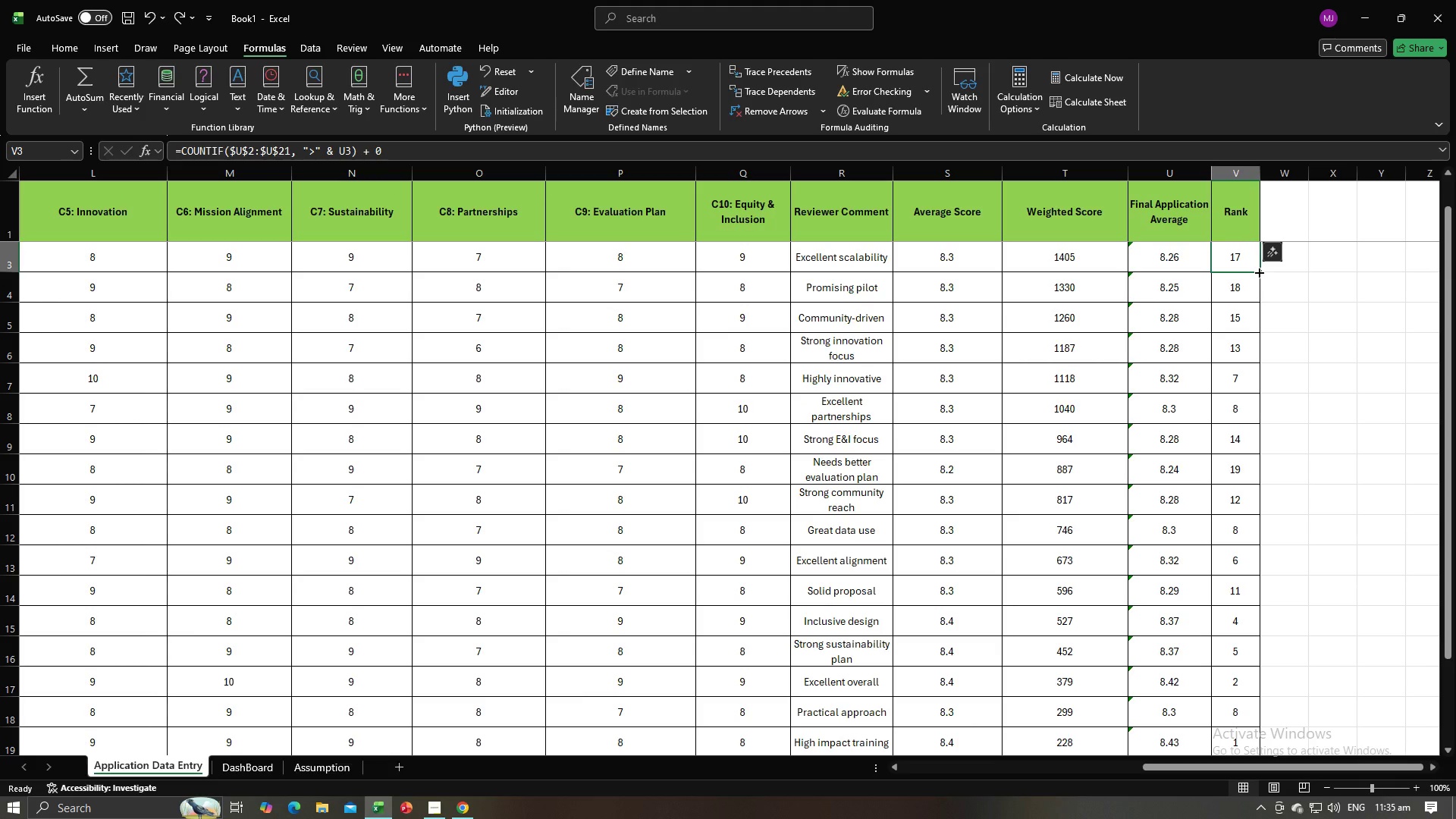 
left_click_drag(start_coordinate=[1258, 271], to_coordinate=[1260, 343])
 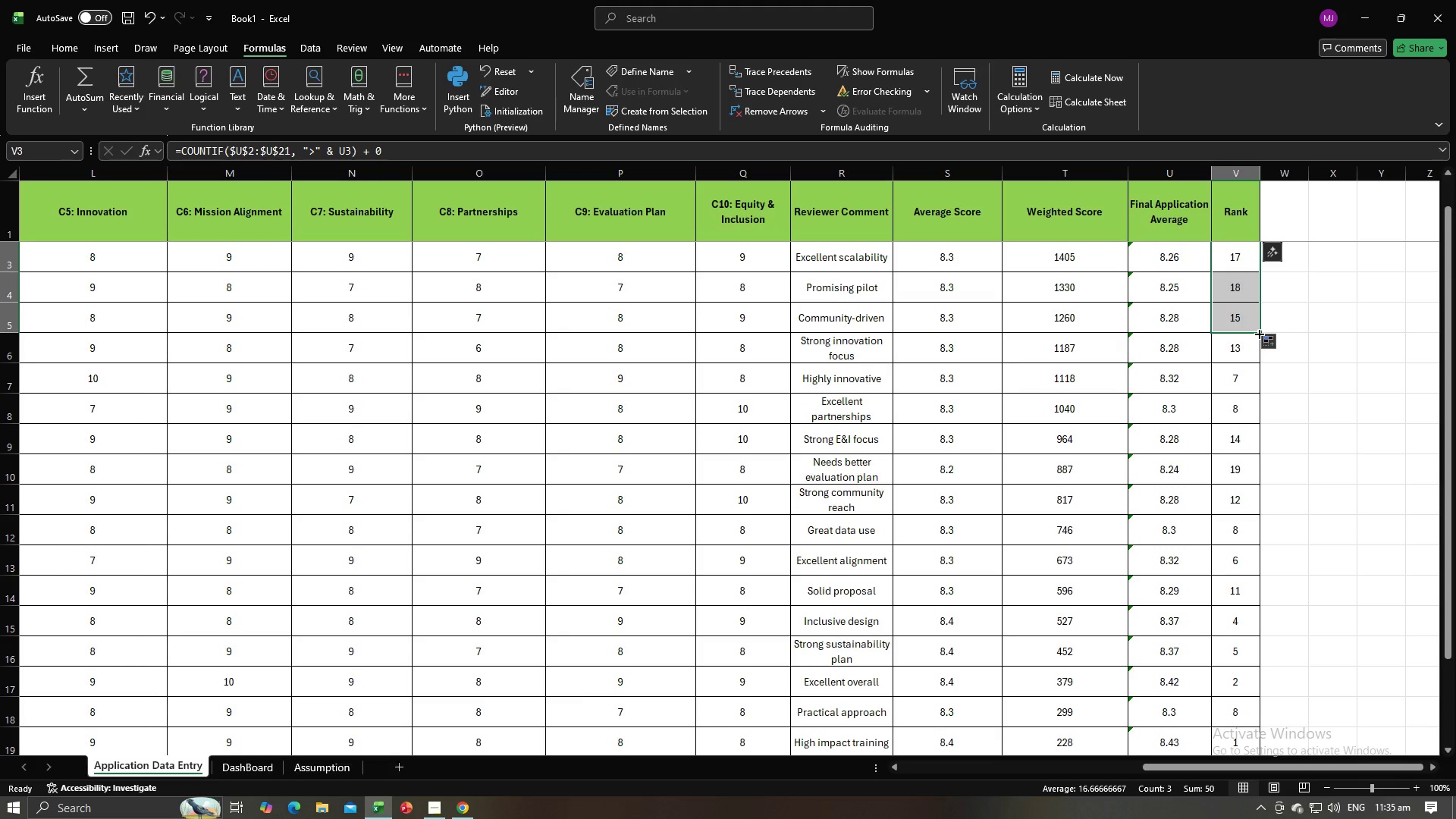 
left_click_drag(start_coordinate=[1258, 331], to_coordinate=[1258, 422])
 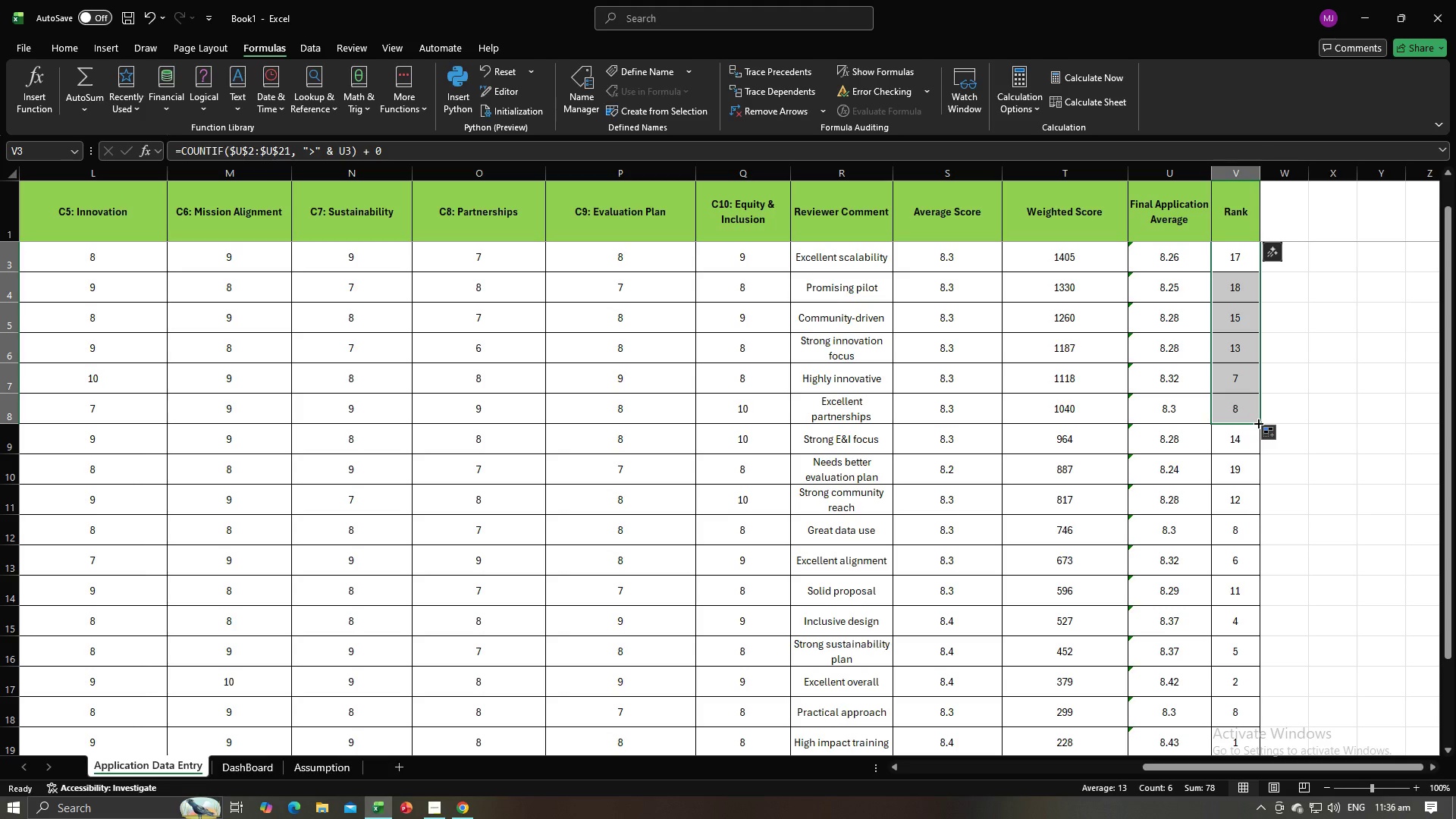 
left_click_drag(start_coordinate=[1257, 422], to_coordinate=[1257, 447])
 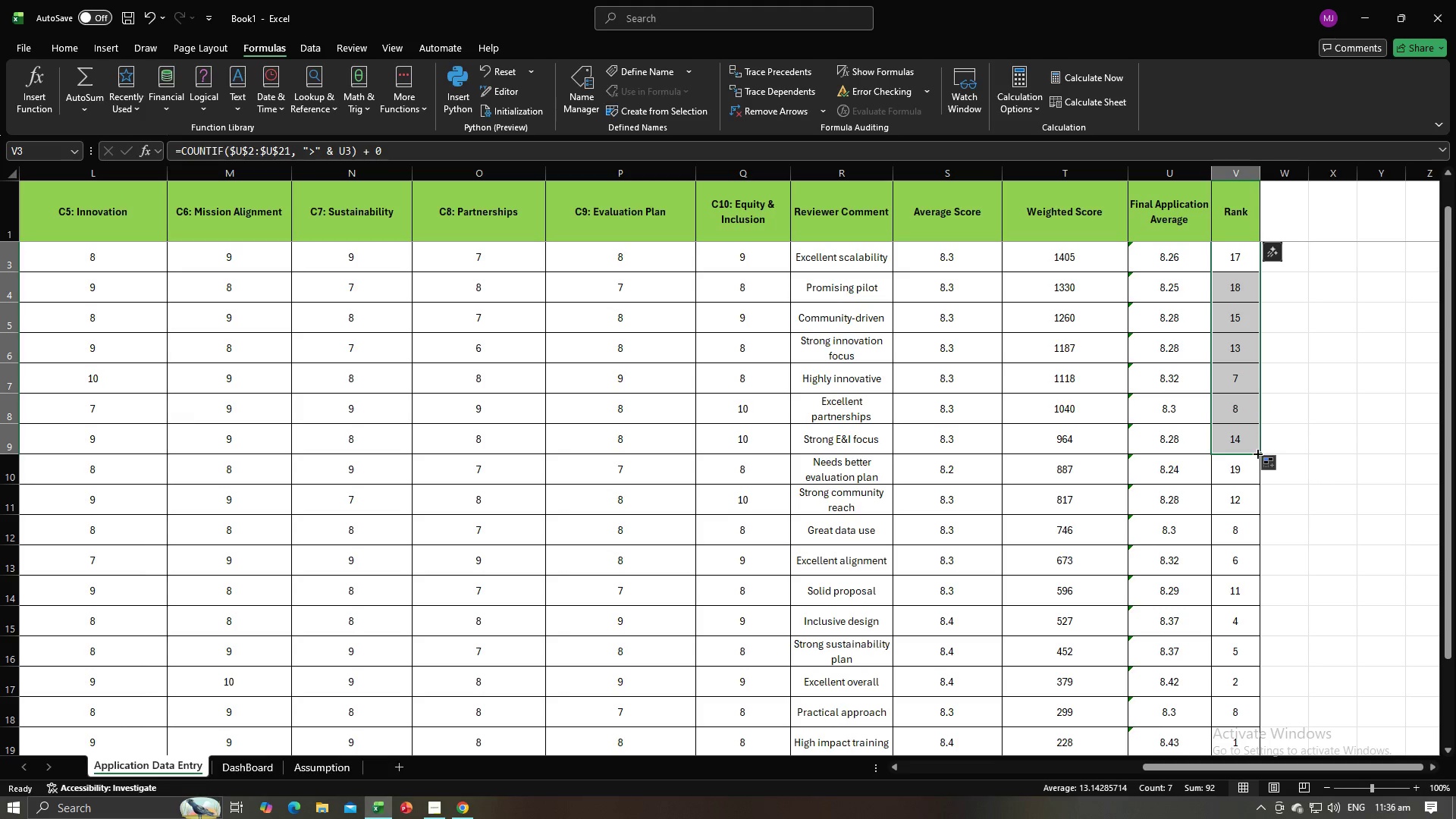 
left_click_drag(start_coordinate=[1257, 453], to_coordinate=[1262, 515])
 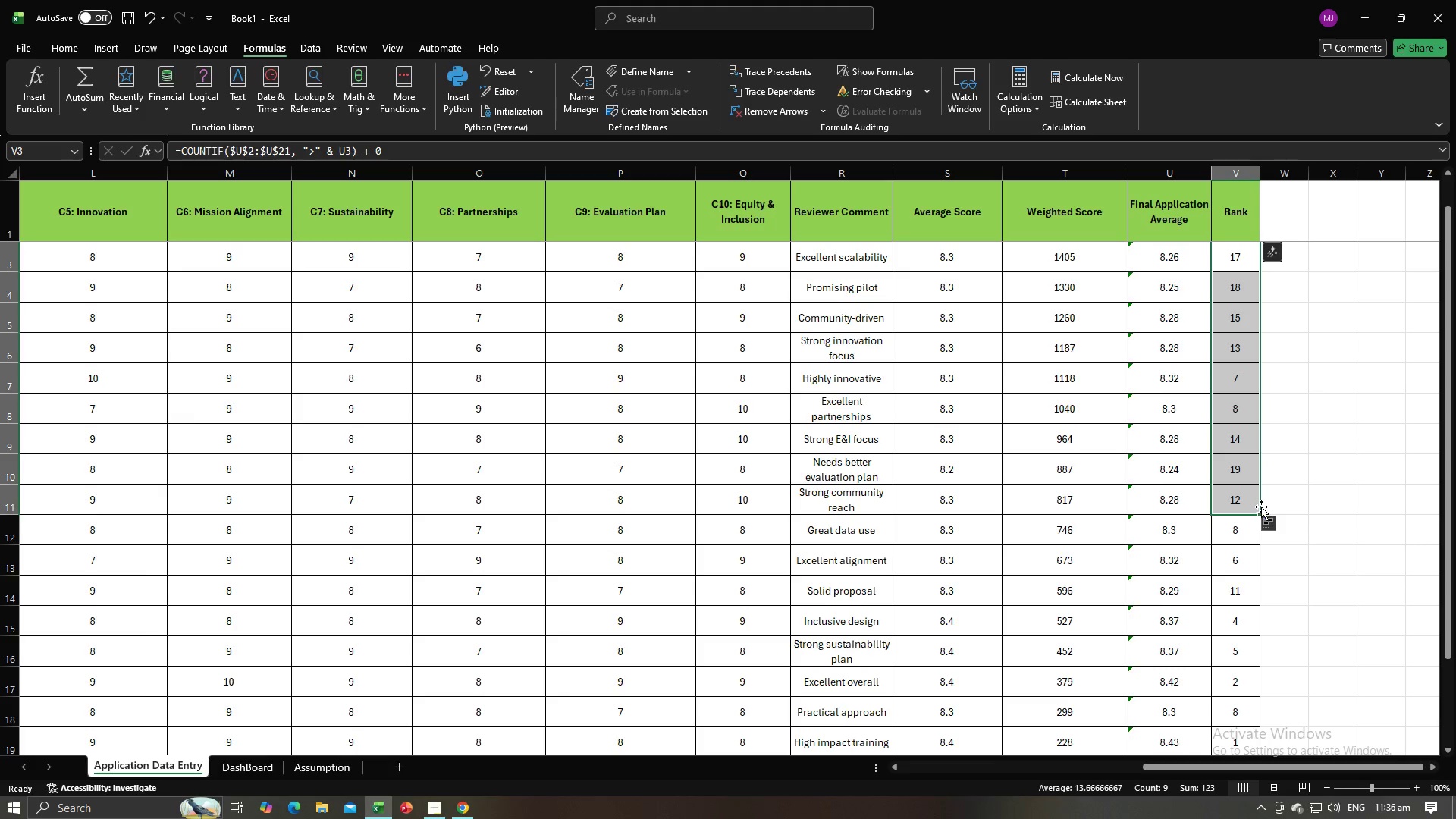 
scroll: coordinate [1261, 506], scroll_direction: down, amount: 3.0
 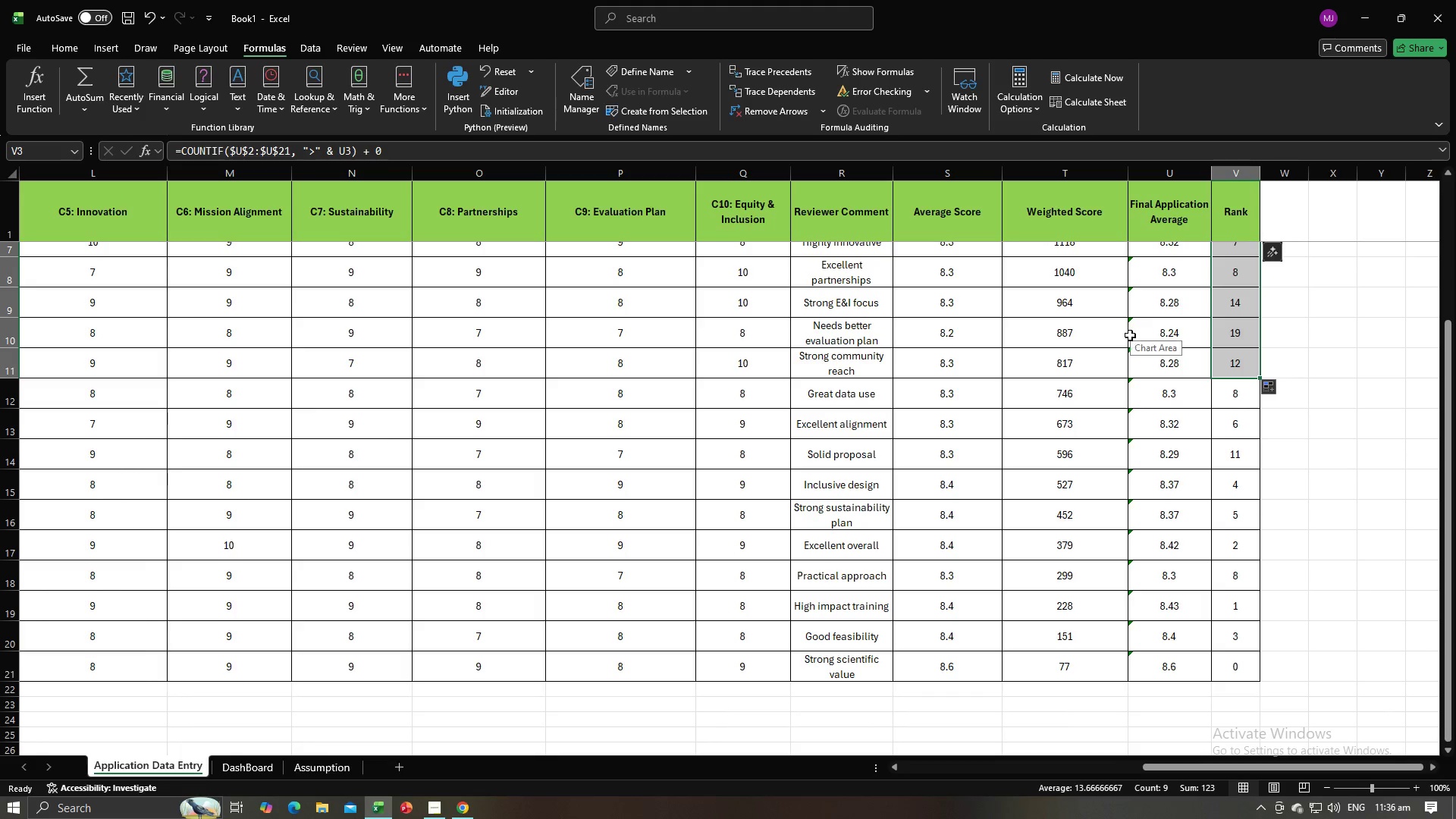 
scroll: coordinate [1138, 347], scroll_direction: up, amount: 7.0
 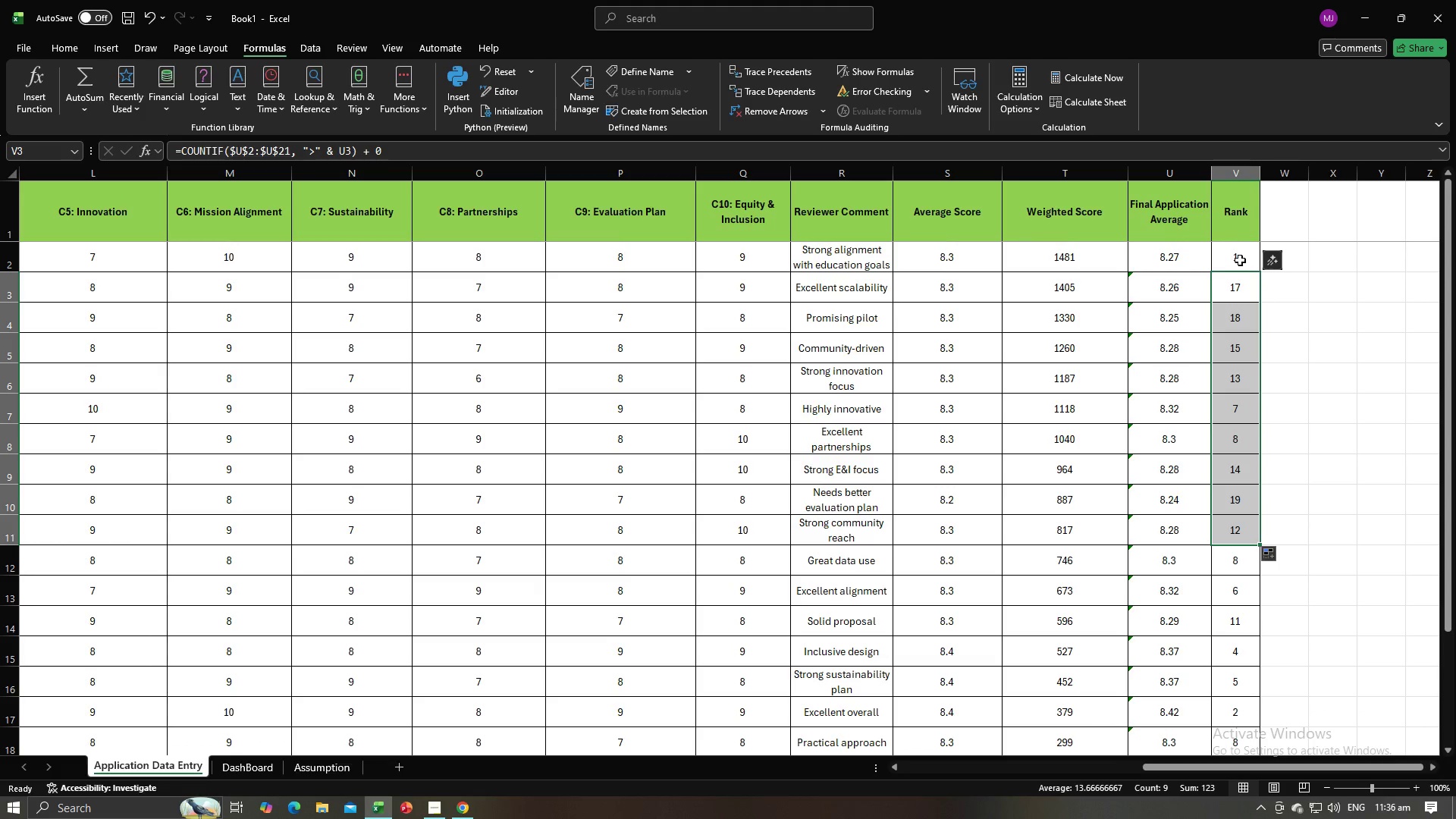 
left_click([1240, 260])
 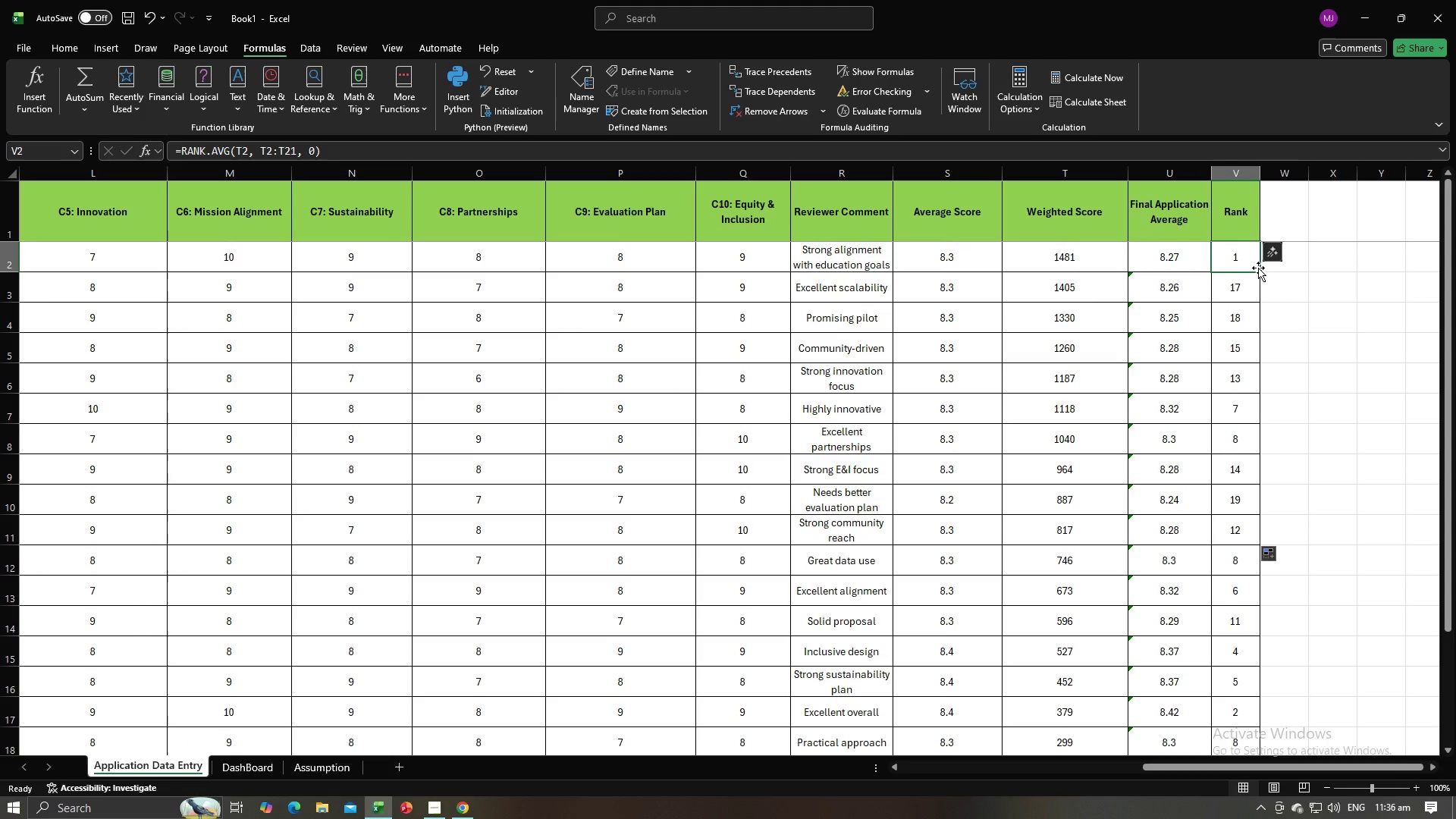 
left_click_drag(start_coordinate=[1258, 268], to_coordinate=[1260, 281])
 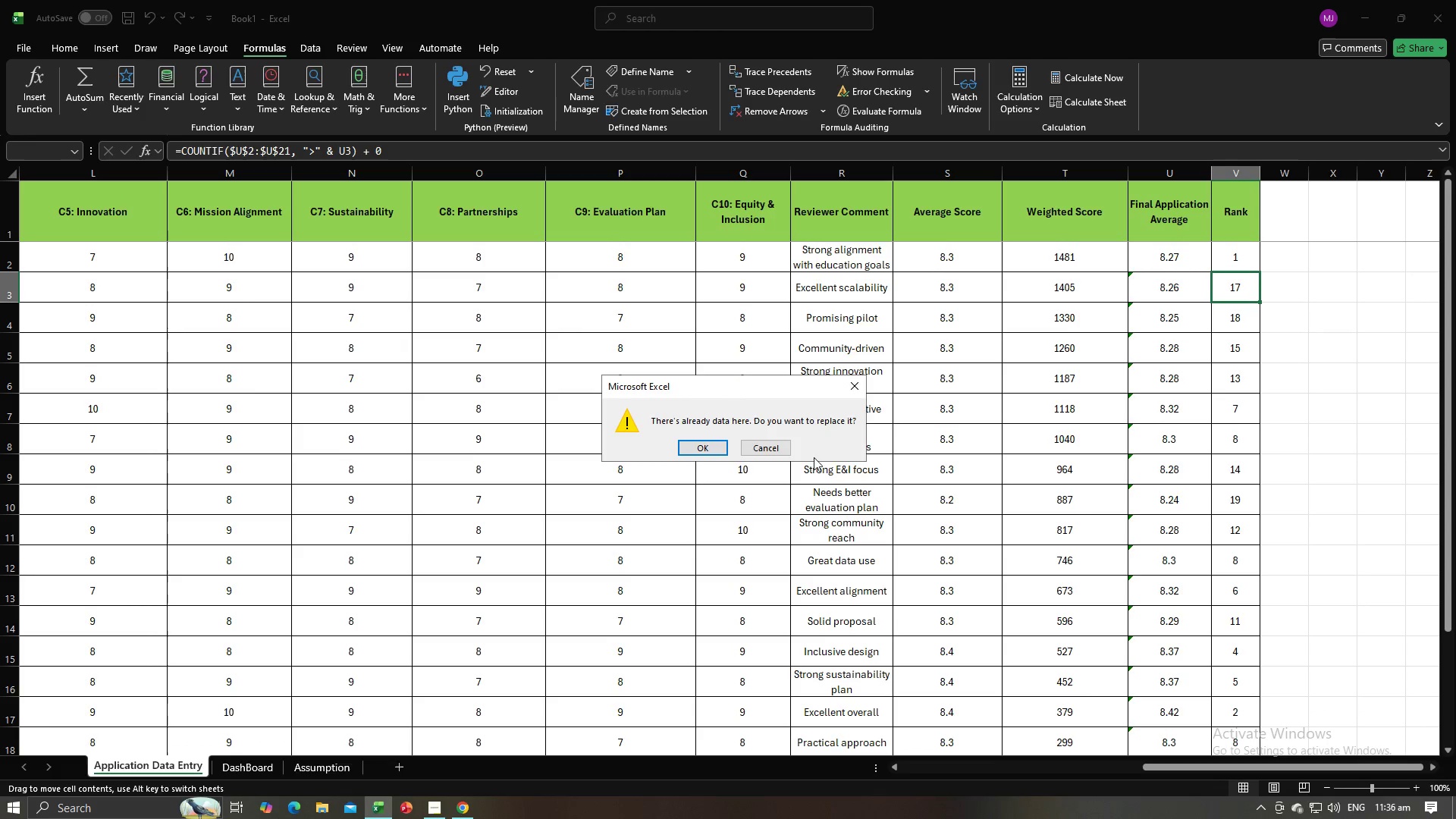 
left_click([748, 440])
 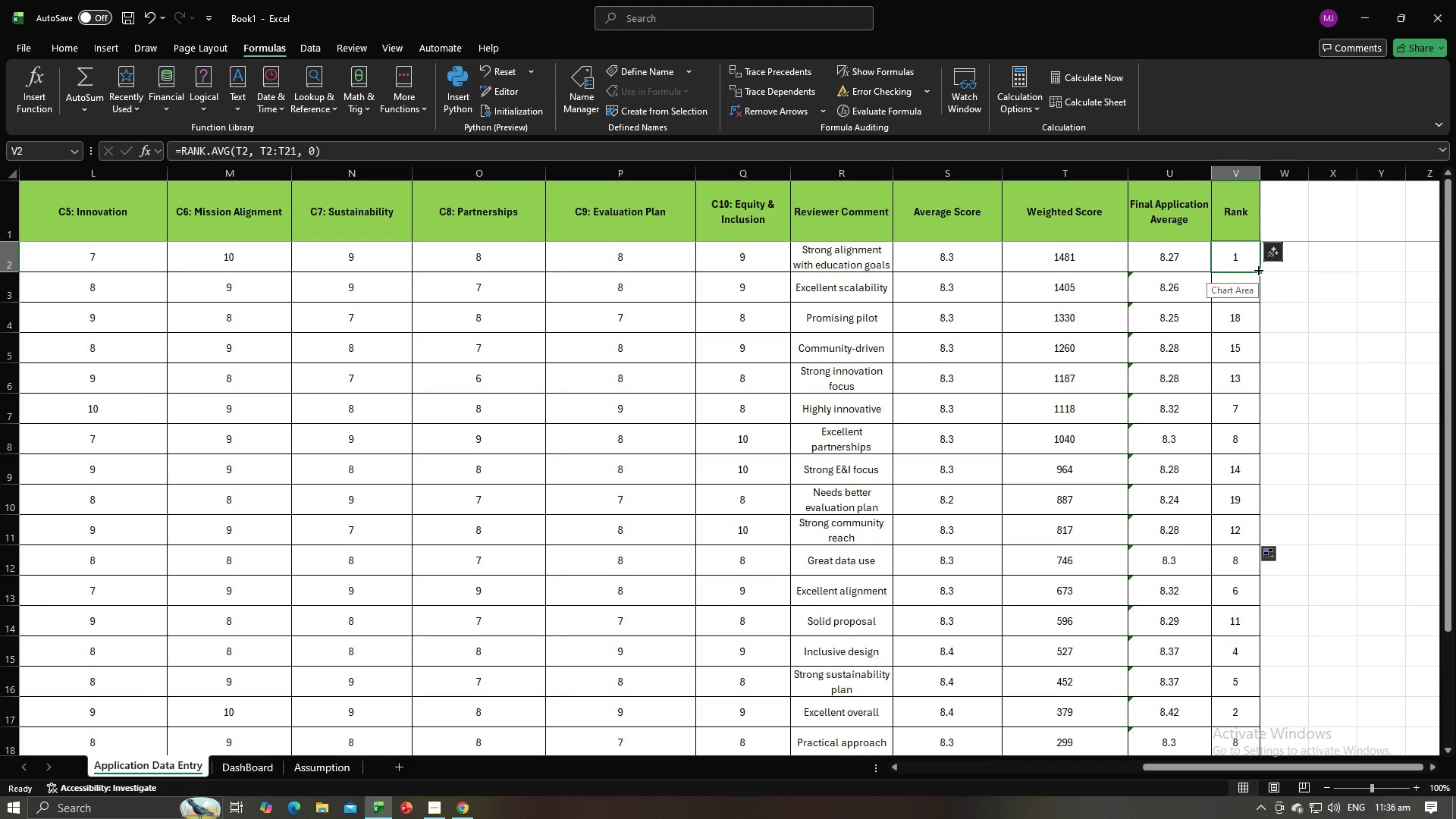 
left_click_drag(start_coordinate=[1259, 271], to_coordinate=[1260, 293])
 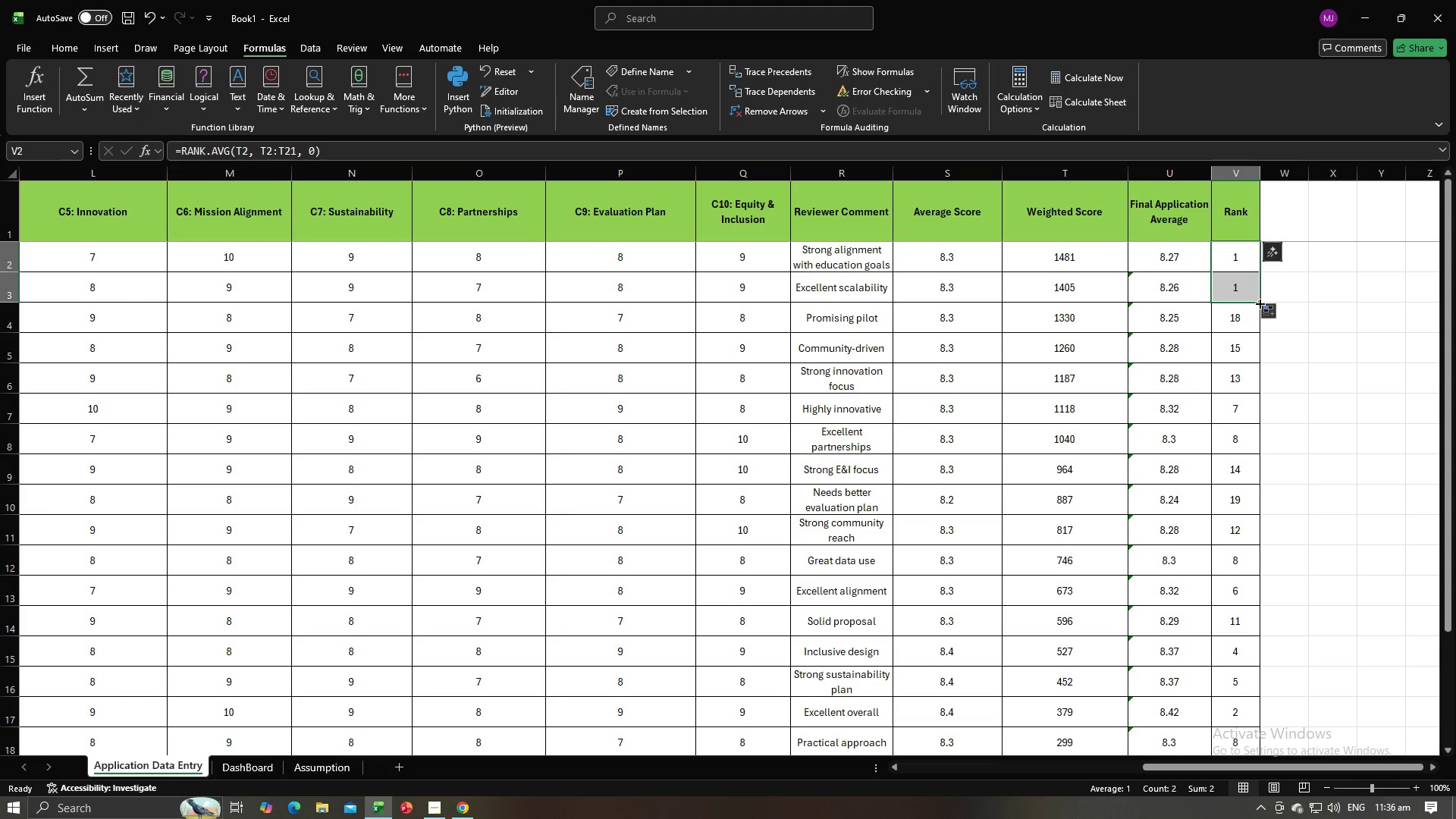 
left_click_drag(start_coordinate=[1259, 303], to_coordinate=[1253, 353])
 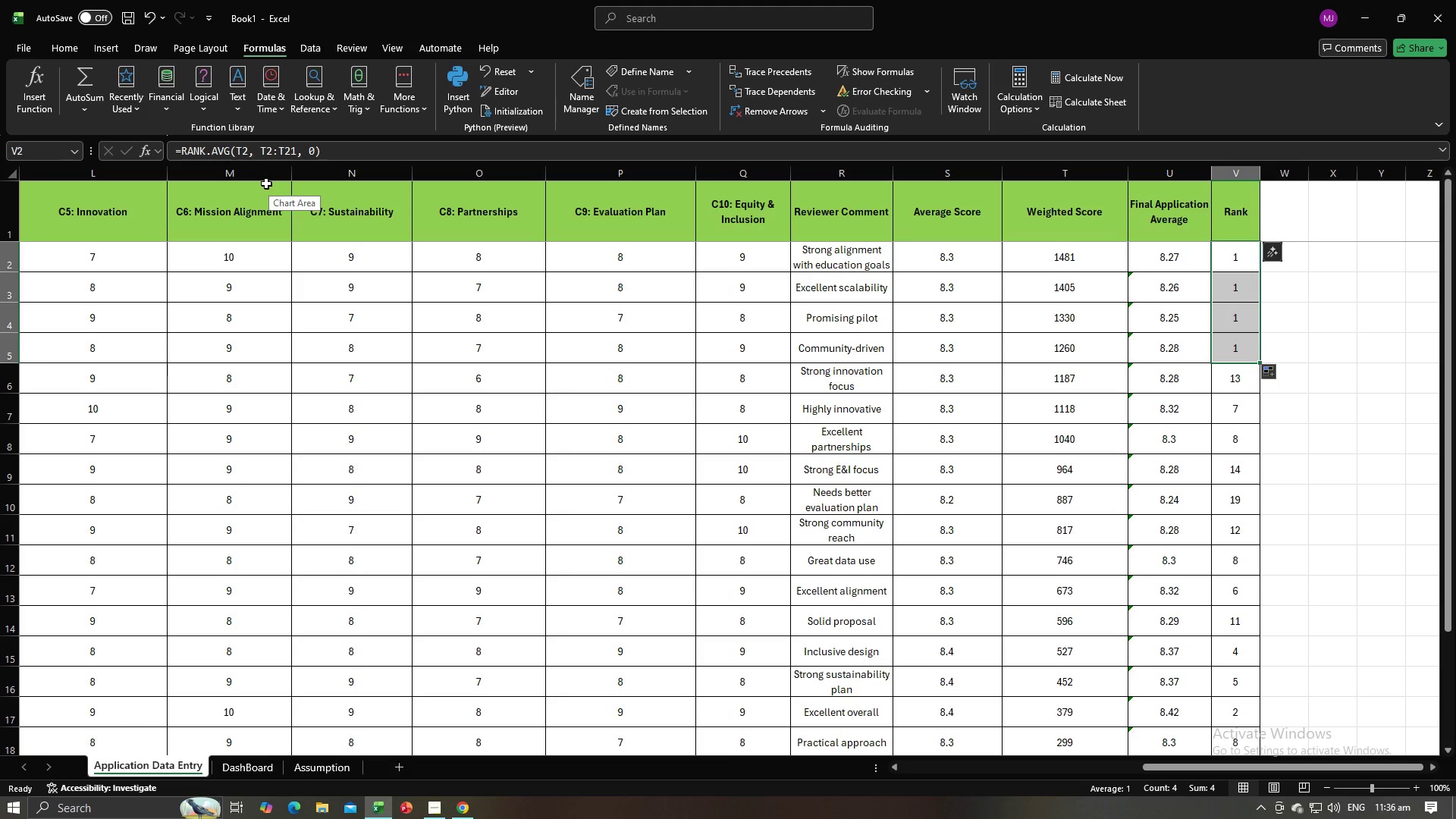 
wait(5.02)
 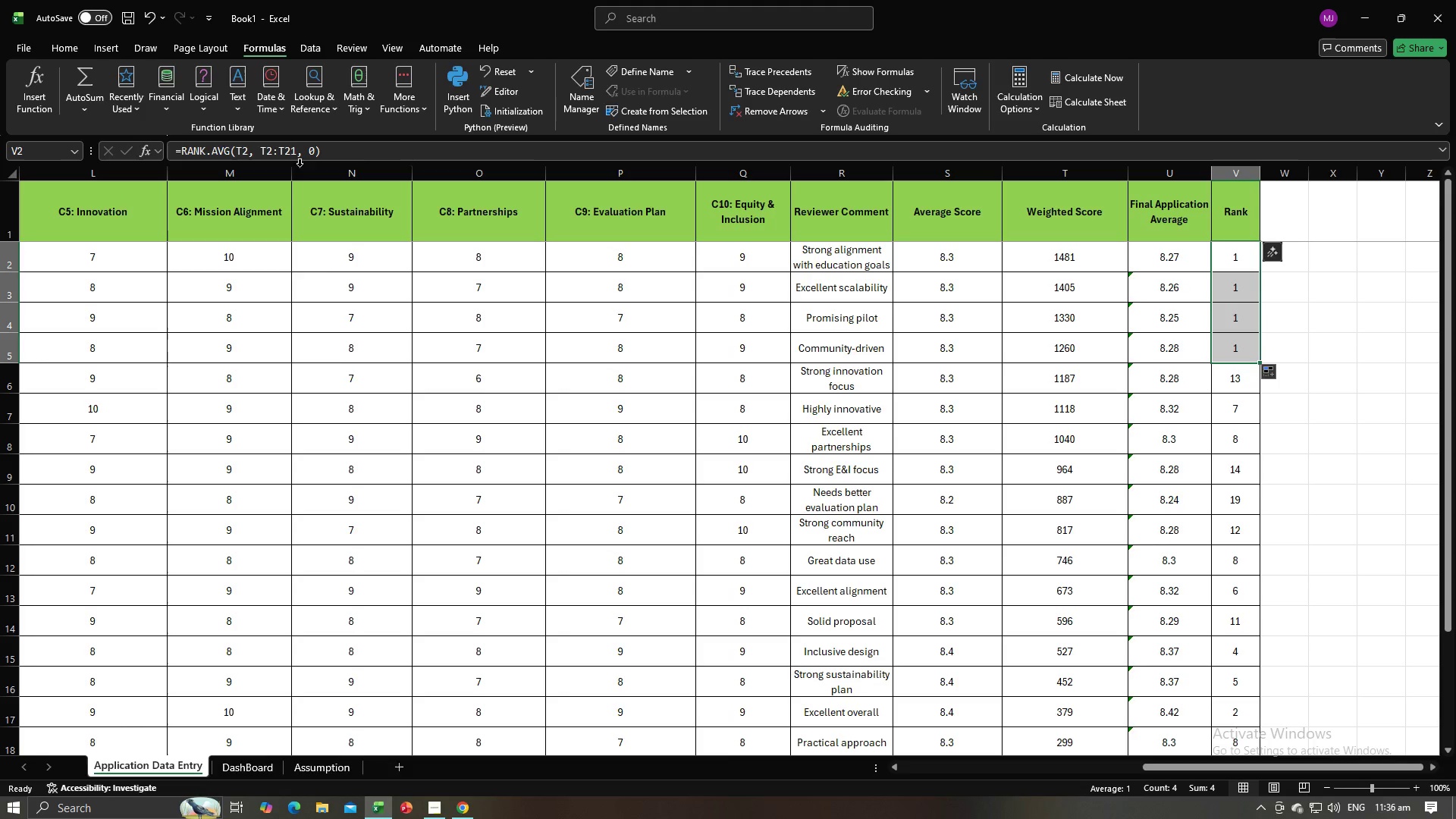 
left_click([231, 152])
 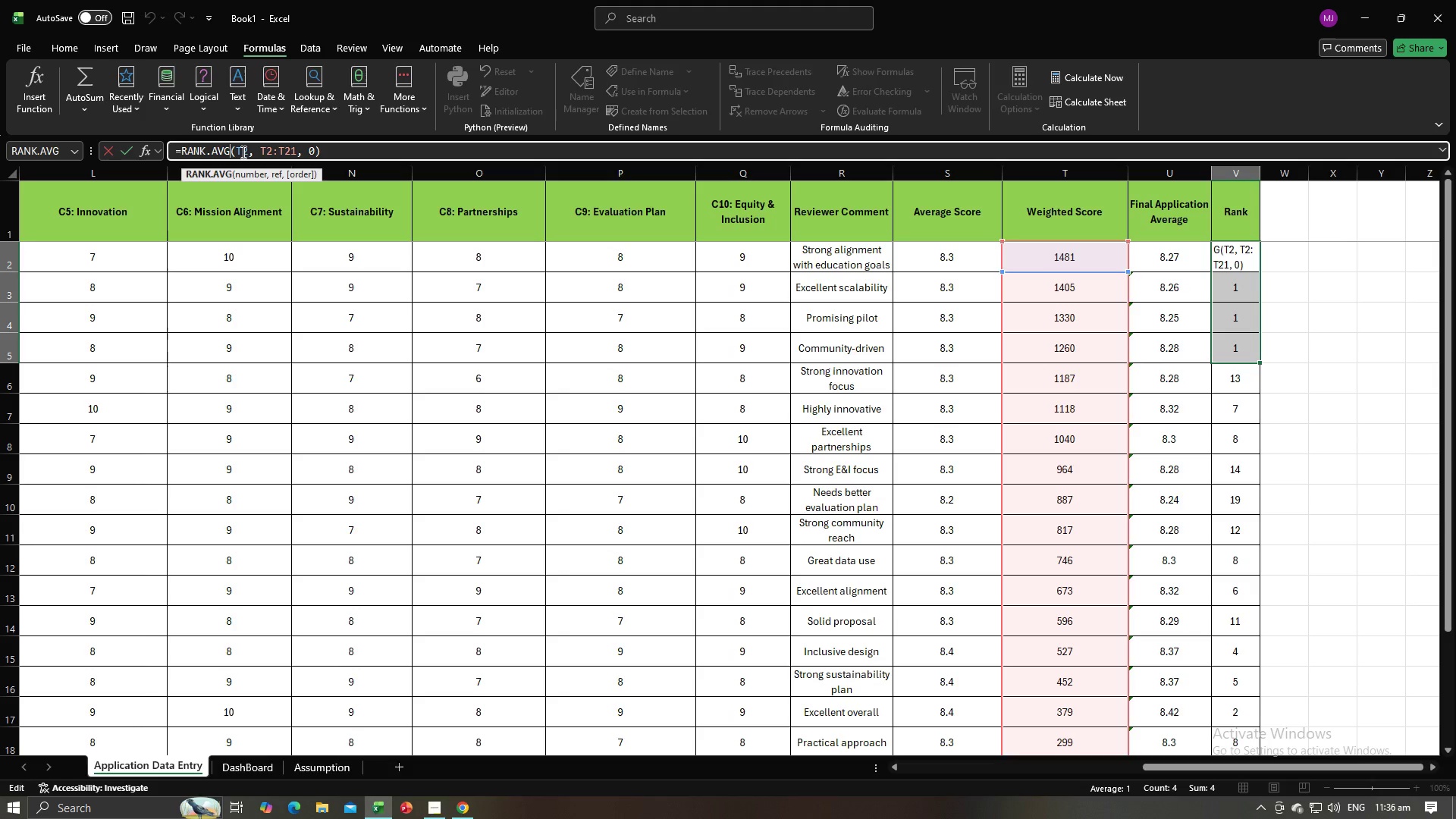 
key(Backspace)
key(Backspace)
key(Backspace)
type(EQ)
 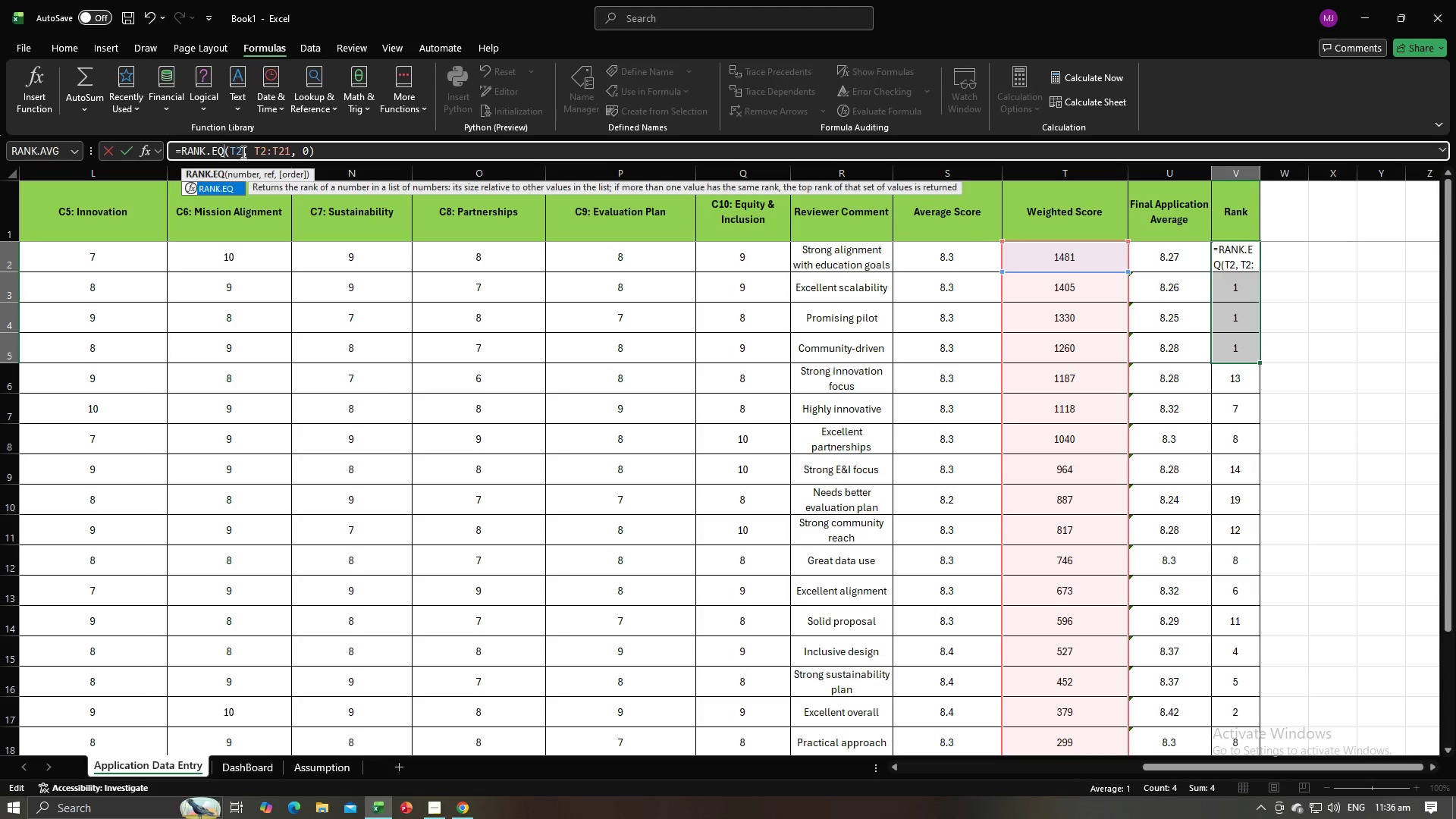 
key(Enter)
 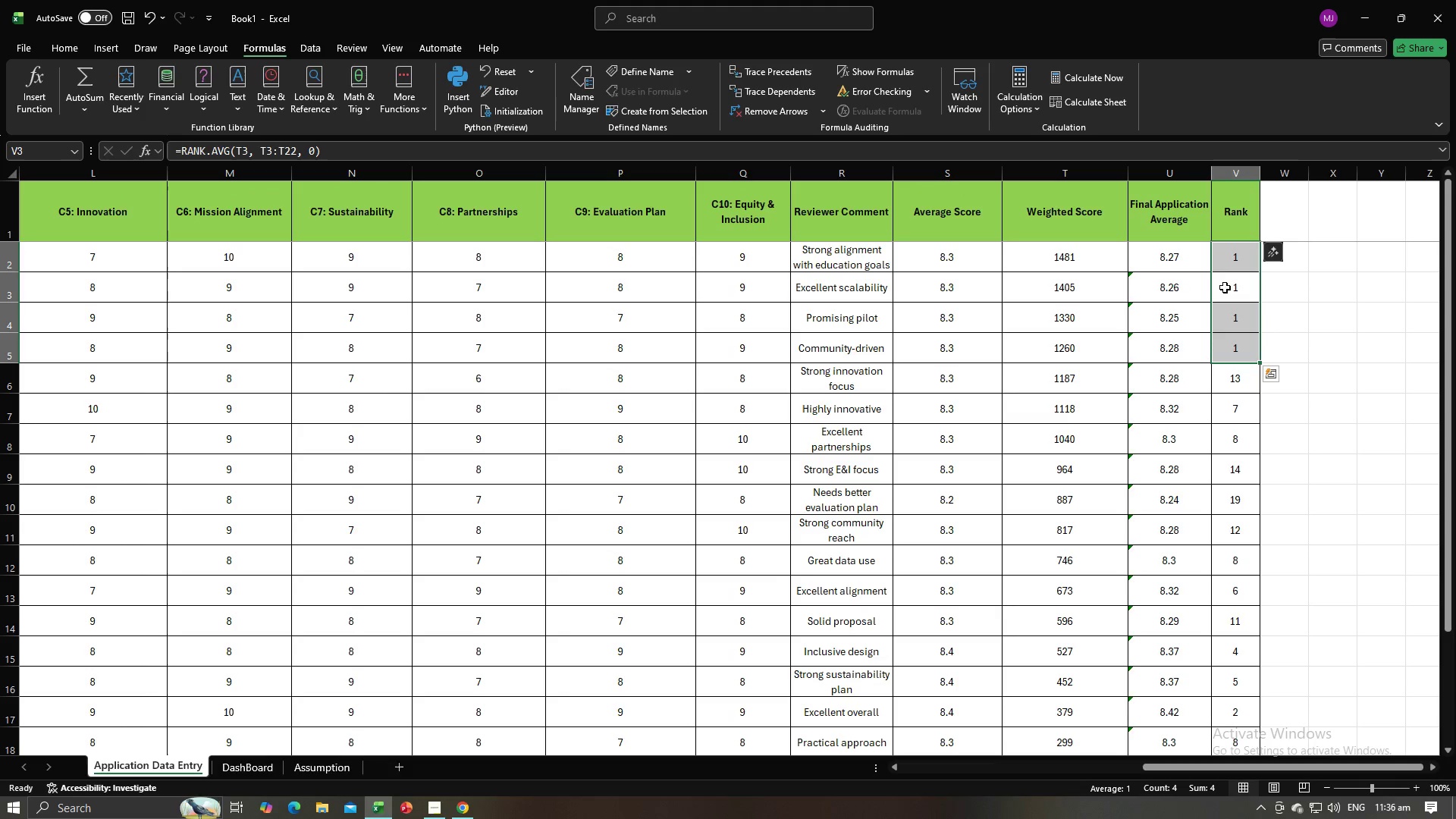 
left_click([1241, 268])
 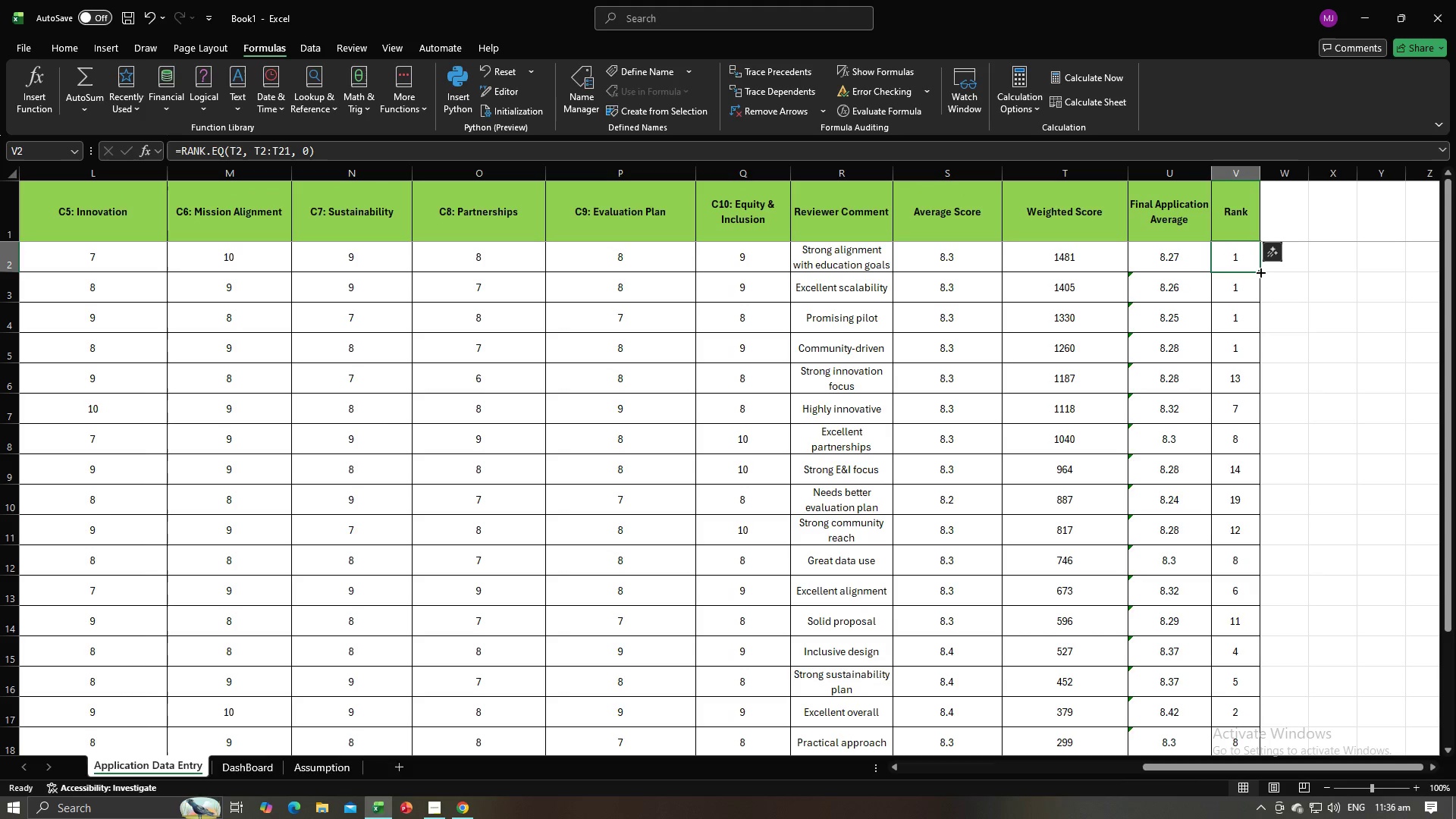 
left_click_drag(start_coordinate=[1260, 271], to_coordinate=[1259, 299])
 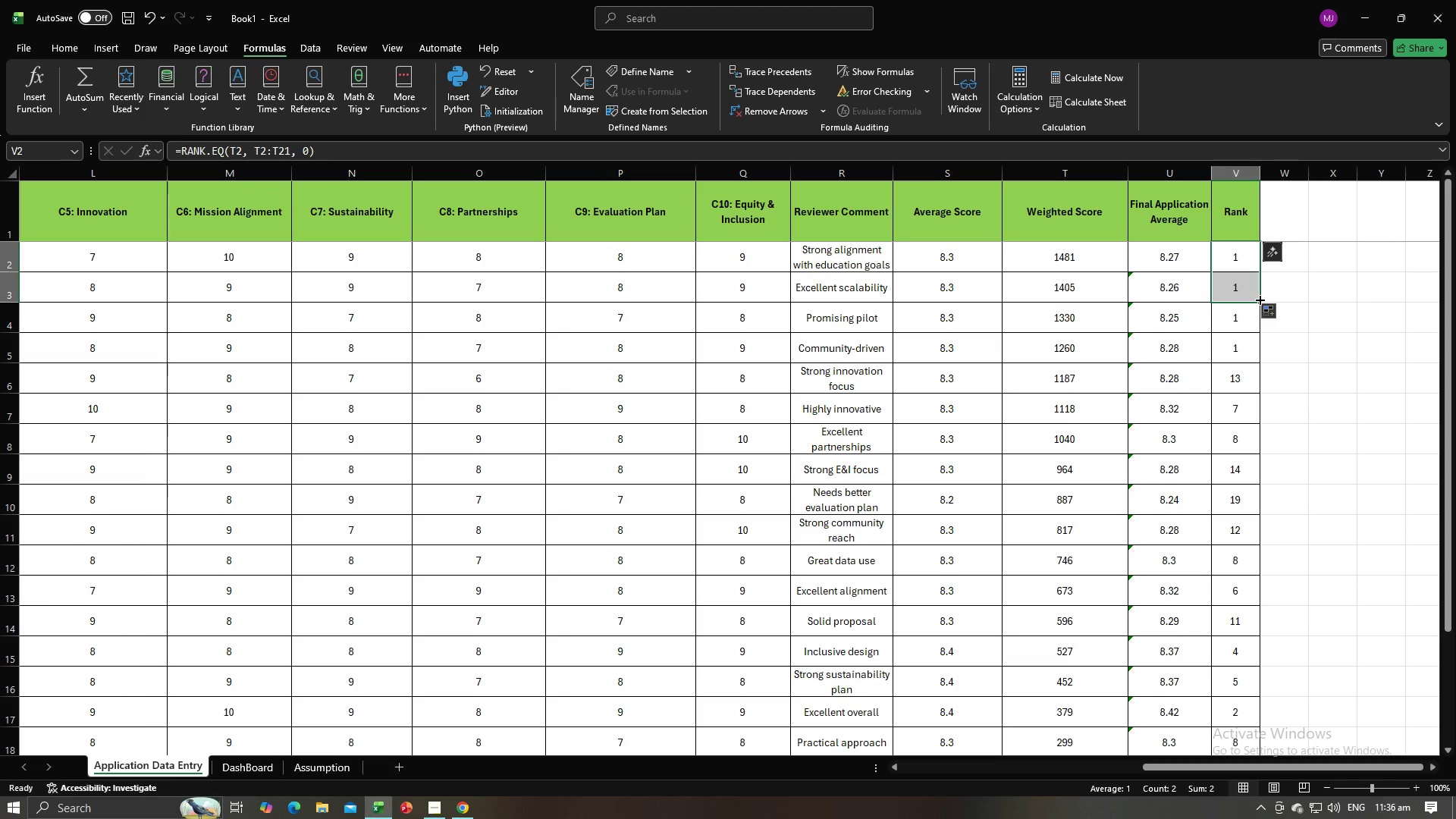 
left_click_drag(start_coordinate=[1259, 299], to_coordinate=[1259, 337])
 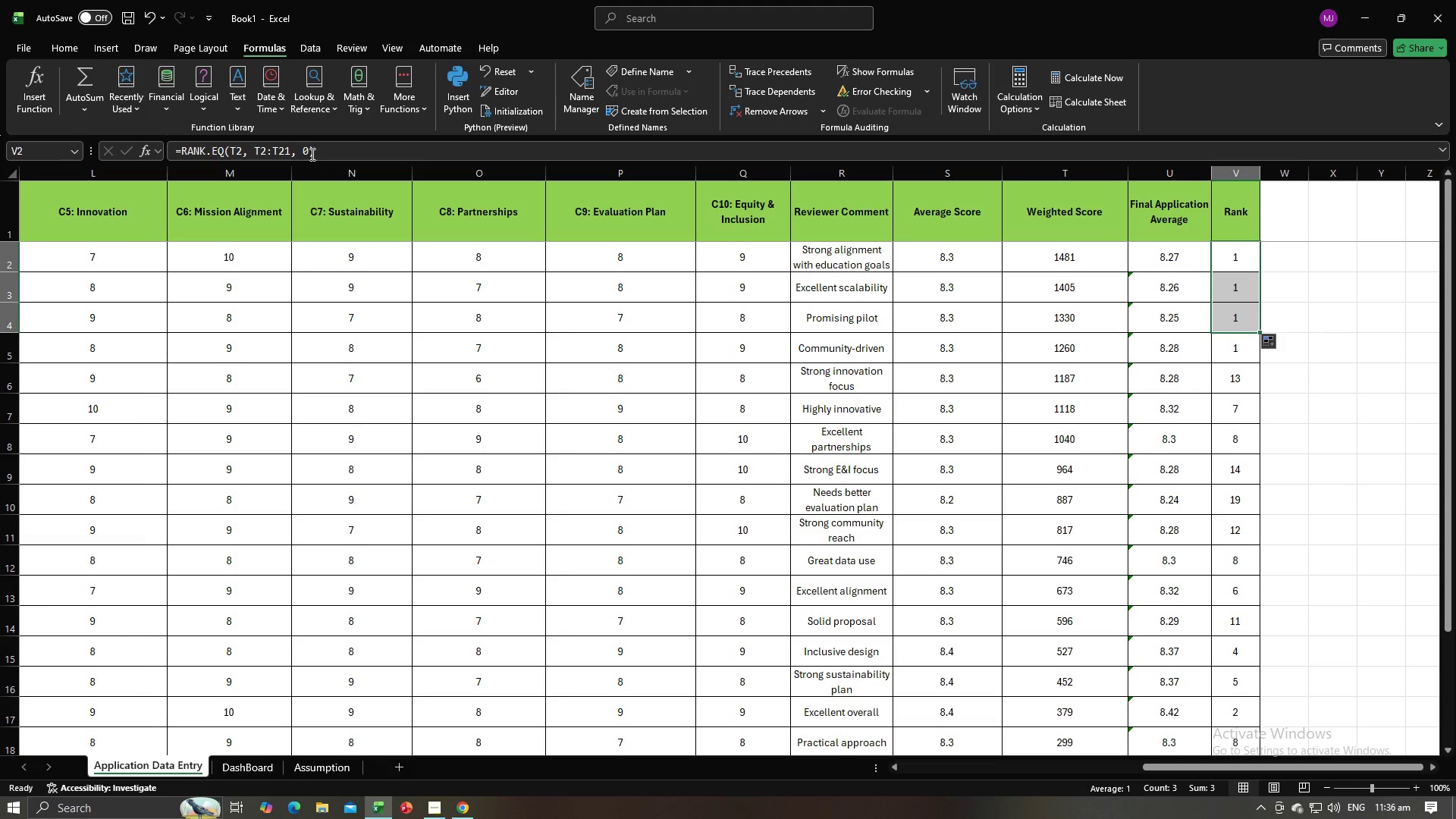 
left_click([311, 154])
 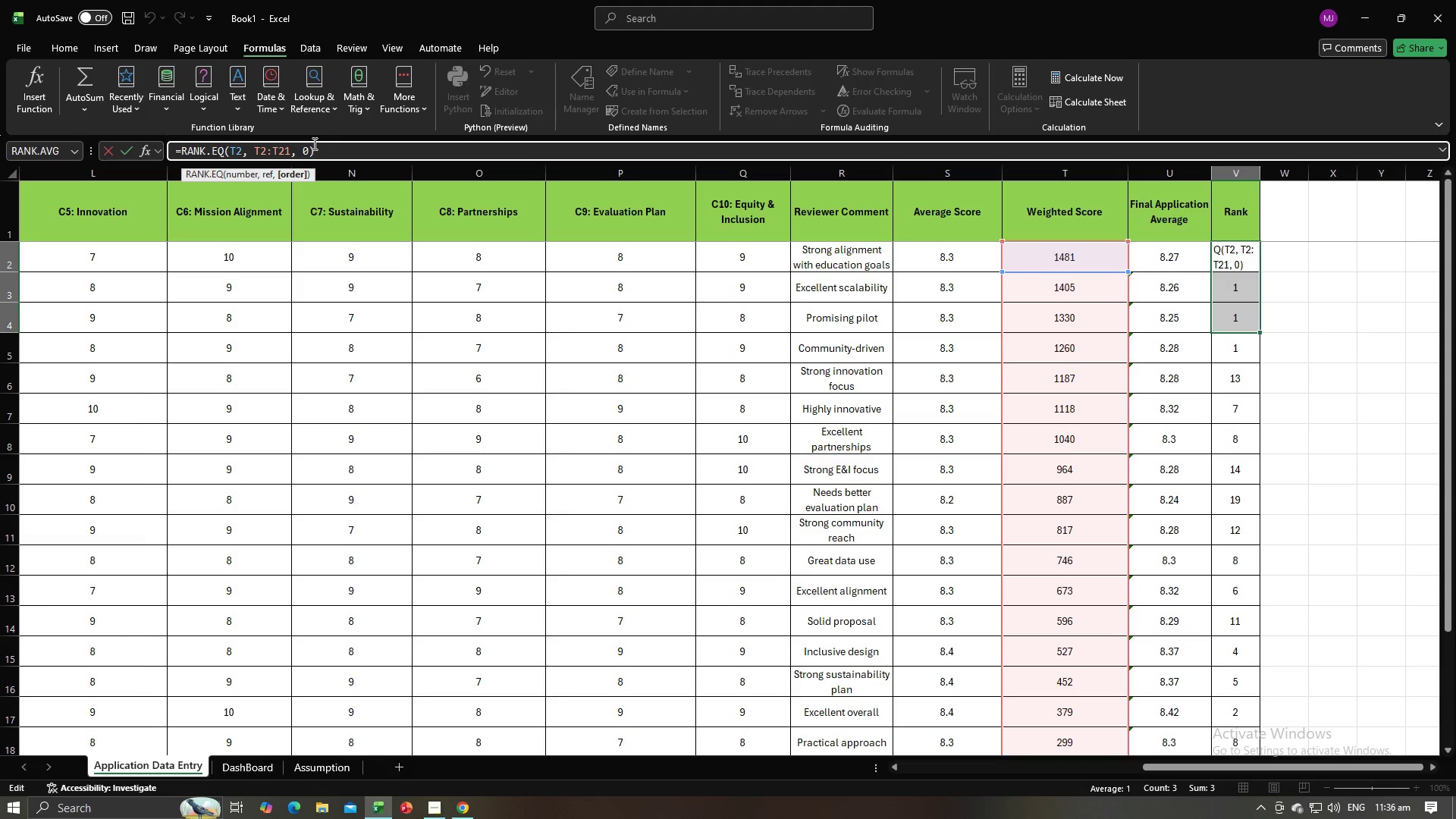 
key(Backspace)
 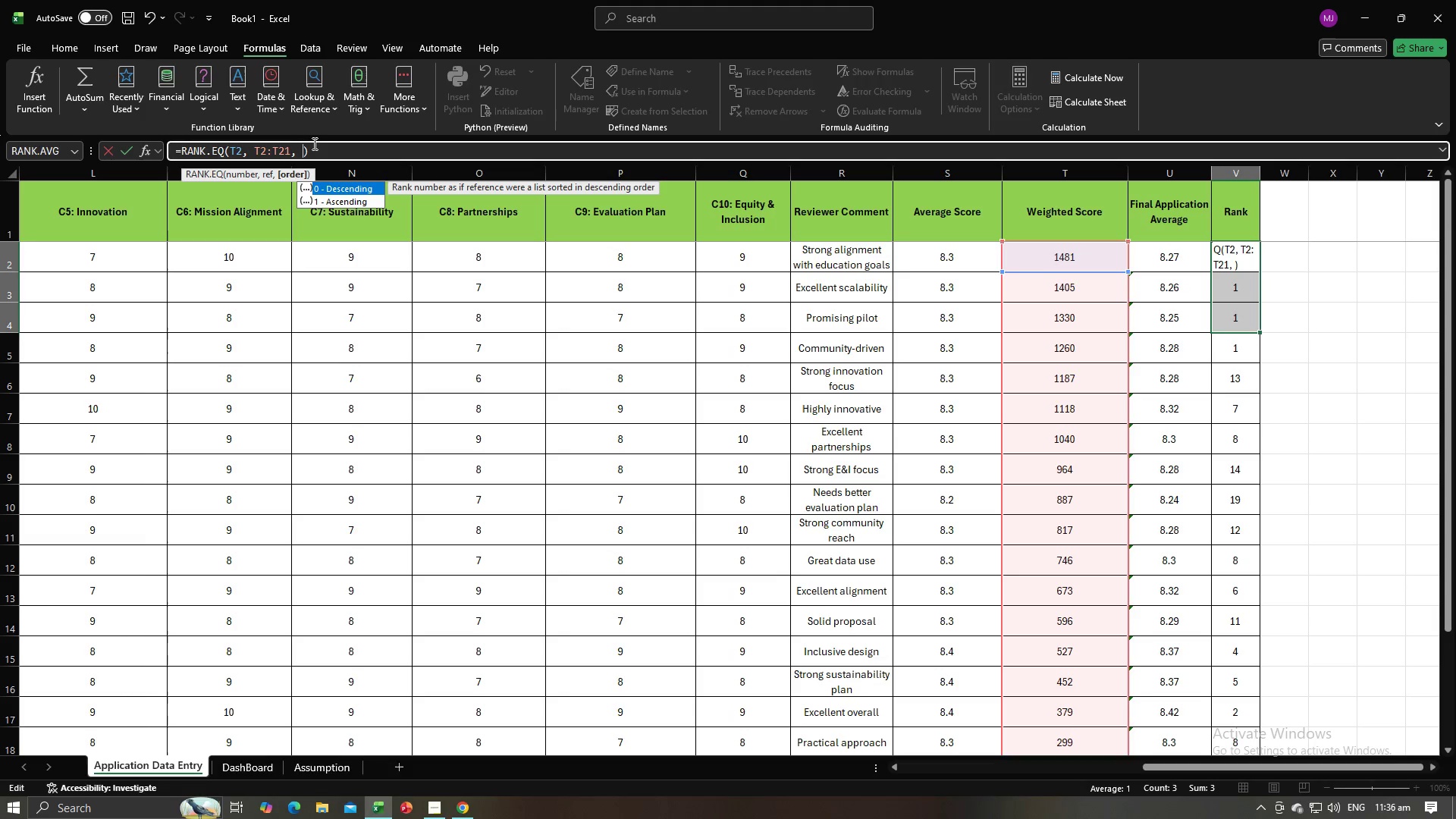 
key(1)
 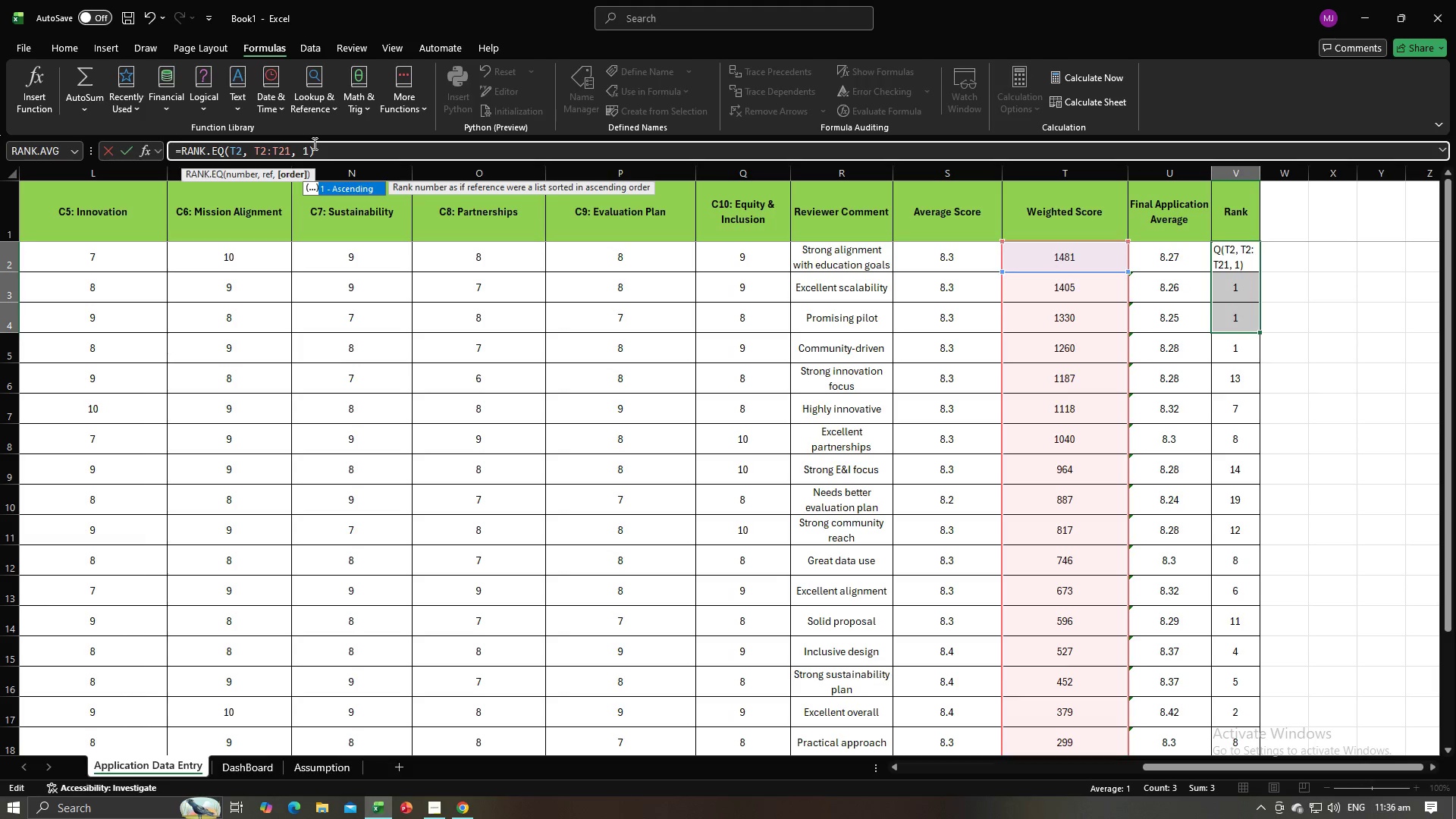 
key(Enter)
 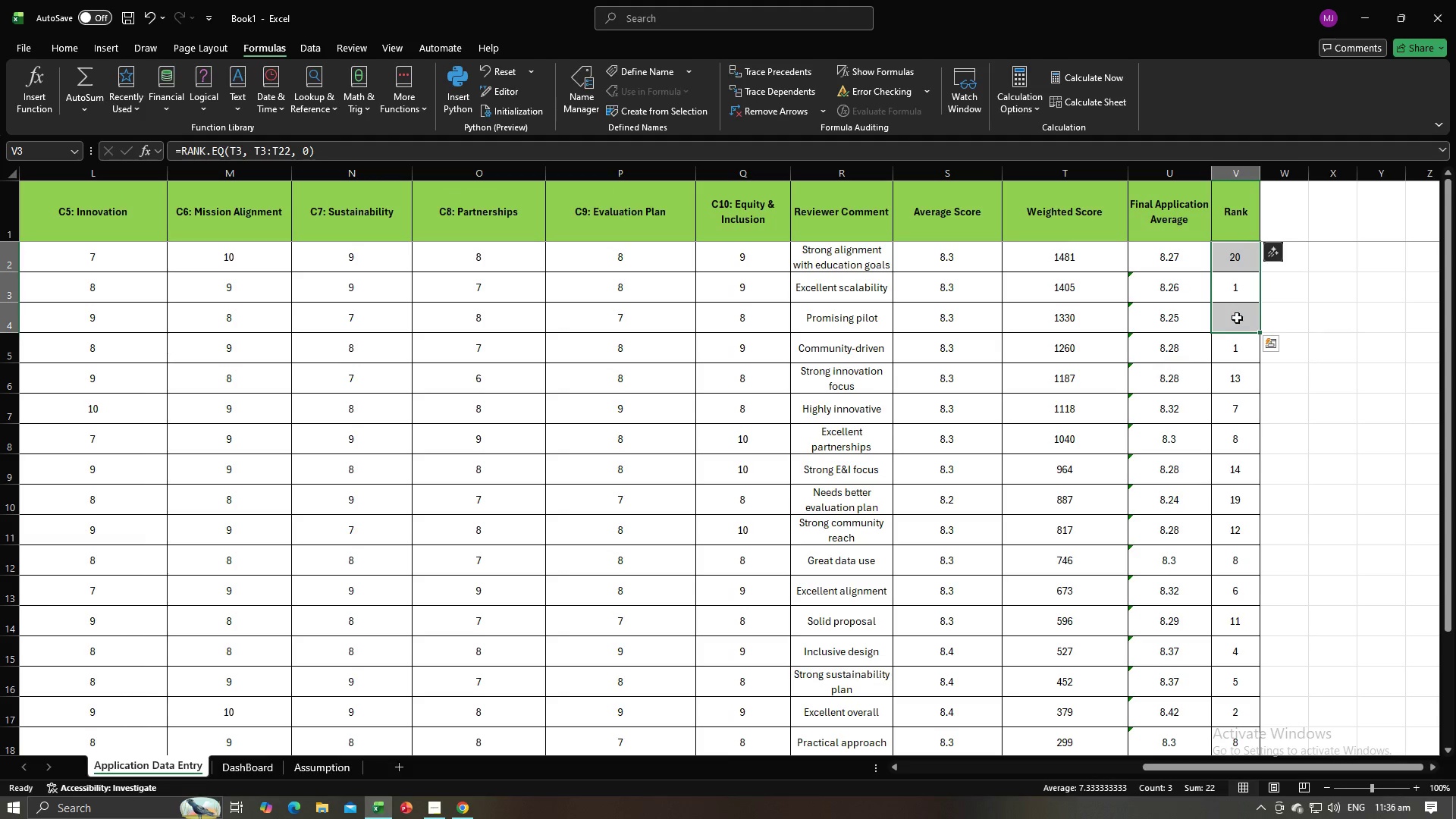 
left_click([1240, 259])
 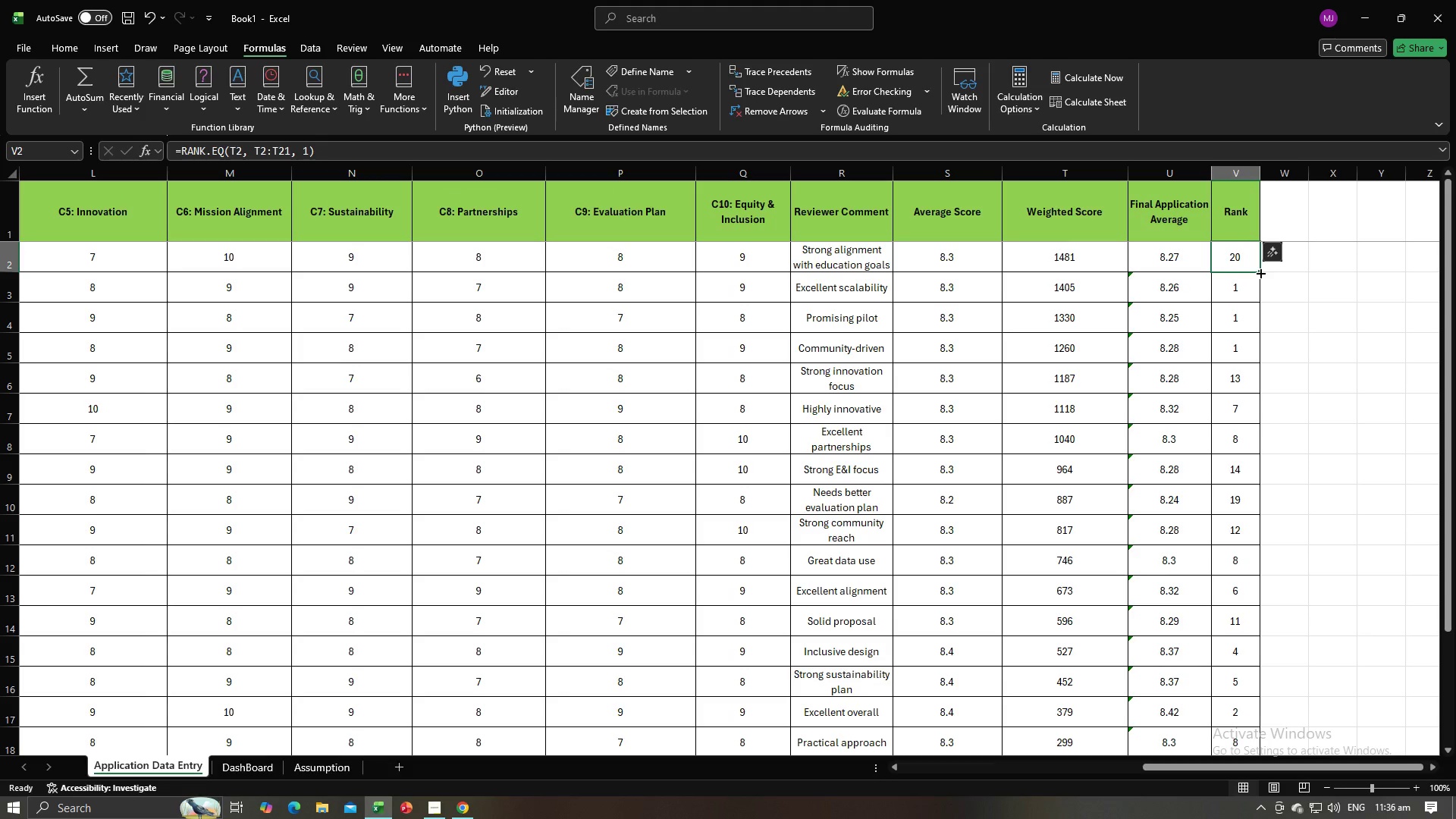 
left_click_drag(start_coordinate=[1258, 272], to_coordinate=[1261, 588])
 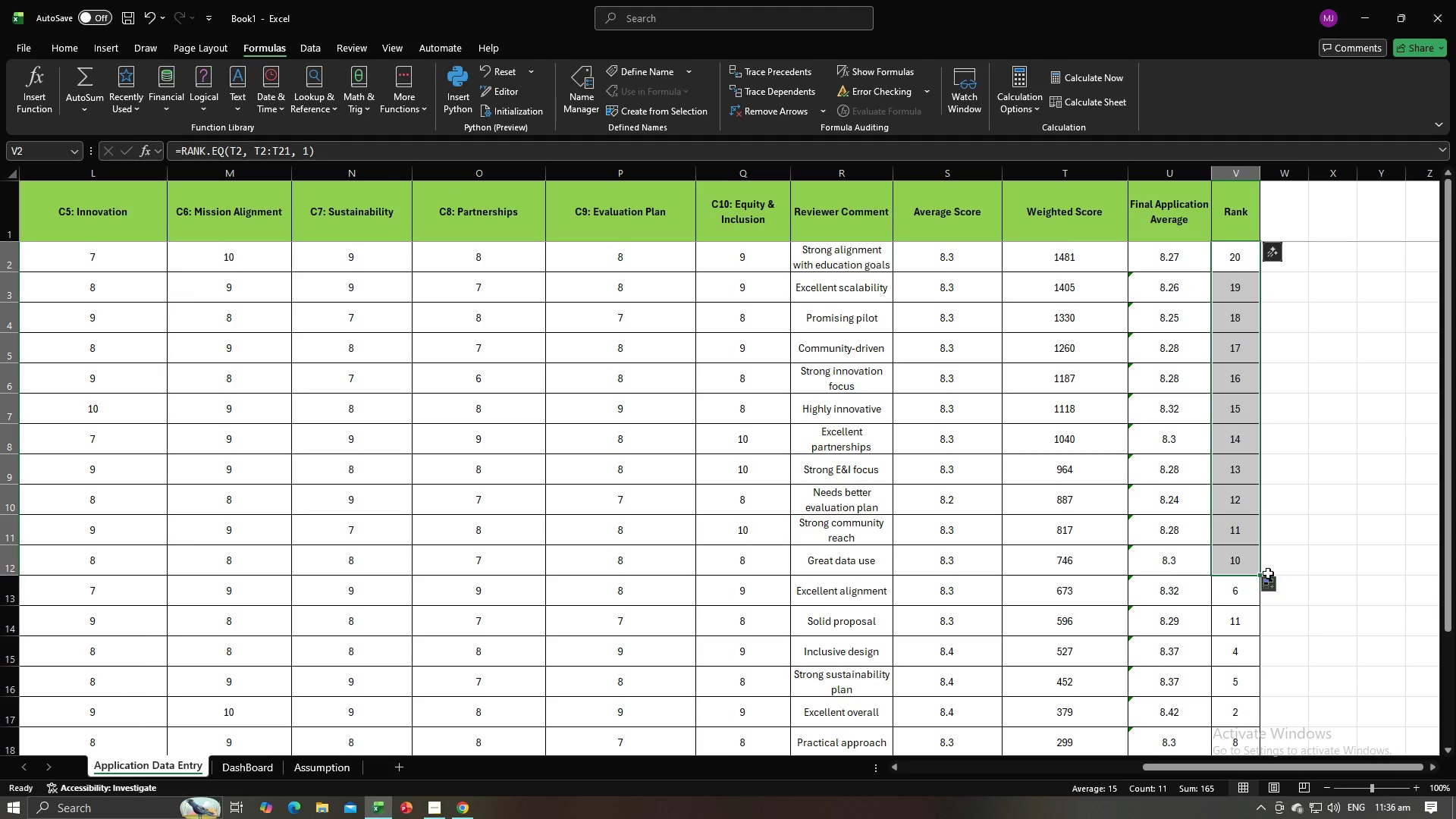 
scroll: coordinate [1268, 571], scroll_direction: down, amount: 4.0
 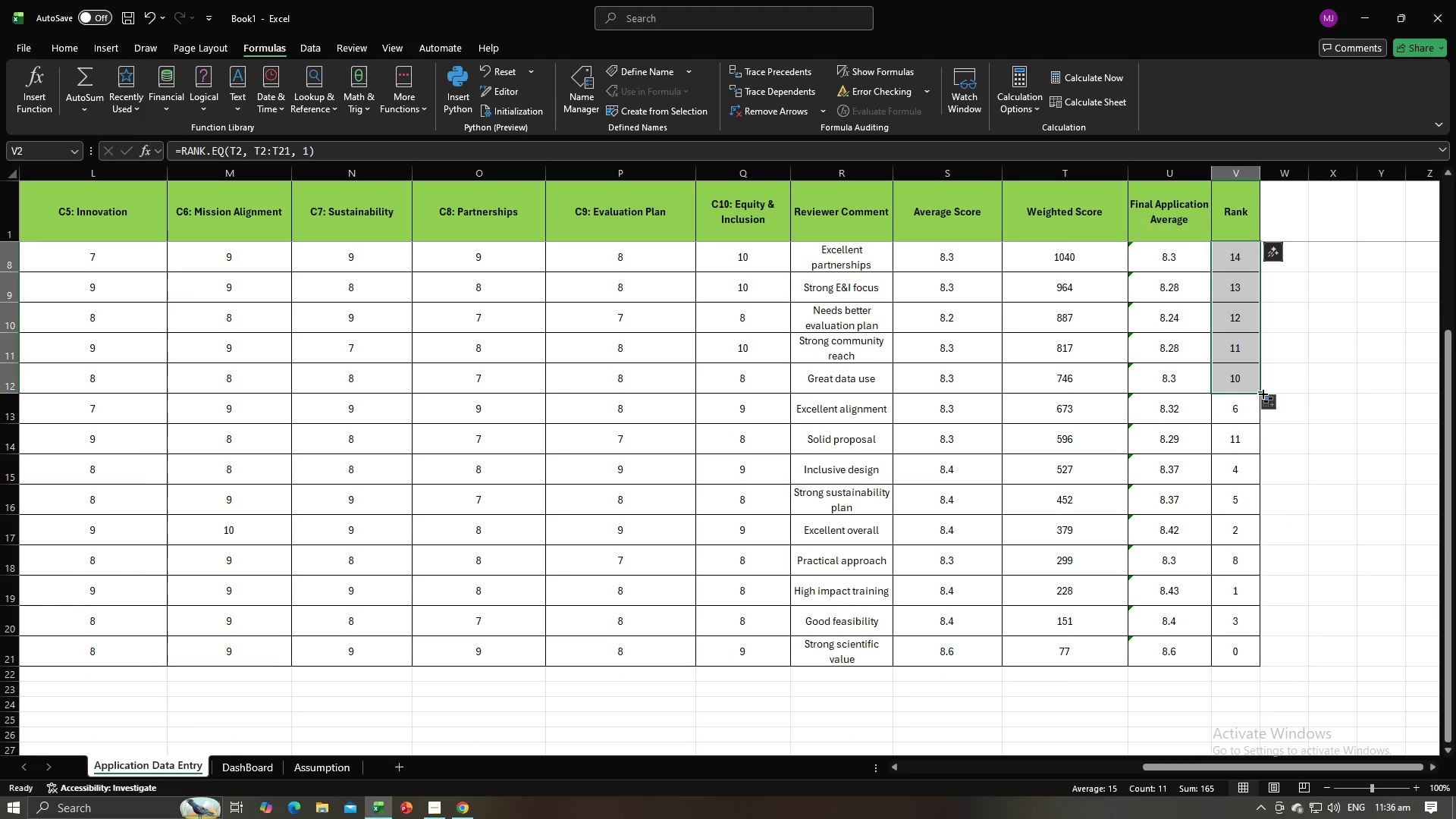 
left_click_drag(start_coordinate=[1260, 391], to_coordinate=[1254, 659])
 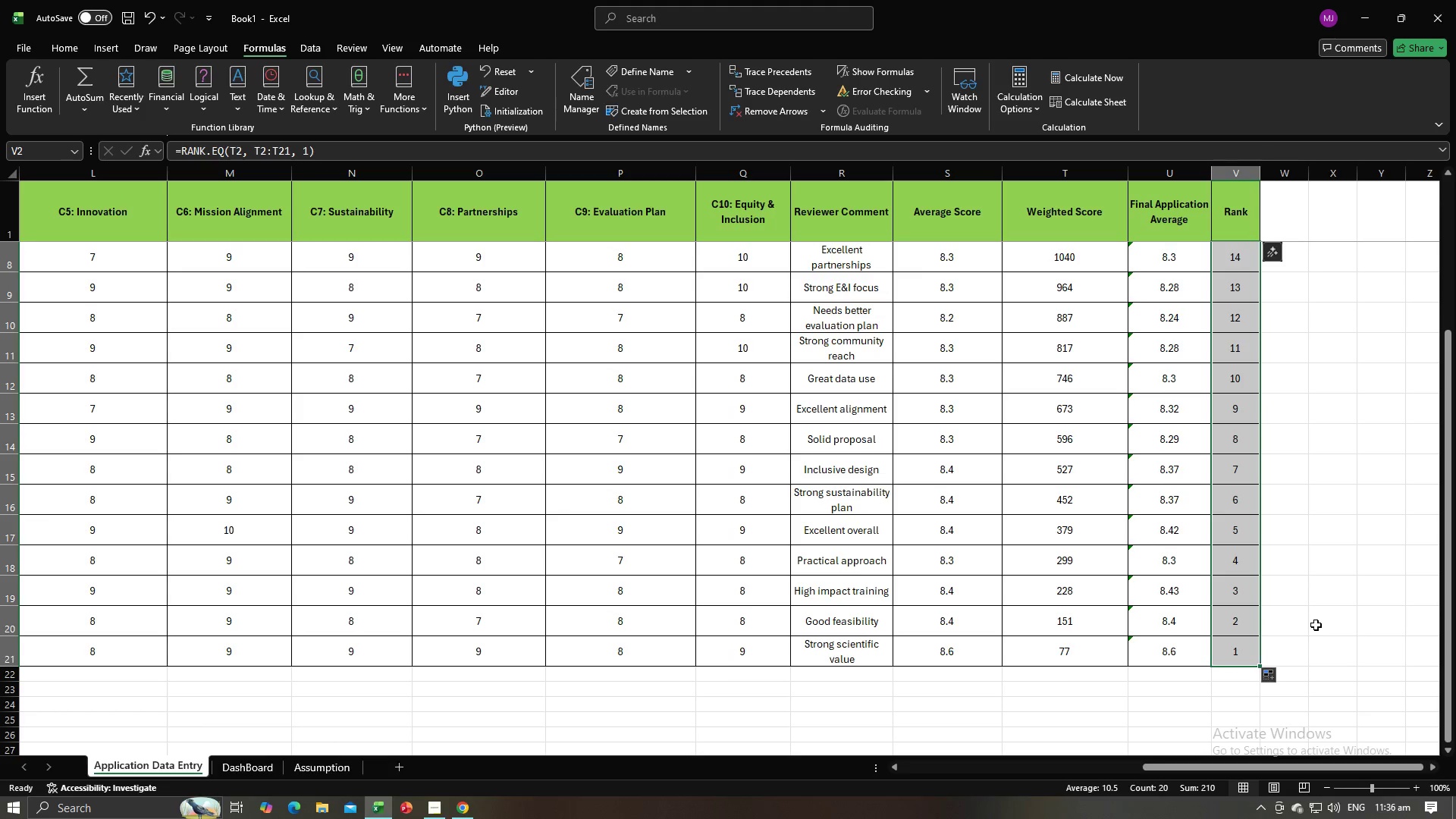 
left_click([1316, 625])
 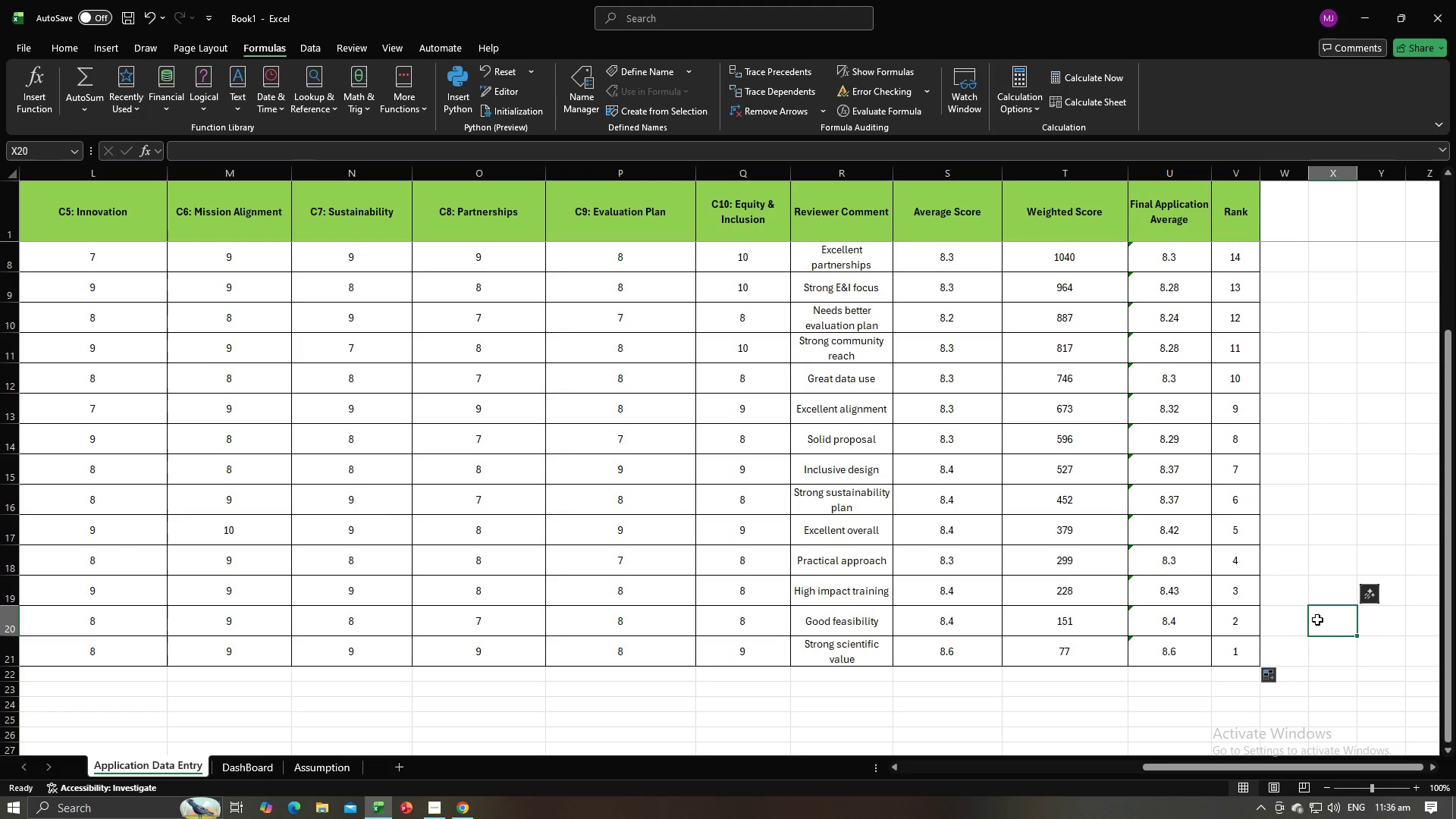 
scroll: coordinate [1319, 619], scroll_direction: up, amount: 10.0
 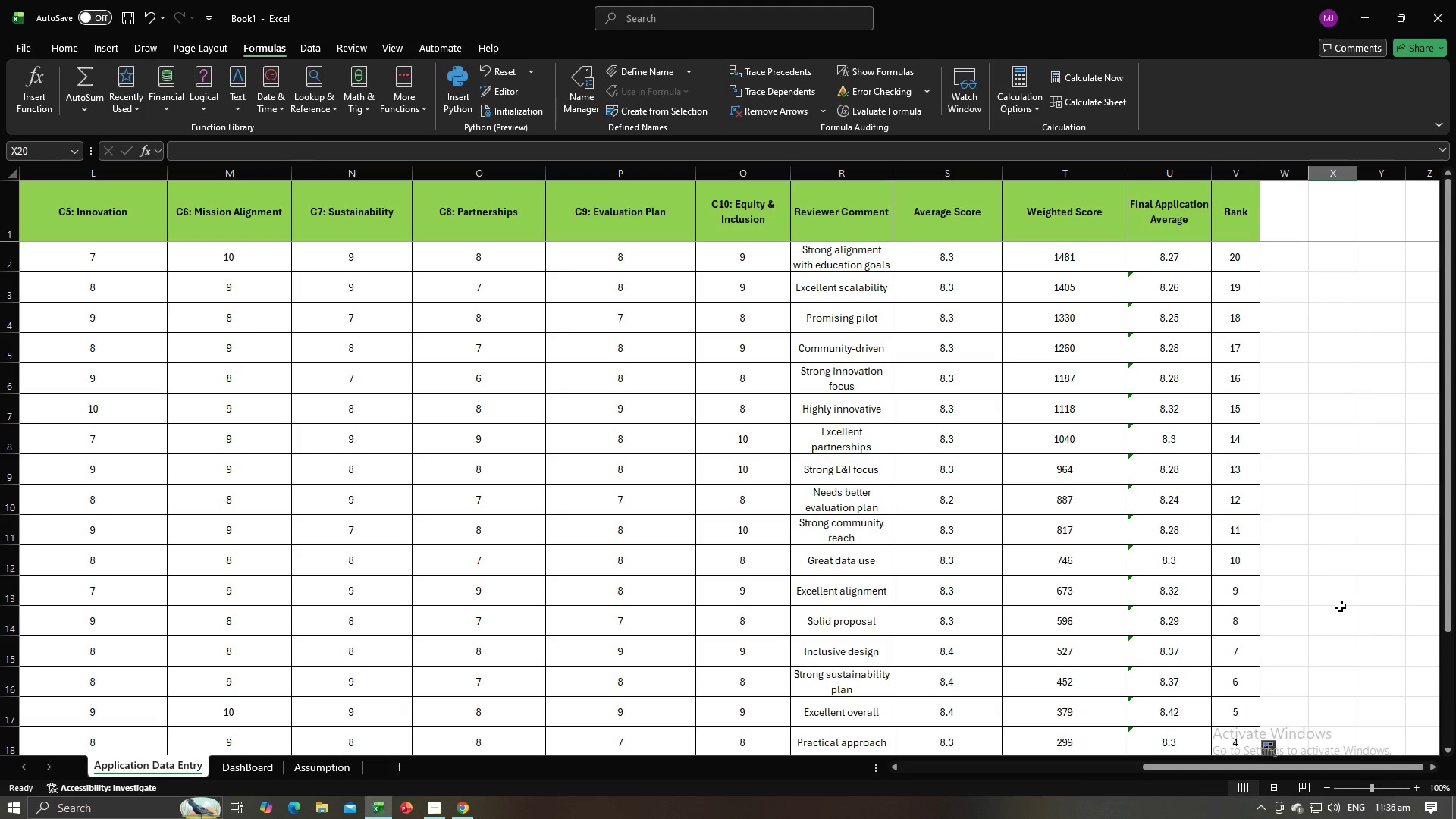 
wait(11.36)
 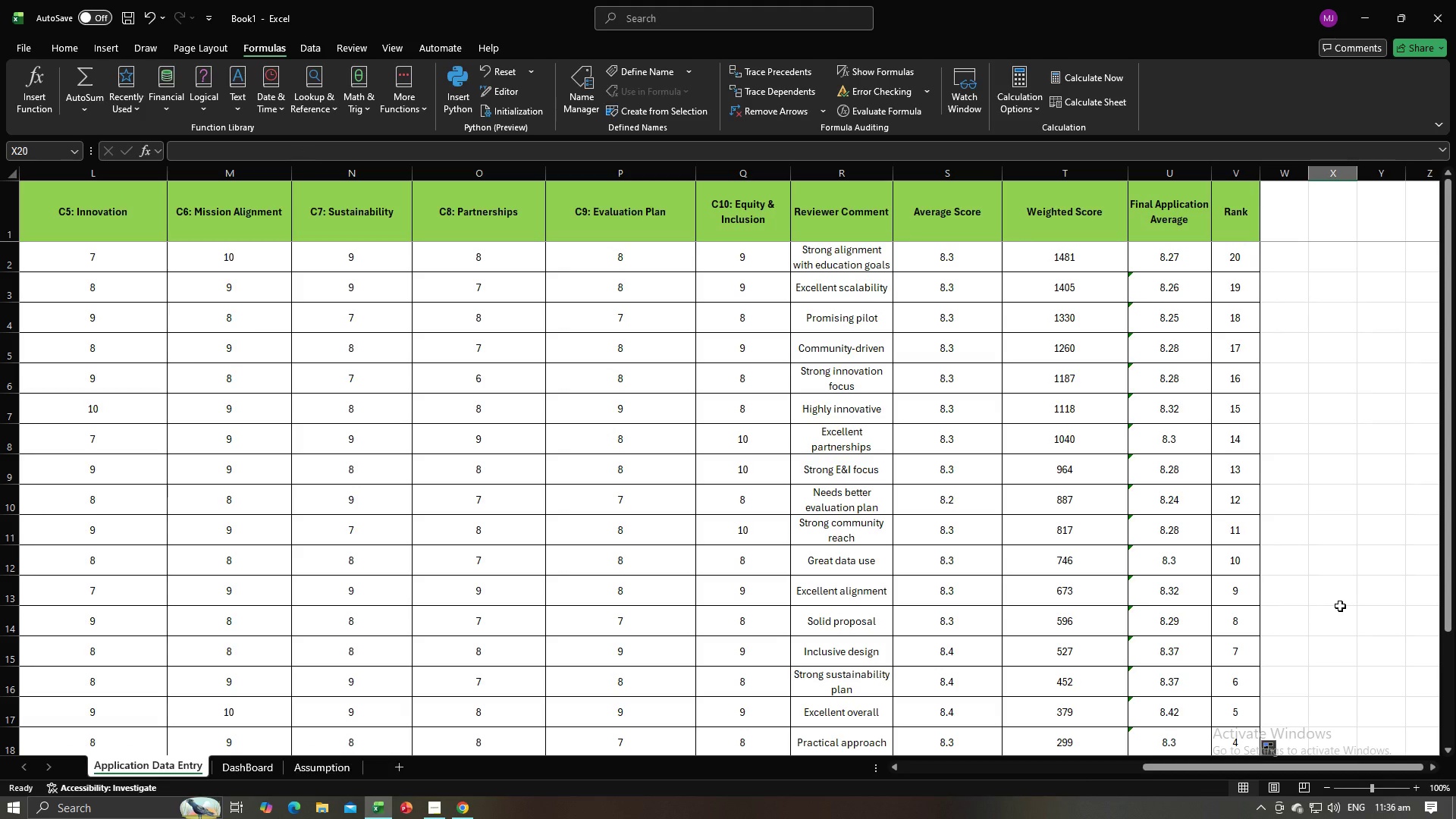 
left_click([26, 75])
 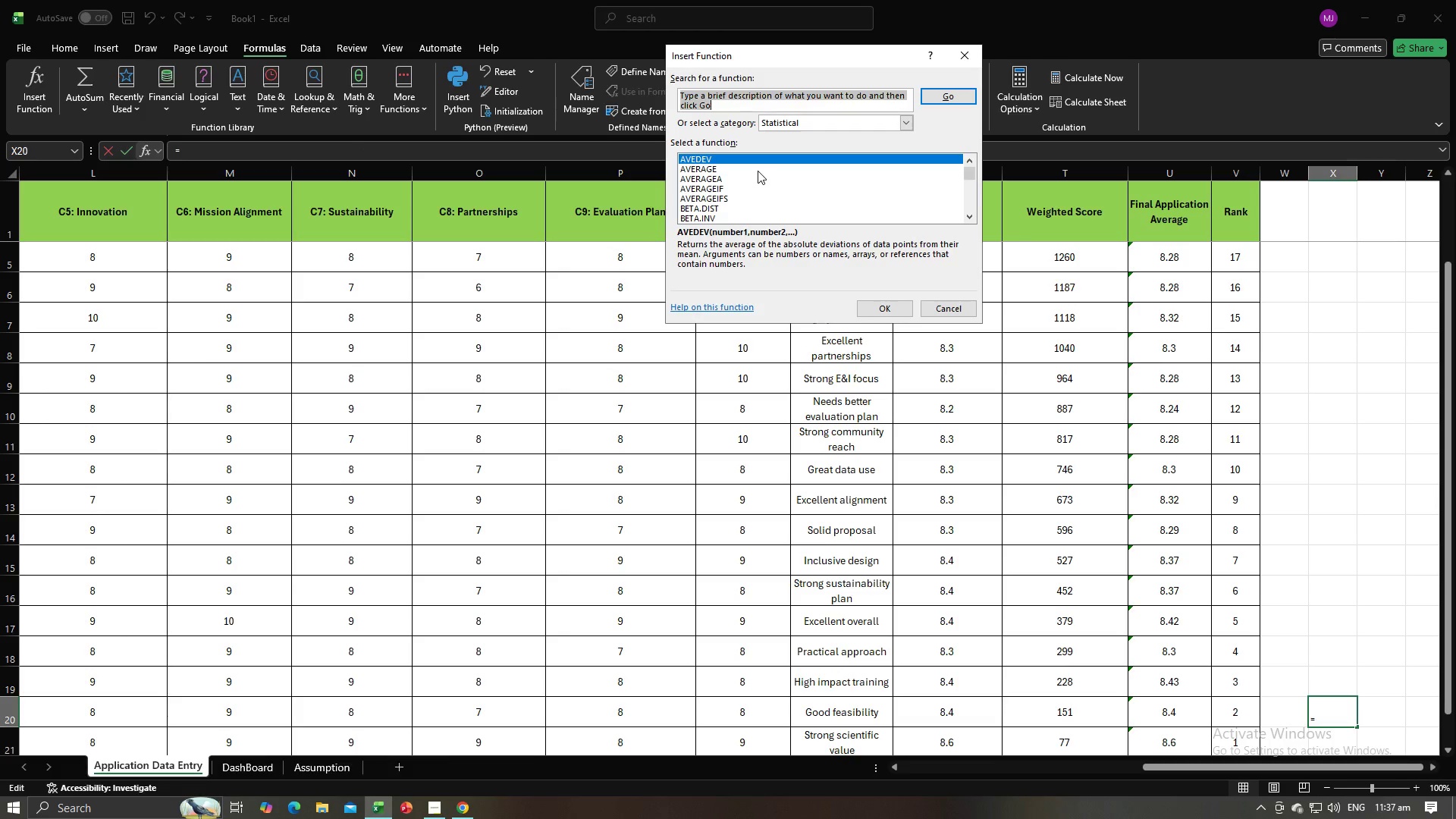 
scroll: coordinate [759, 182], scroll_direction: down, amount: 1.0
 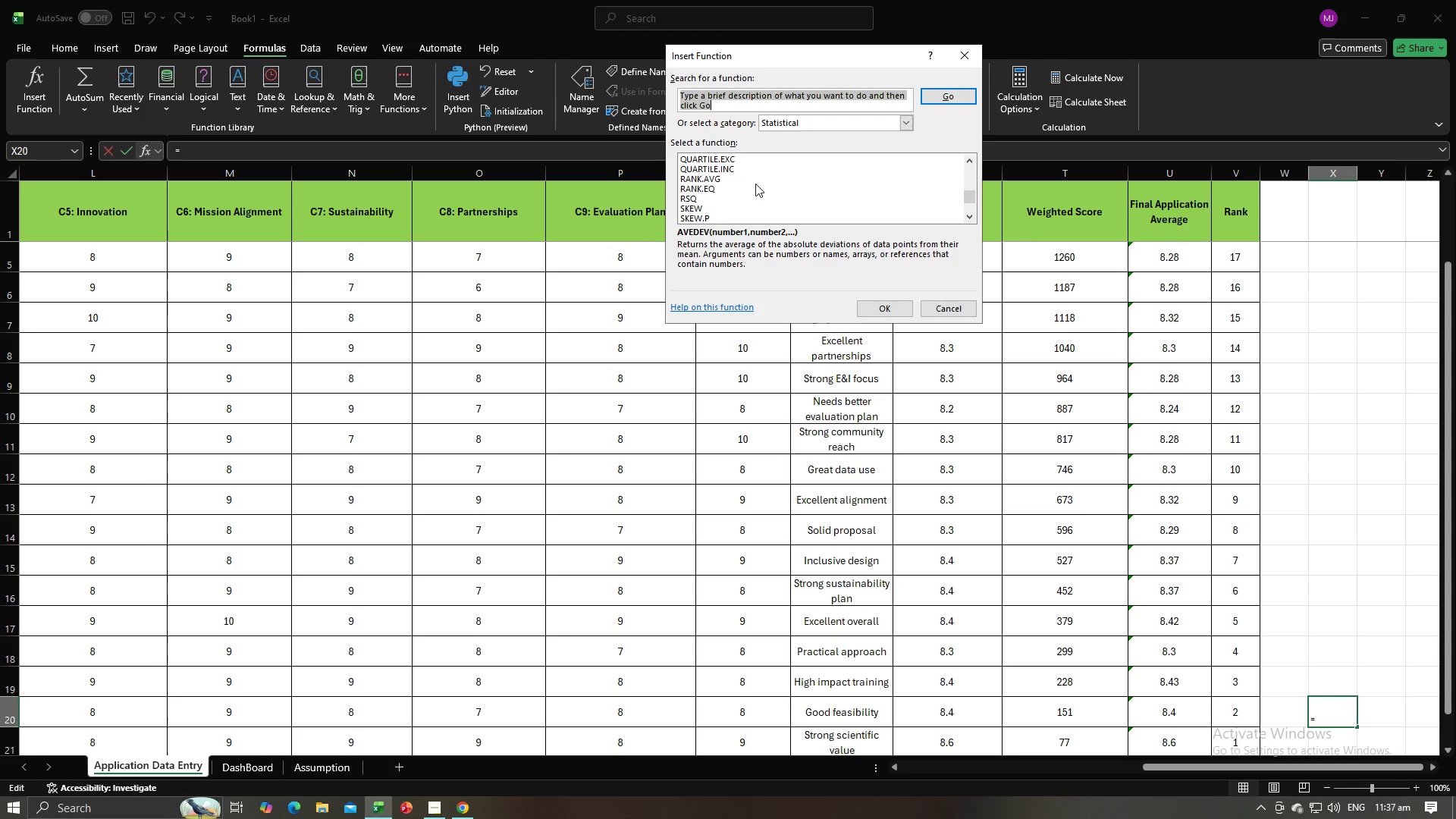 
wait(6.06)
 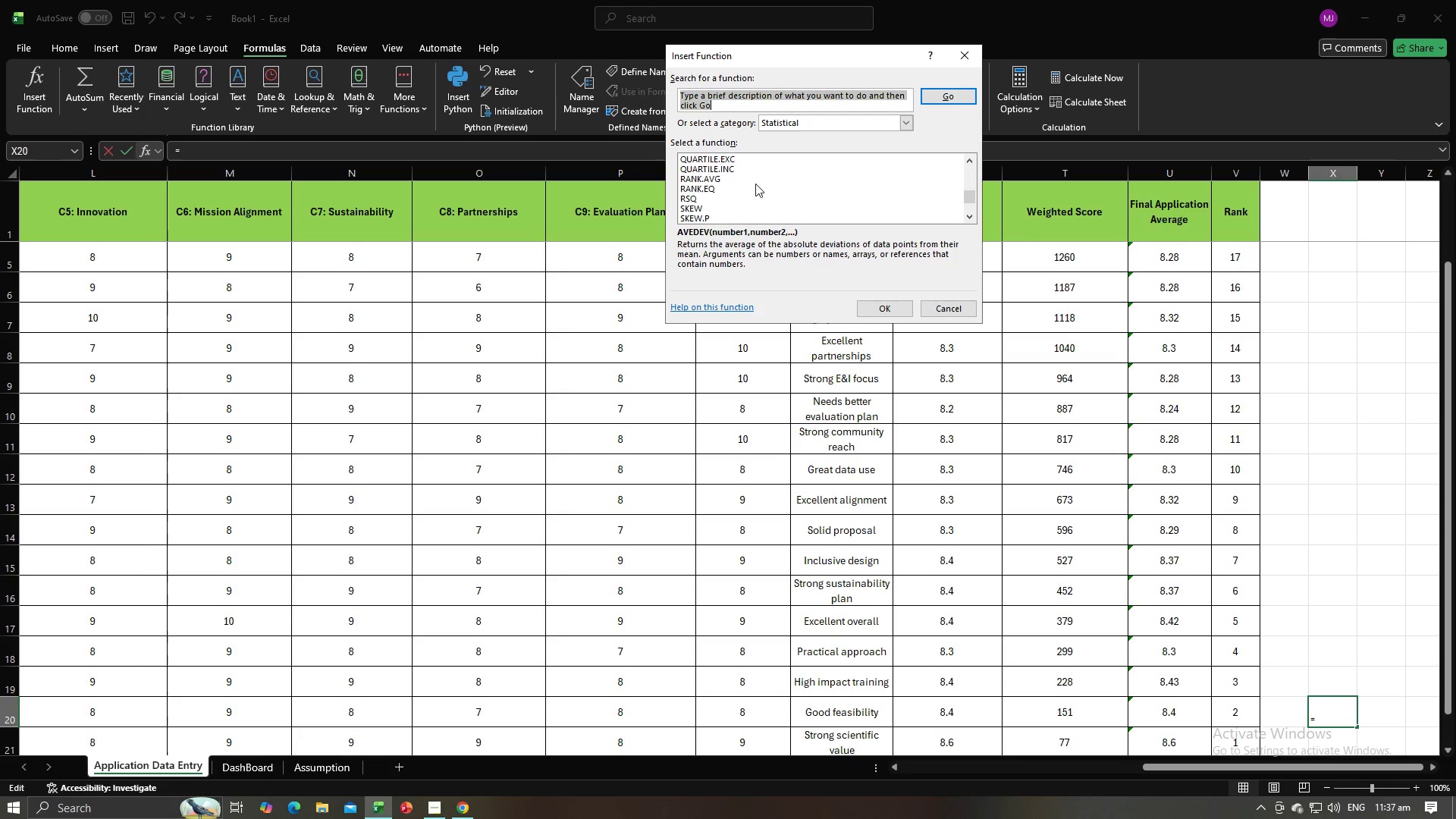 
left_click([923, 310])
 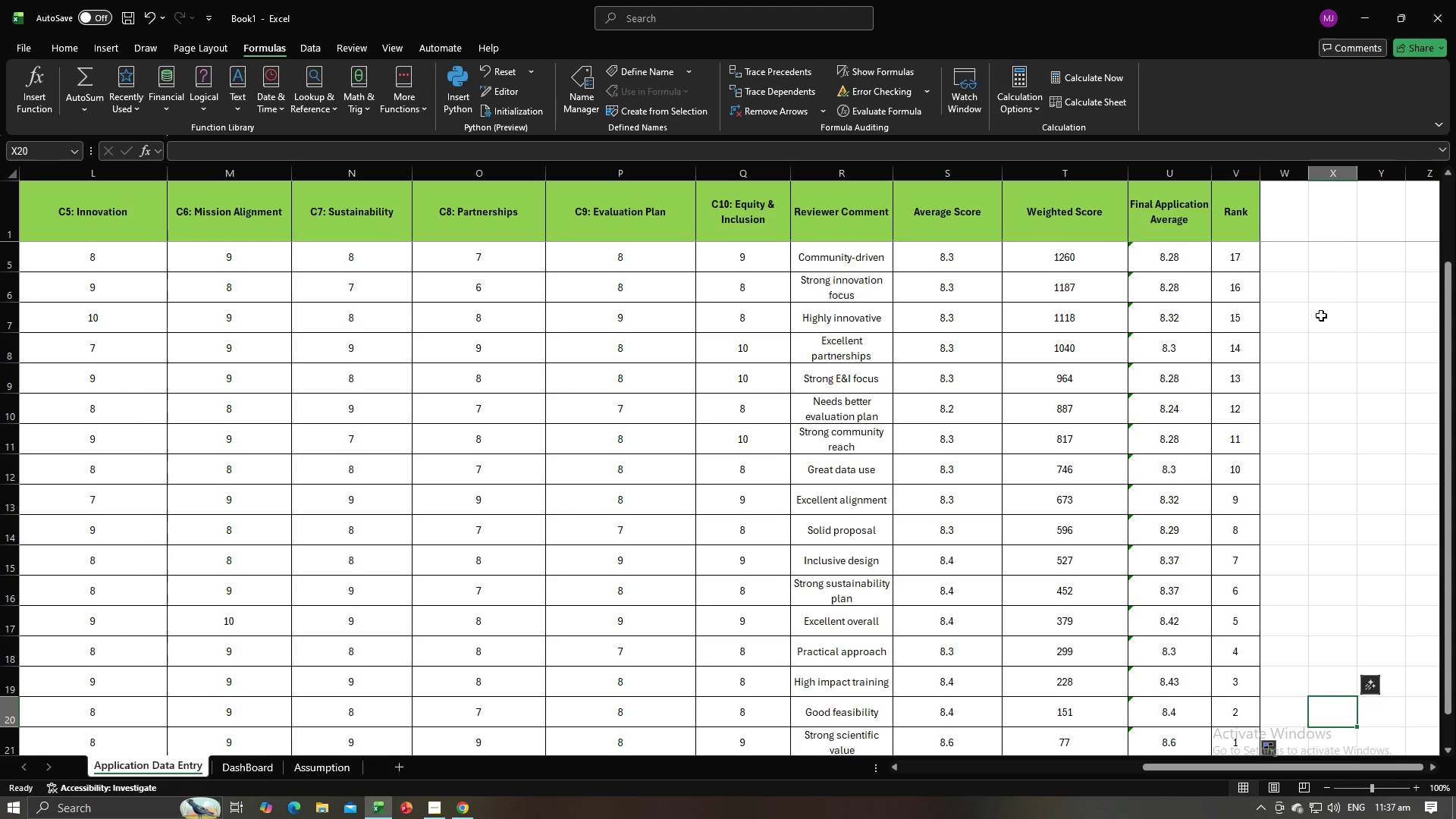 
left_click([1238, 265])
 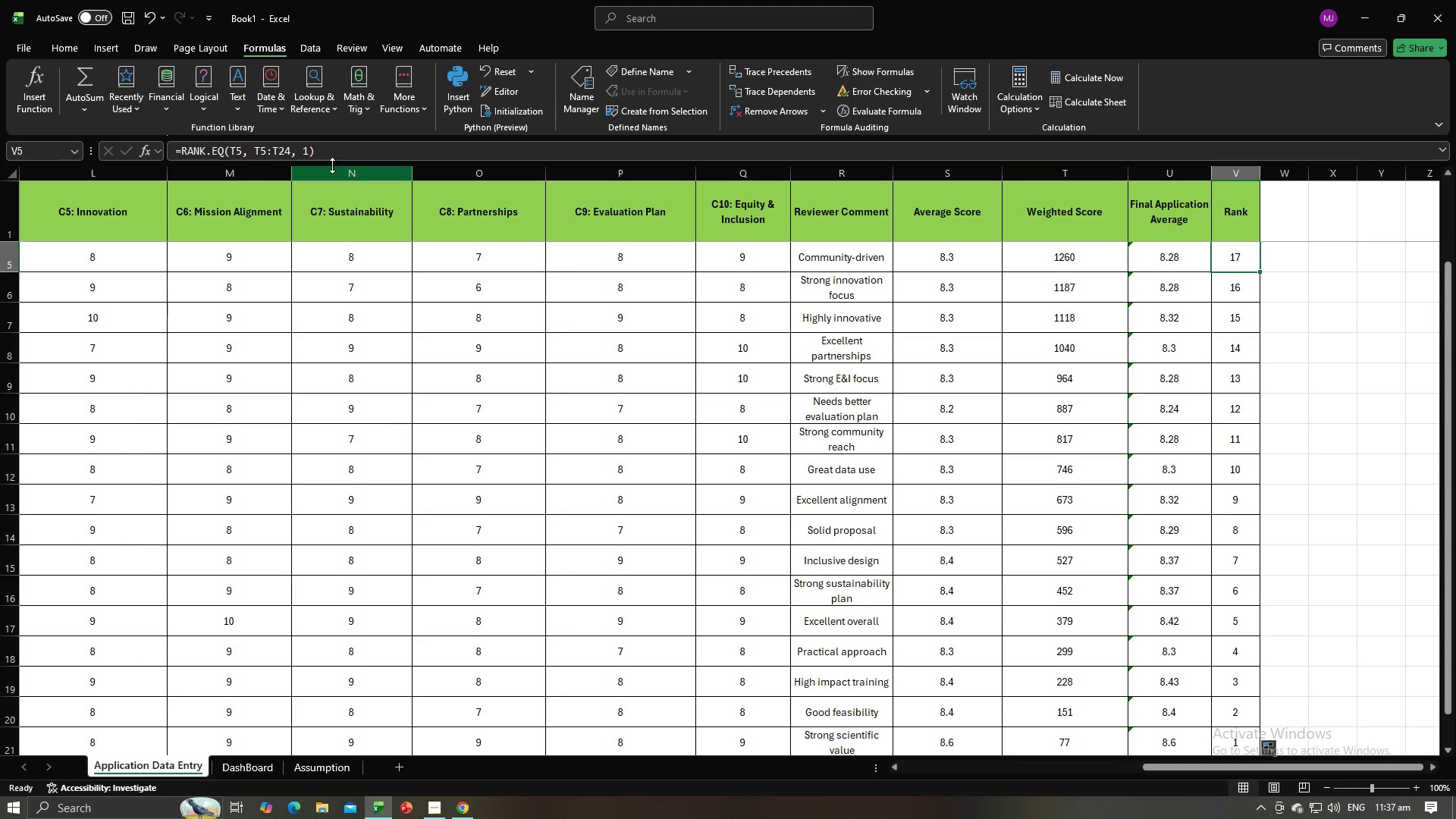 
left_click_drag(start_coordinate=[338, 152], to_coordinate=[207, 145])
 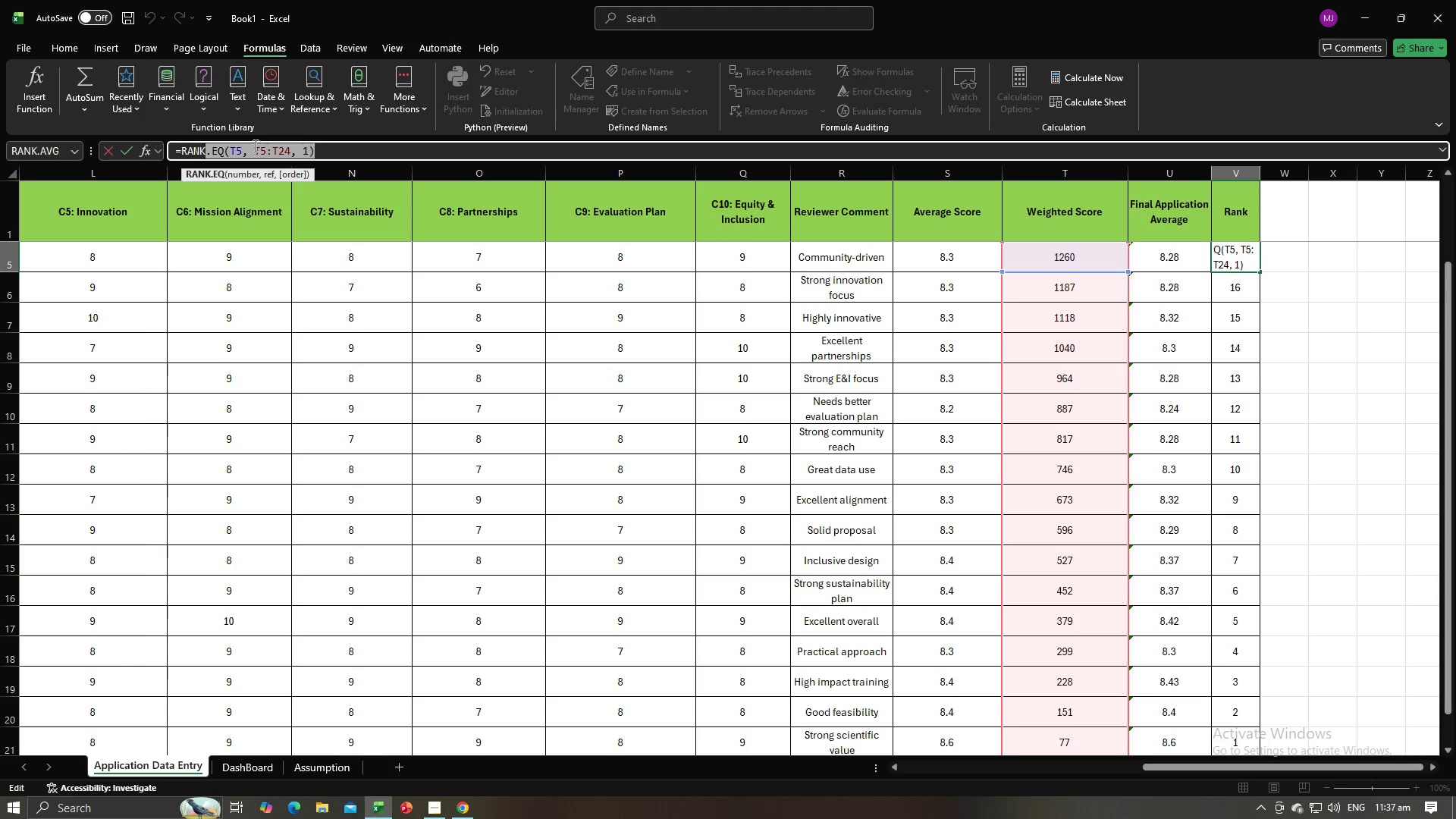 
key(Shift+9)
 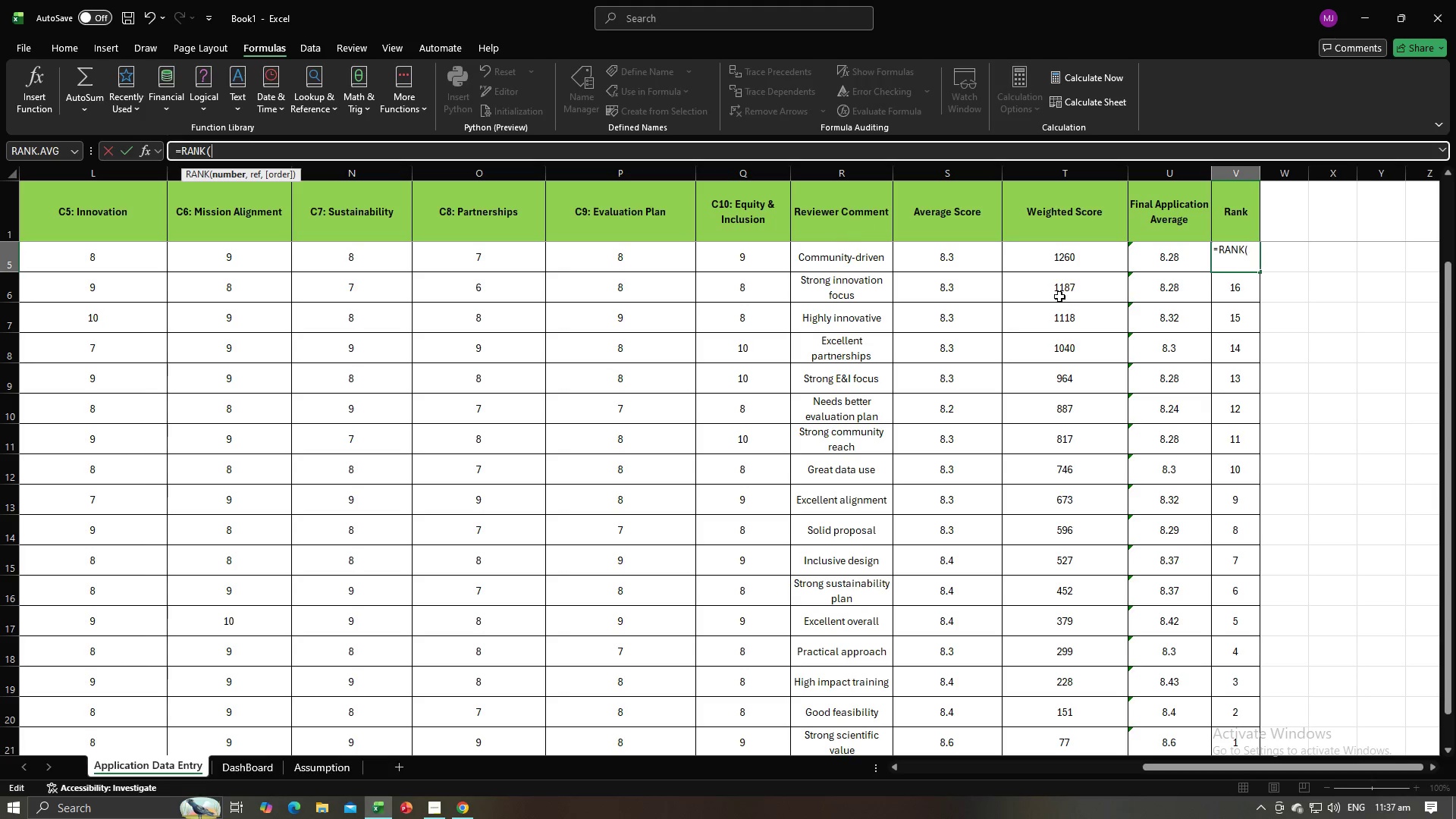 
left_click([1102, 276])
 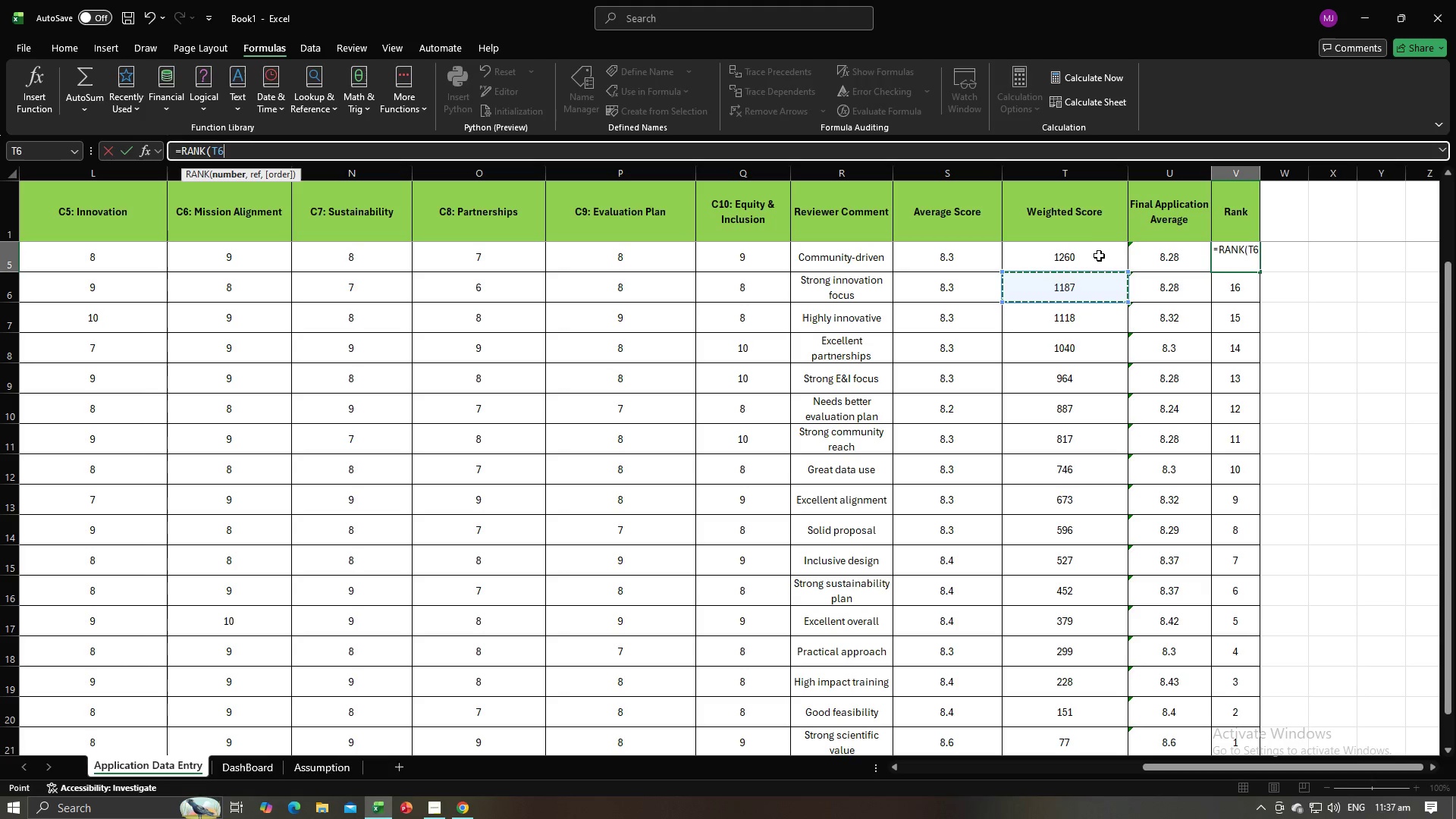 
left_click([1099, 256])
 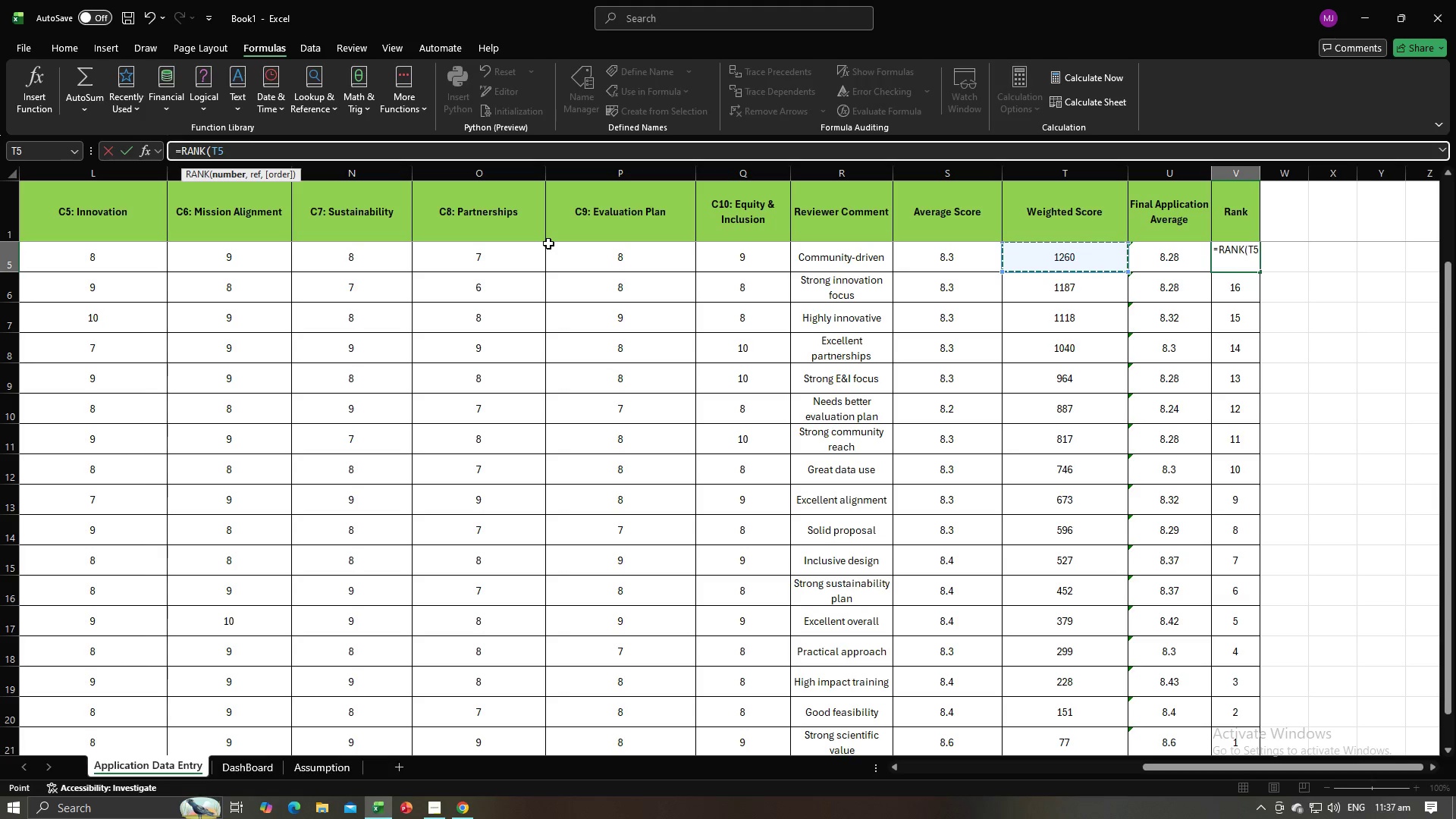 
key(Comma)
 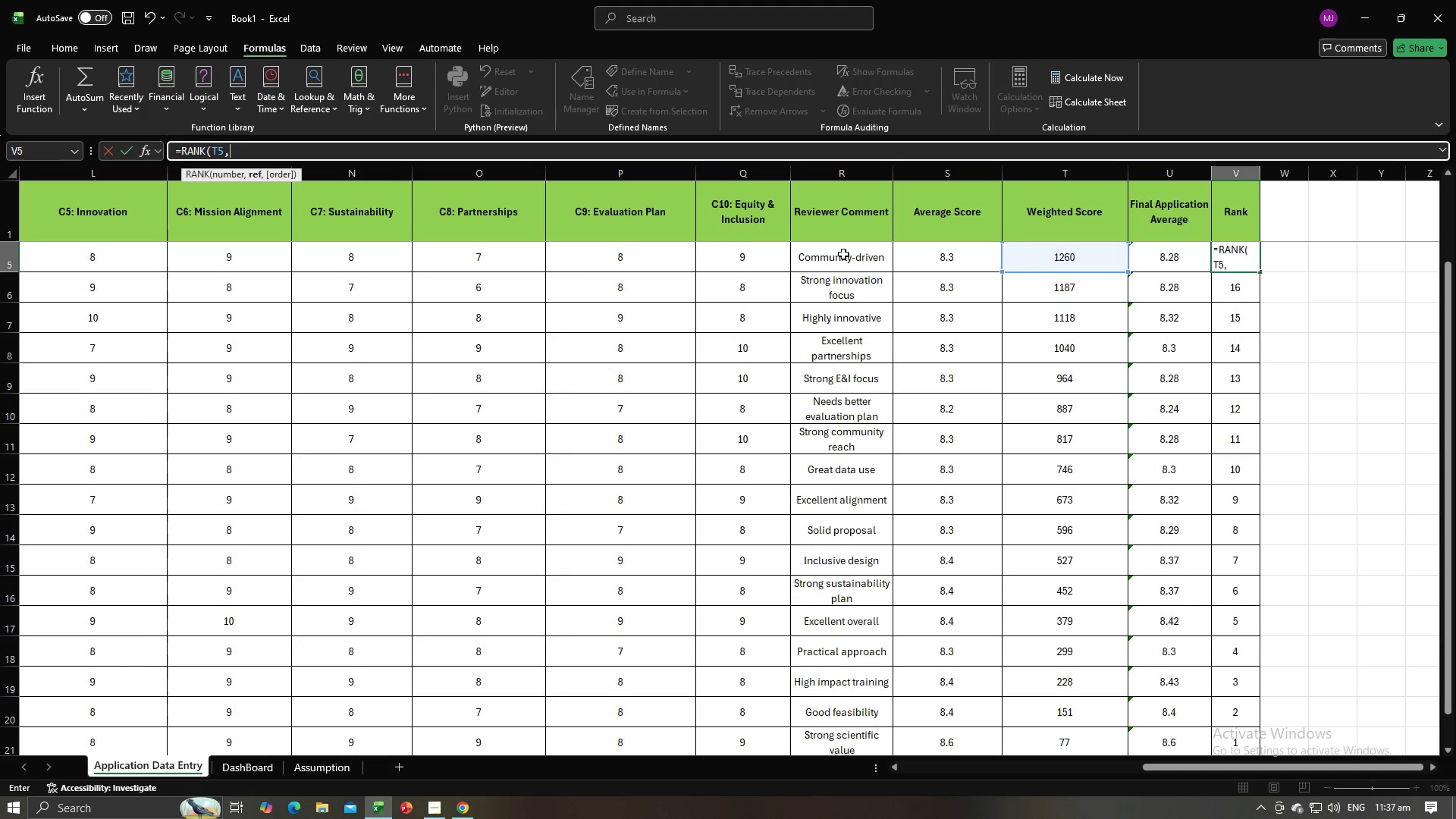 
left_click_drag(start_coordinate=[1034, 257], to_coordinate=[1052, 709])
 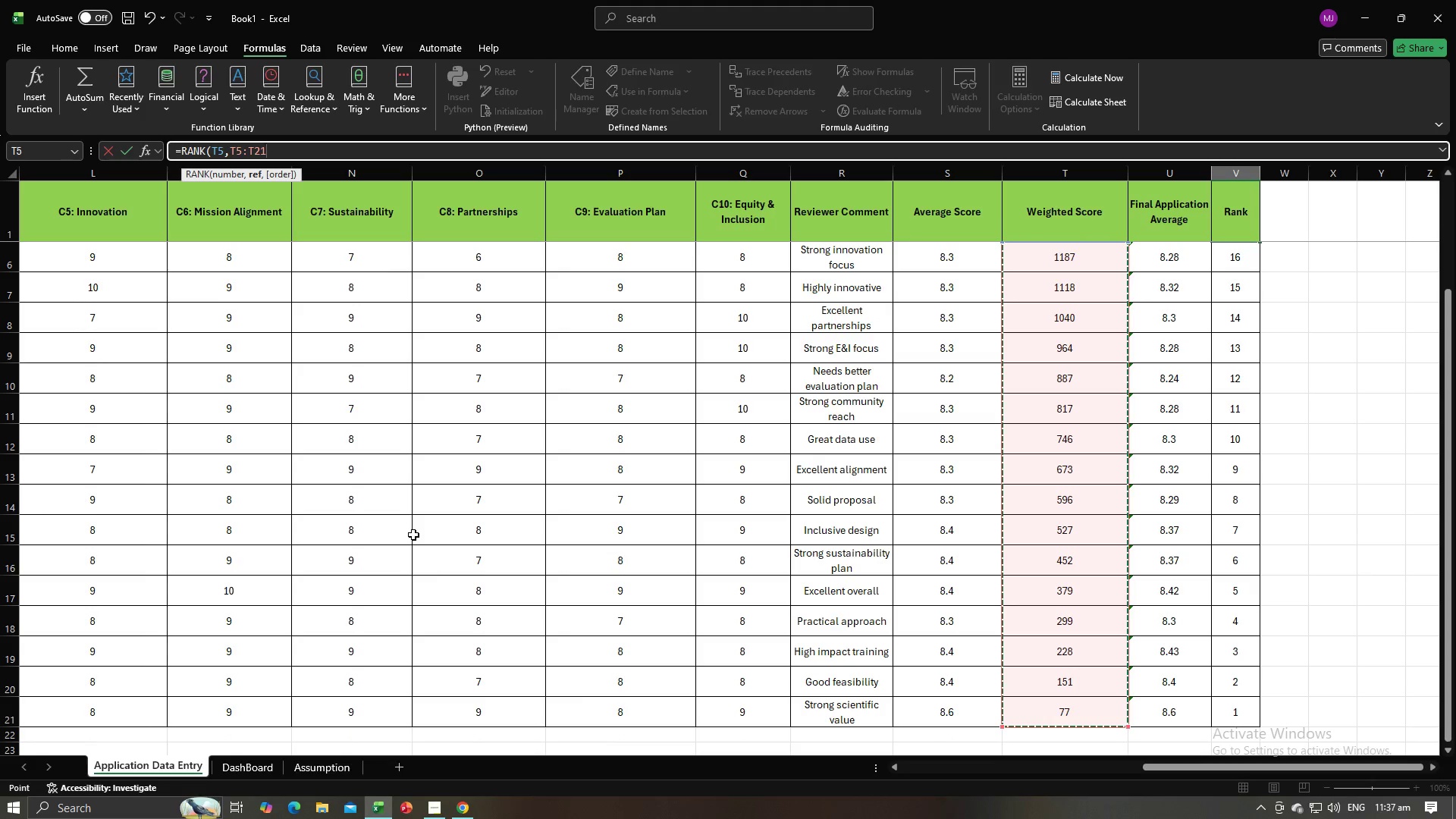 
key(Comma)
 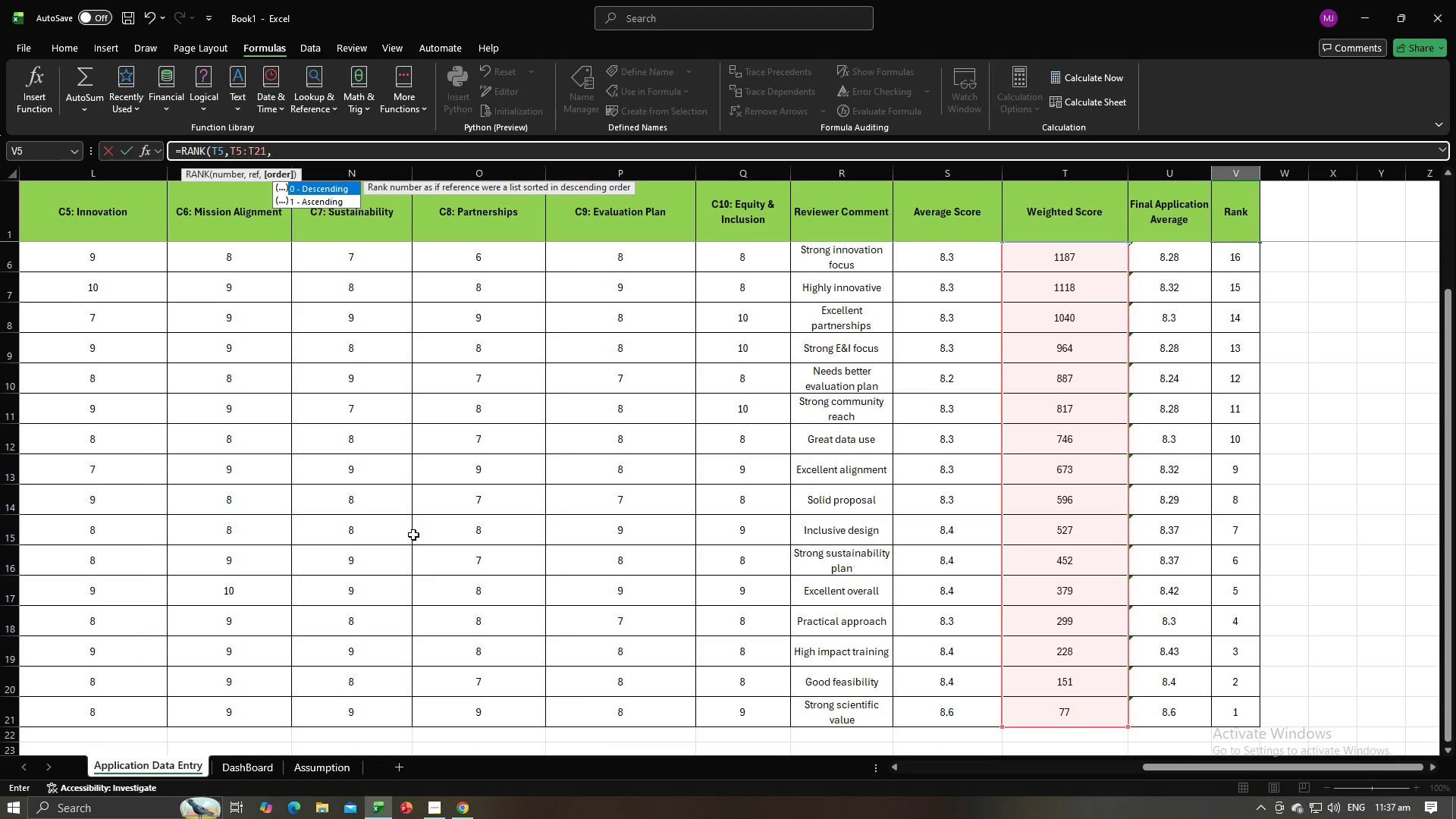 
key(0)
 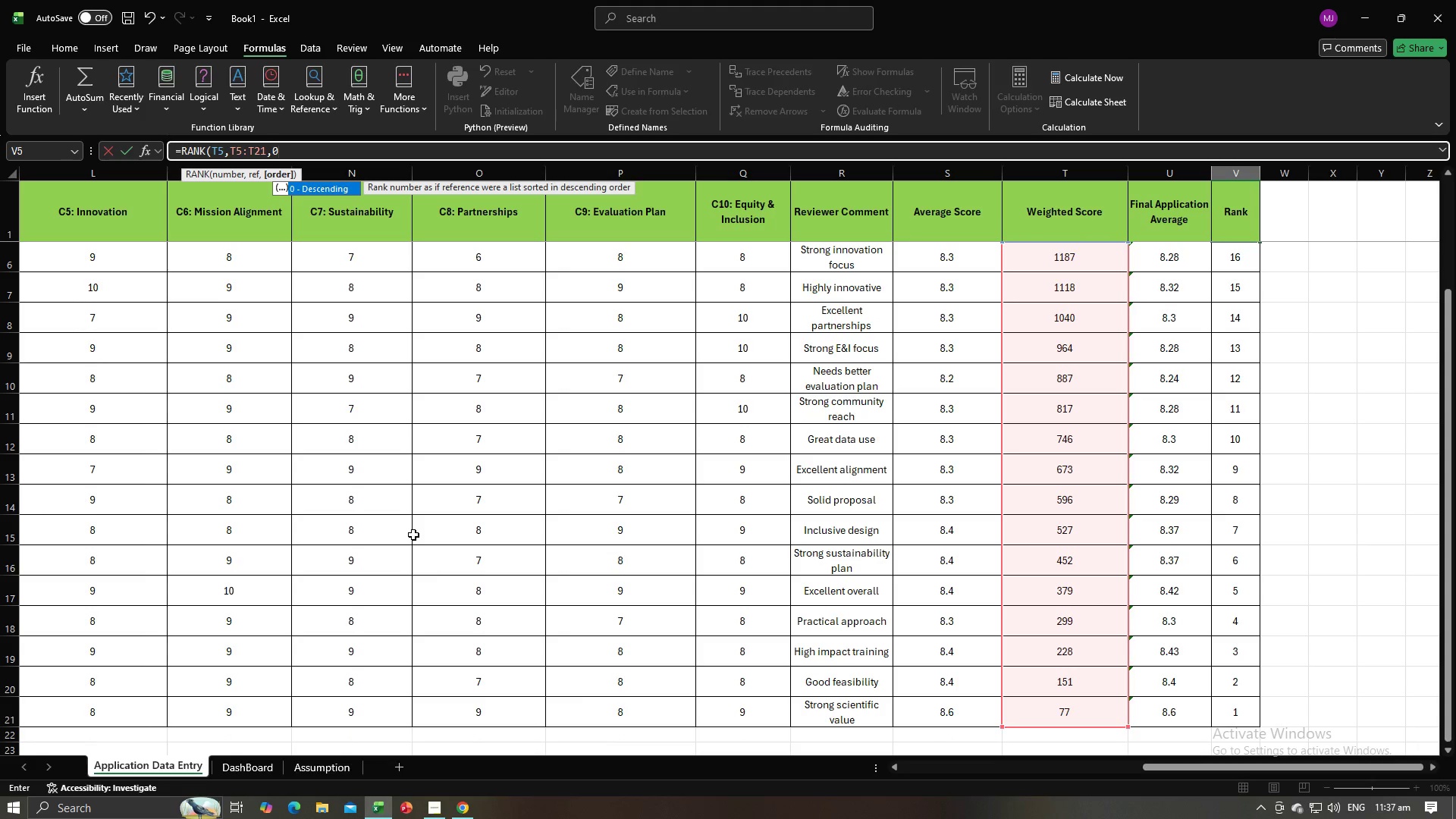 
key(Enter)
 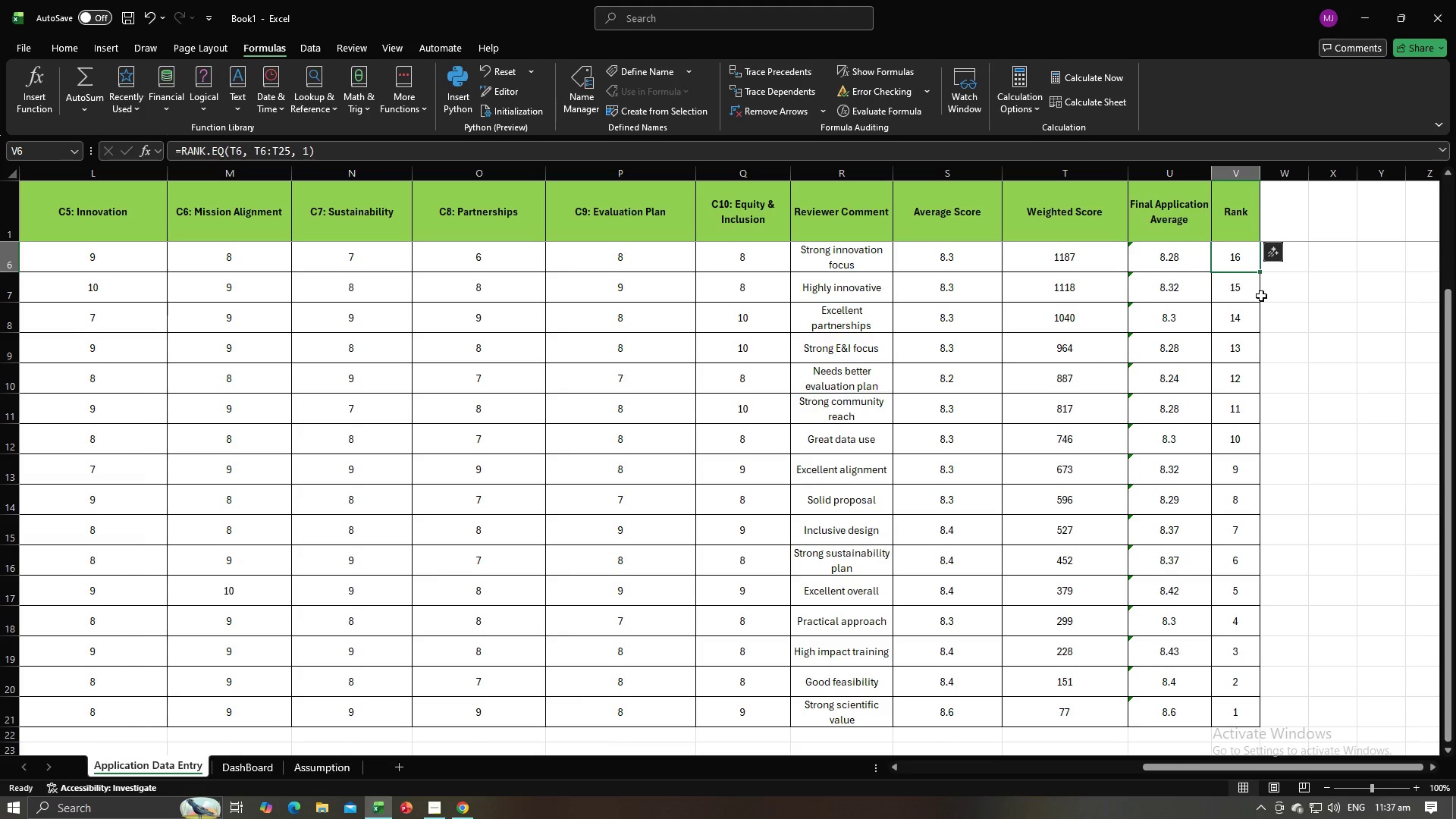 
left_click([1245, 262])
 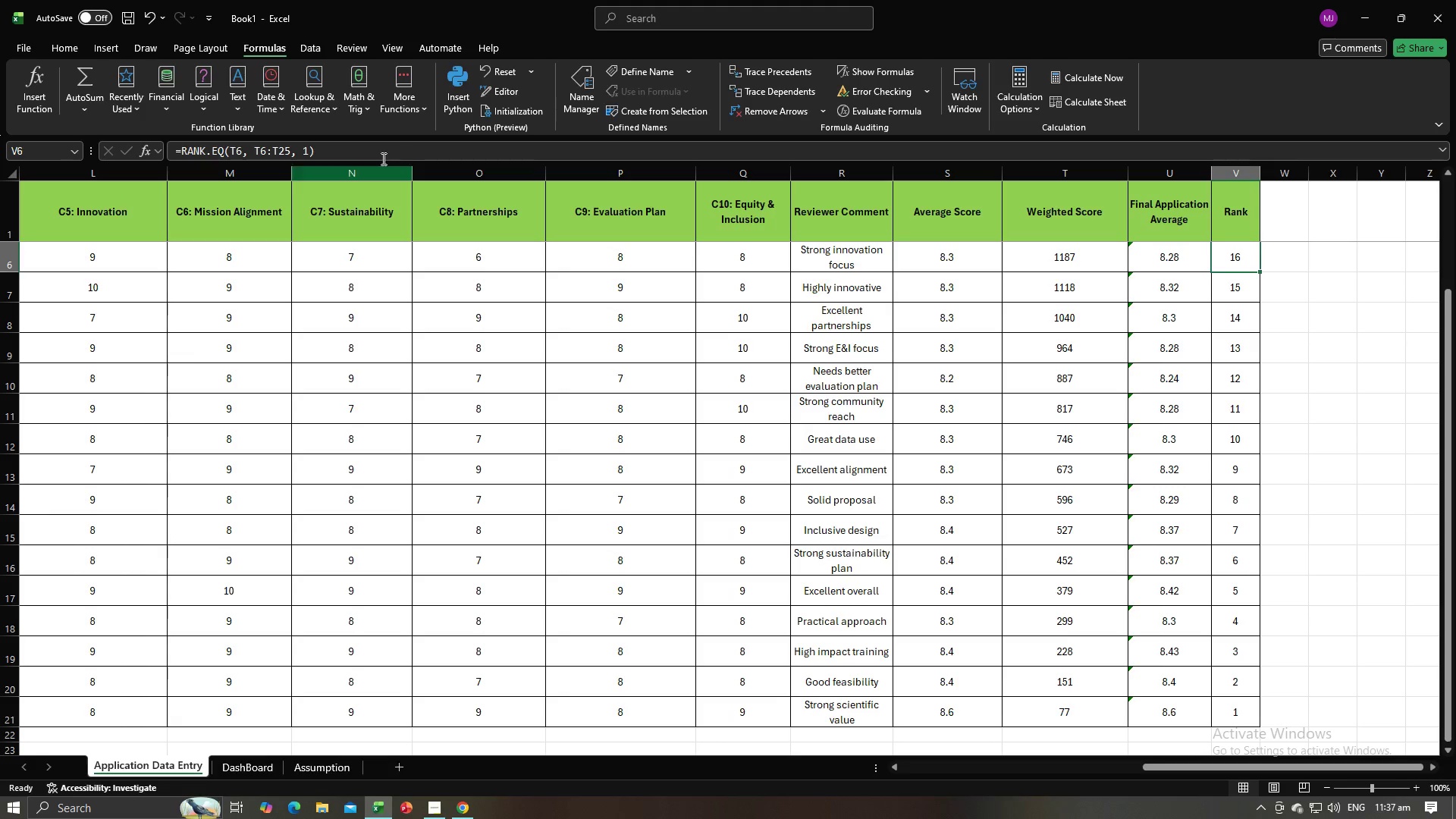 
left_click([306, 153])
 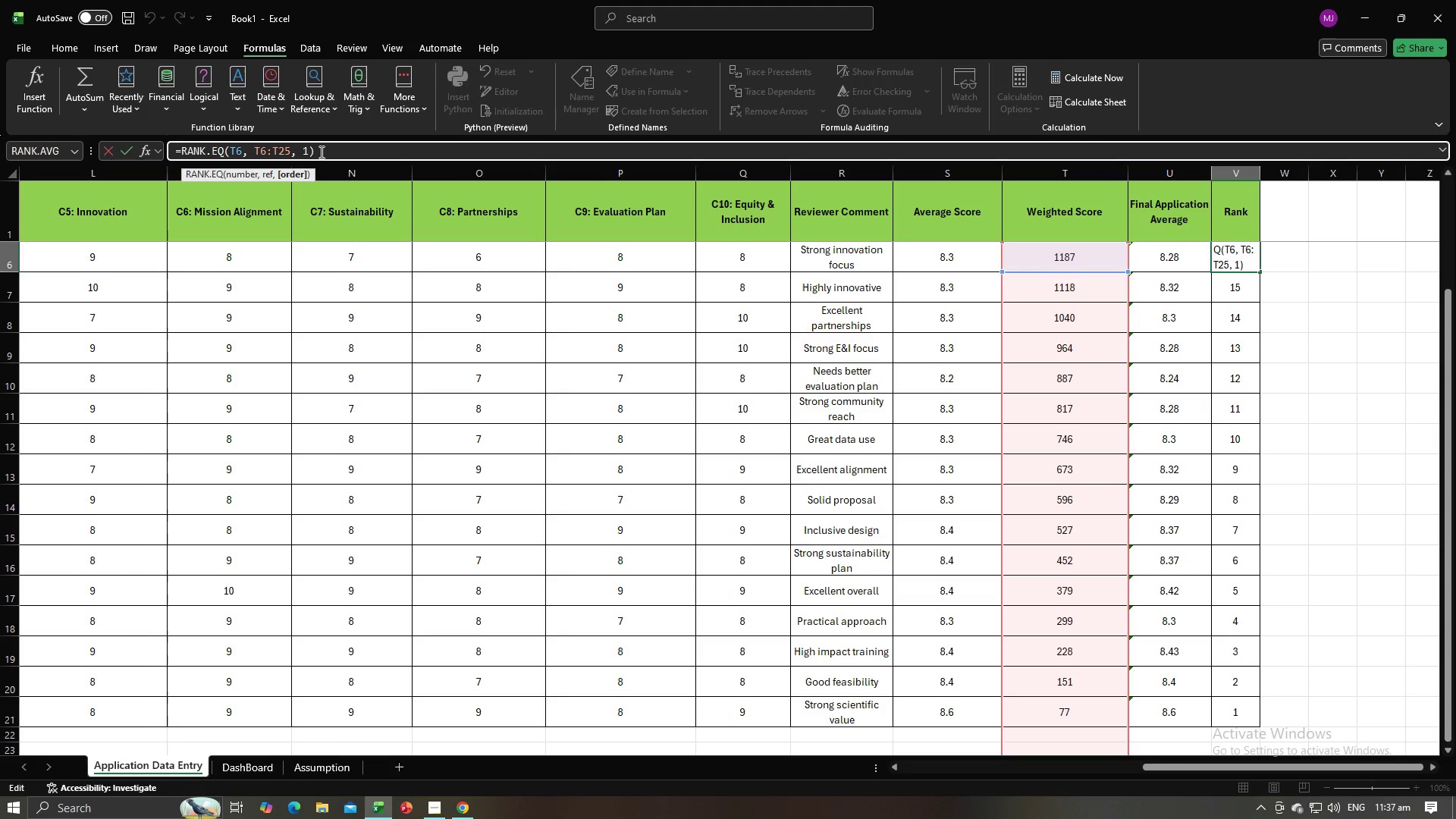 
key(Backspace)
 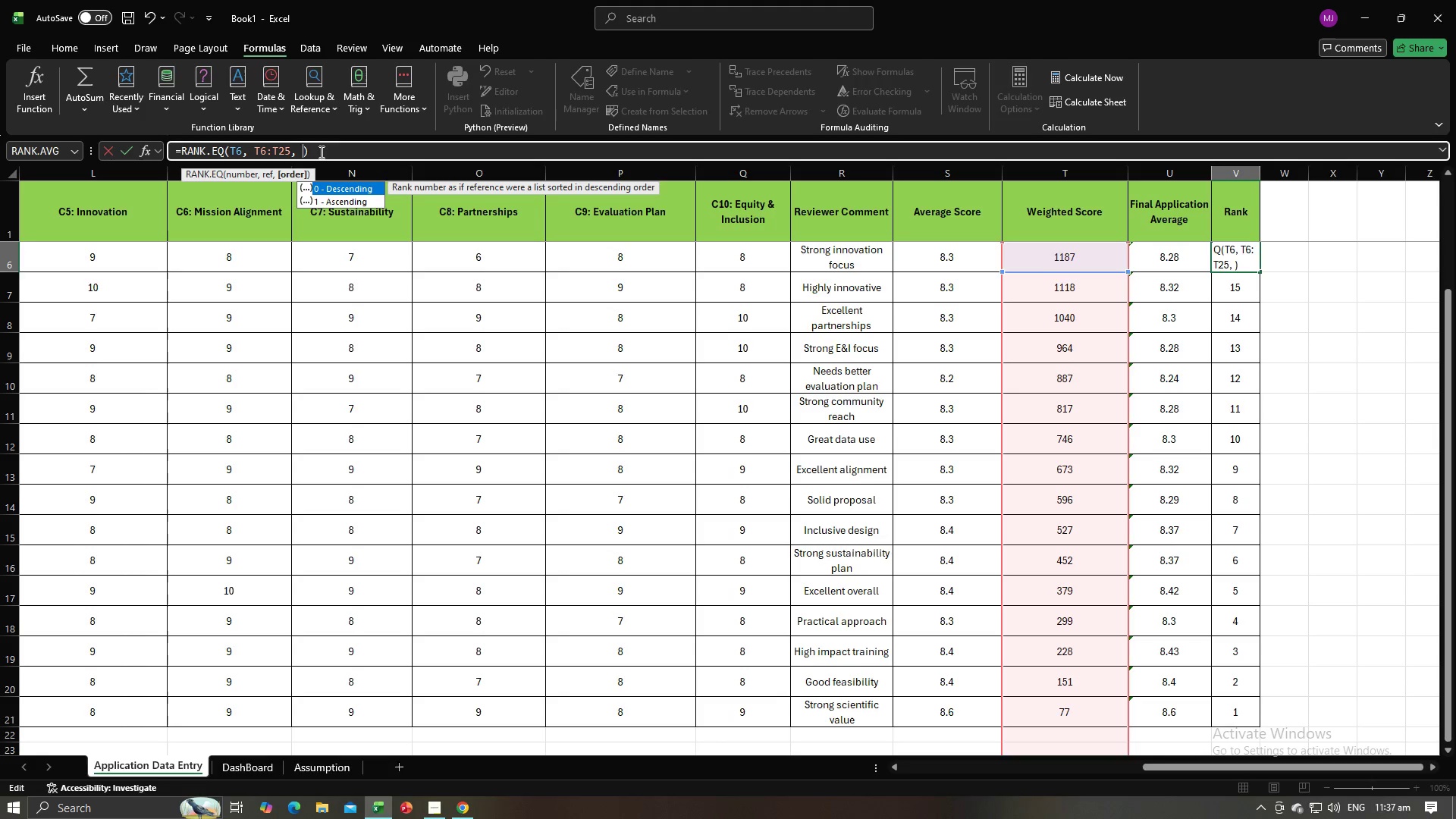 
key(0)
 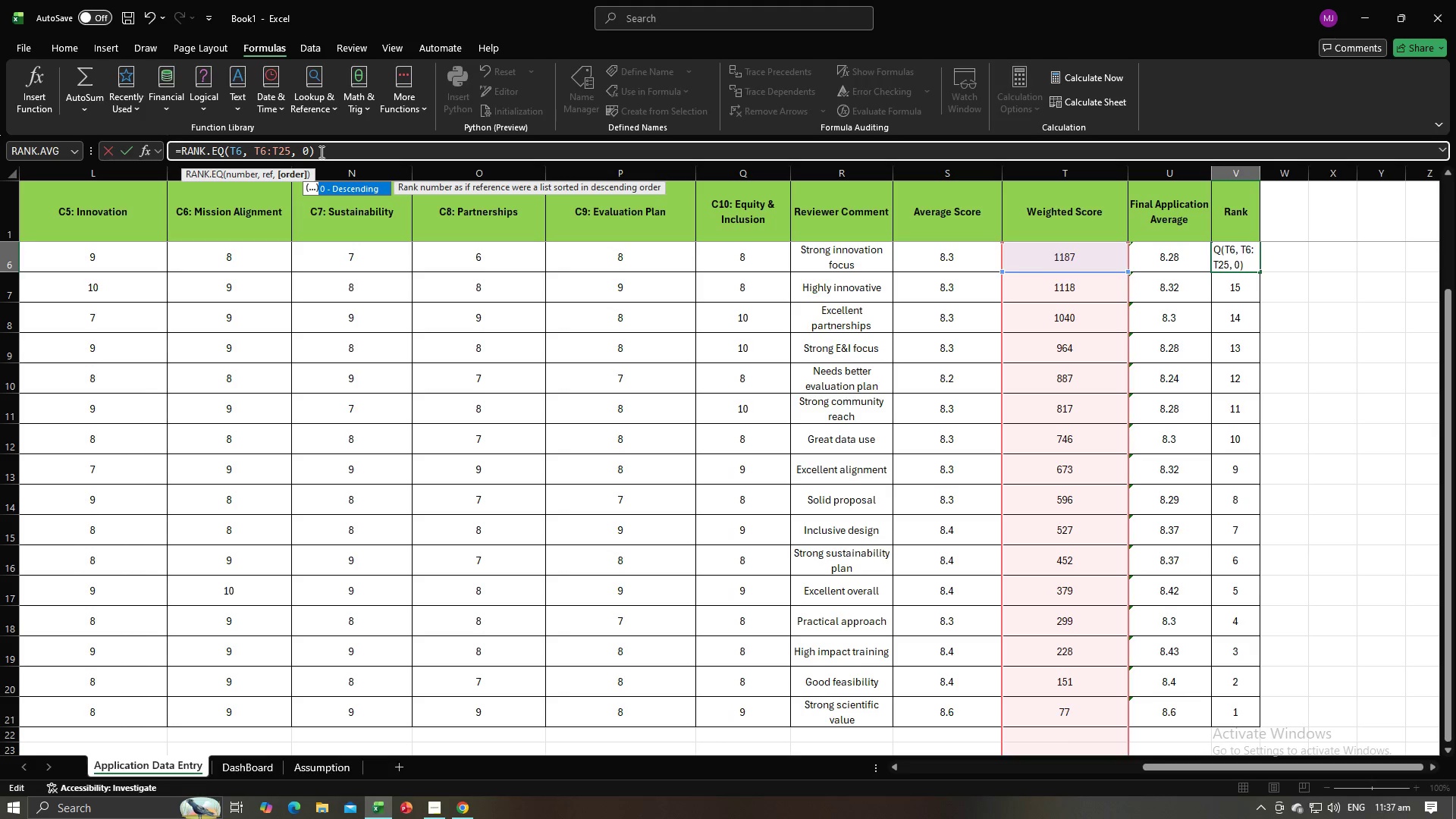 
key(Enter)
 